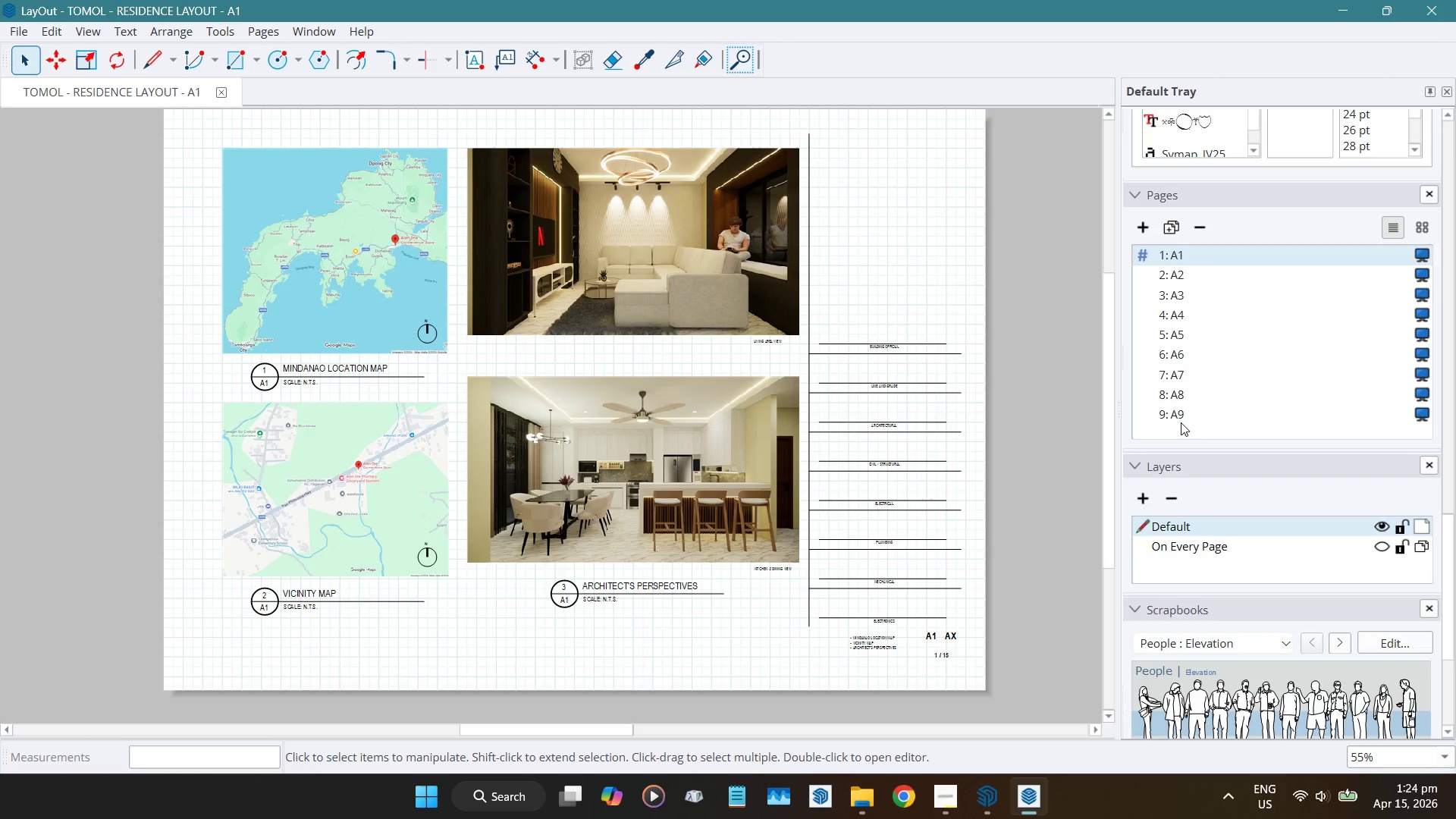 
left_click([1178, 414])
 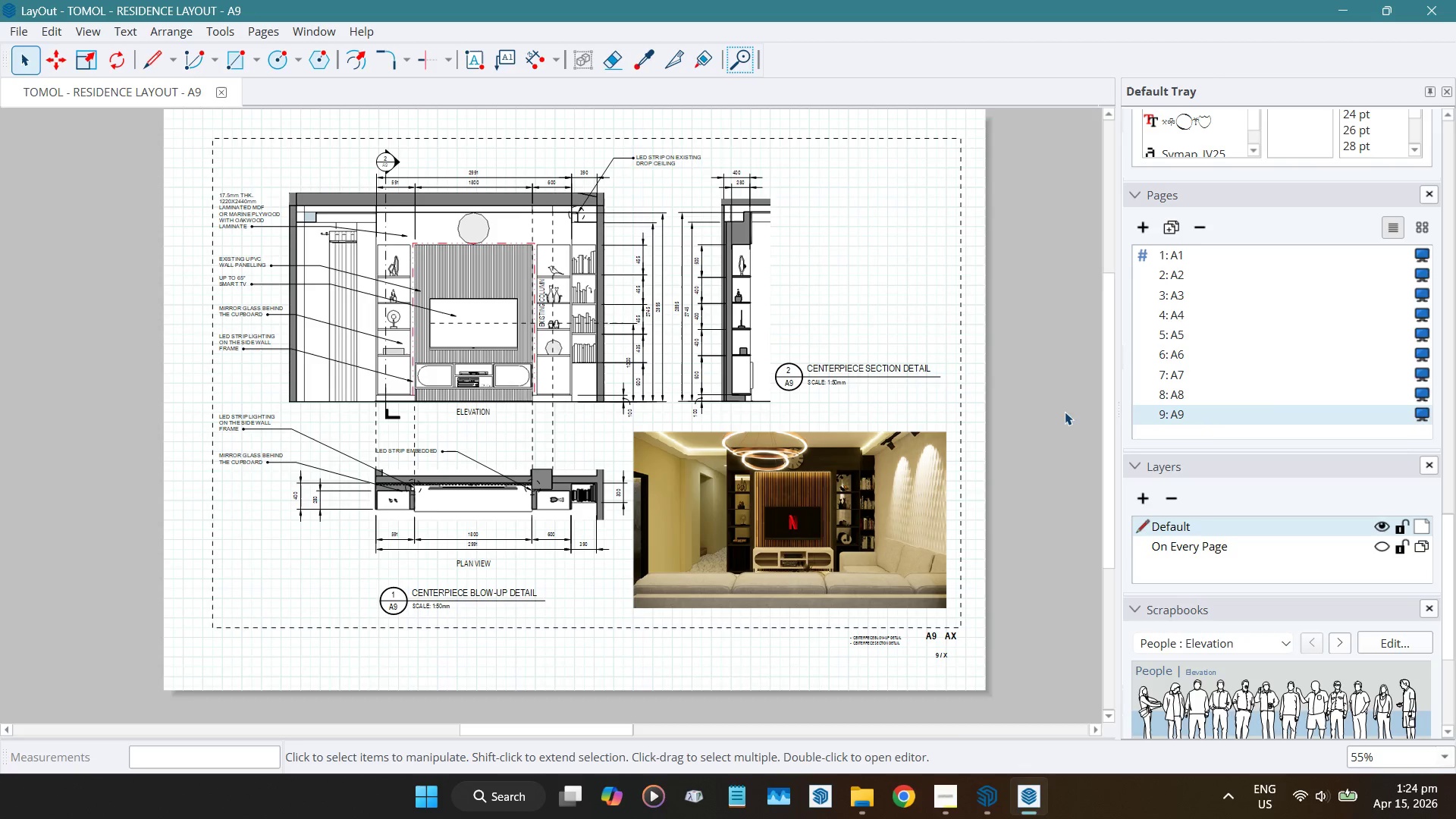 
wait(32.66)
 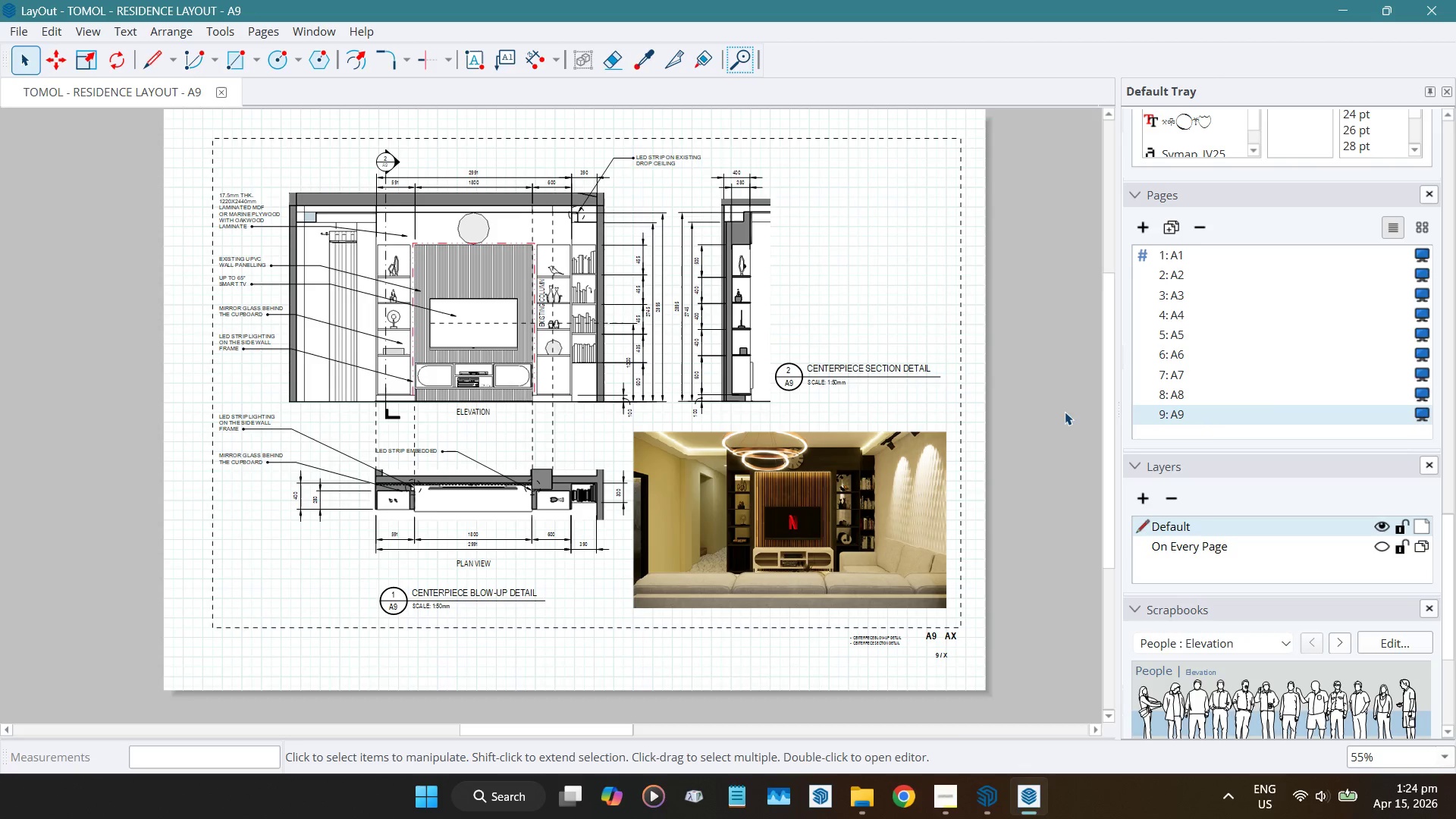 
scroll: coordinate [967, 424], scroll_direction: up, amount: 5.0
 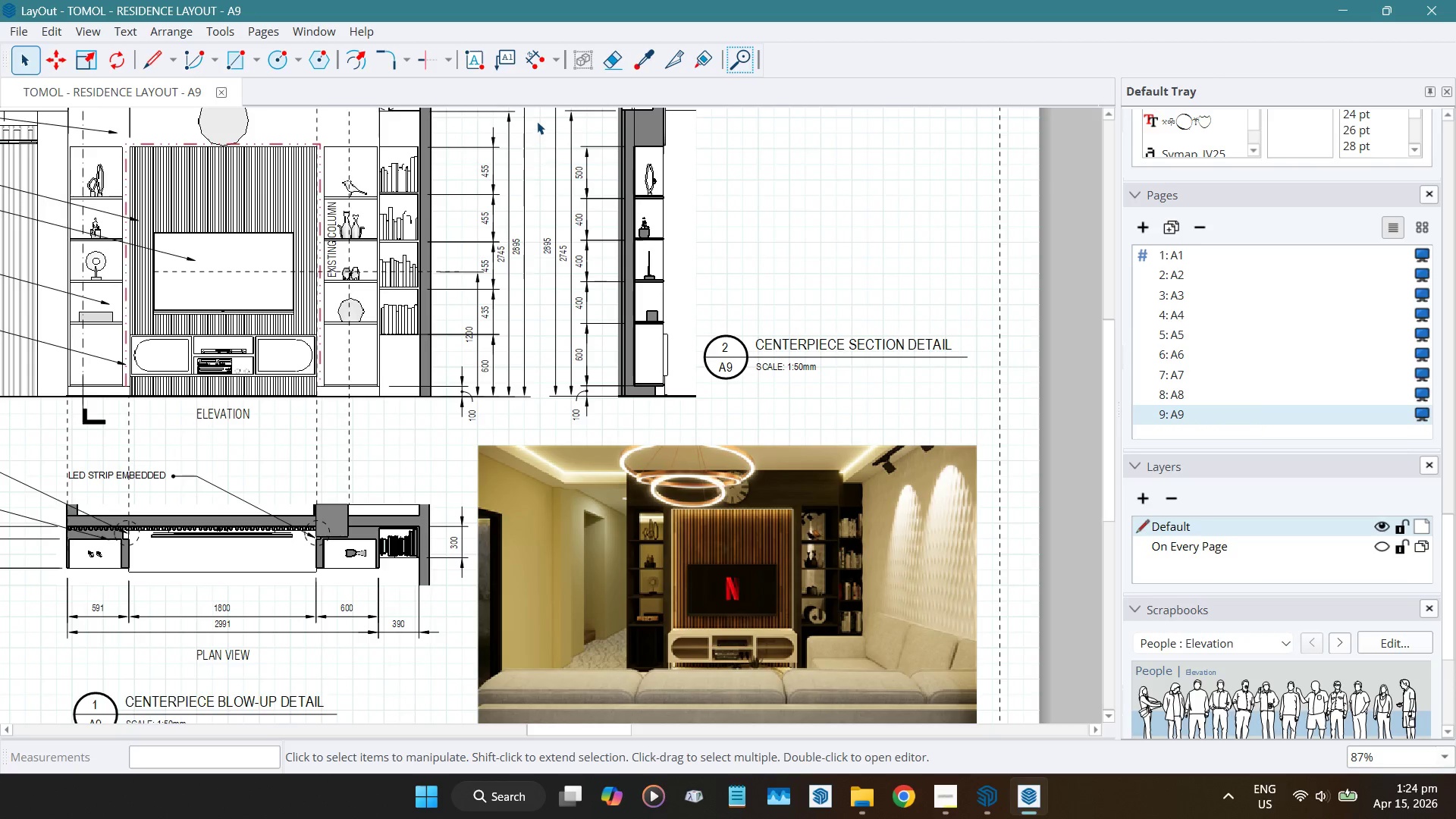 
wait(7.96)
 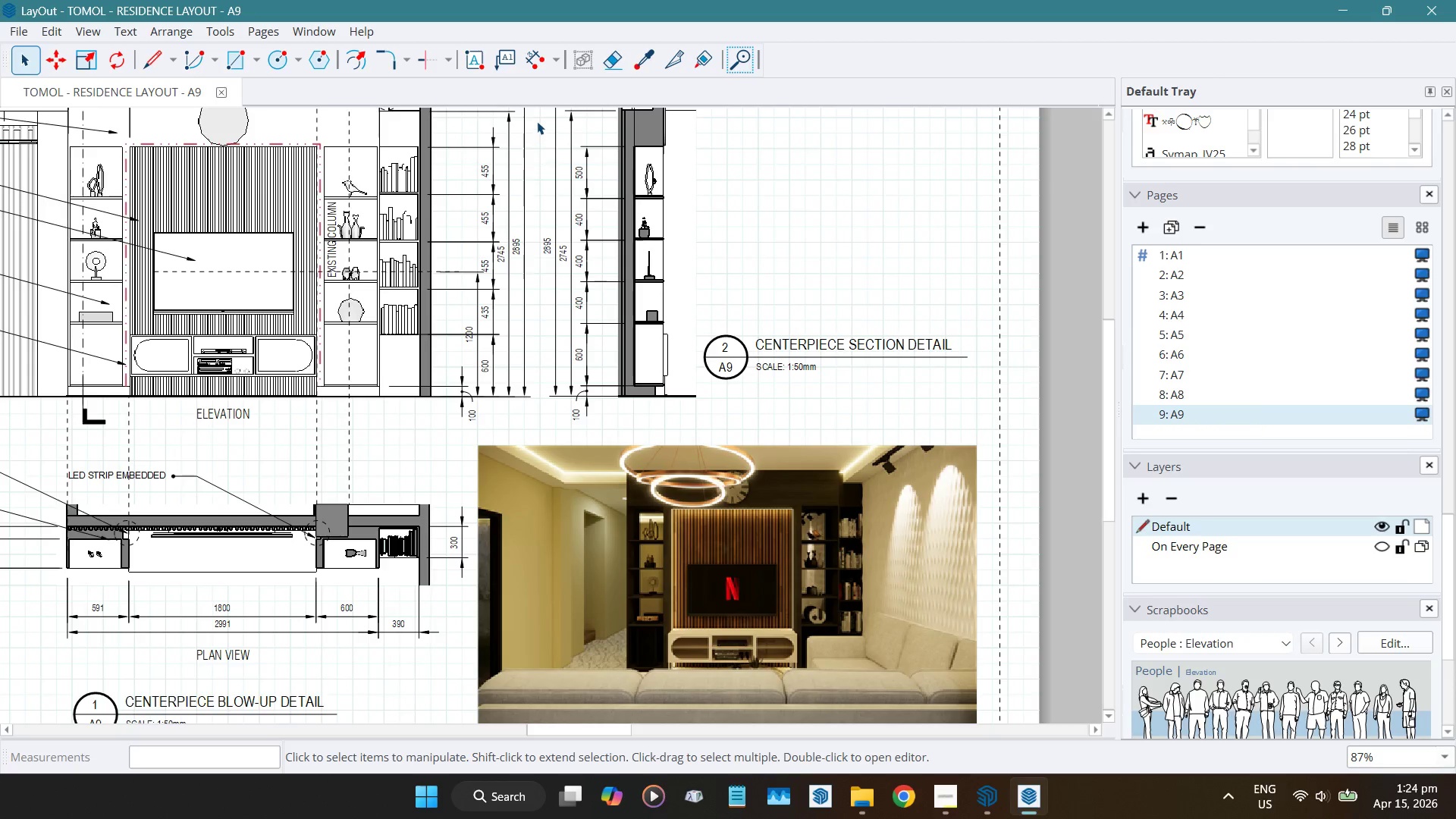 
scroll: coordinate [912, 416], scroll_direction: up, amount: 3.0
 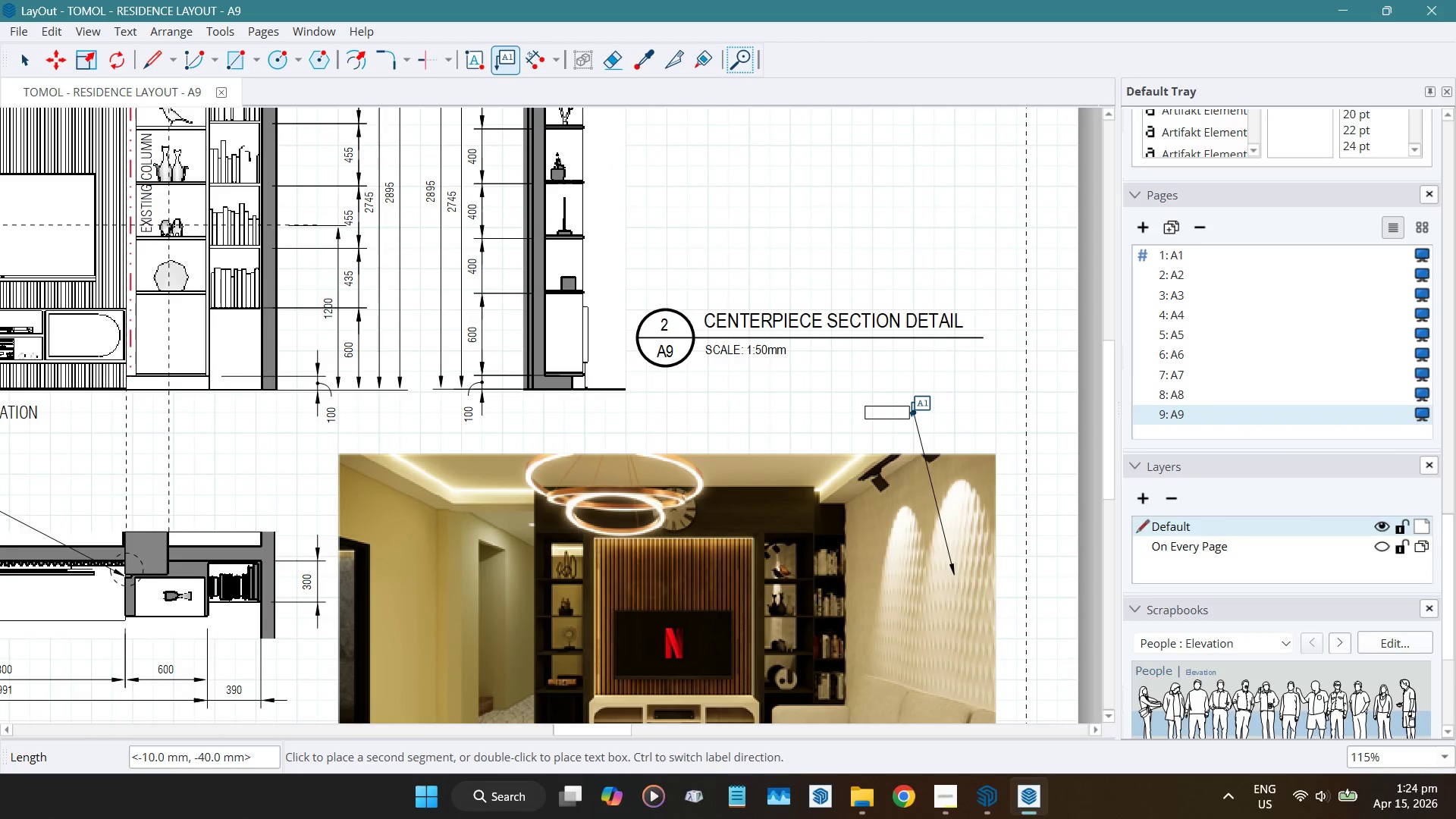 
left_click([912, 416])
 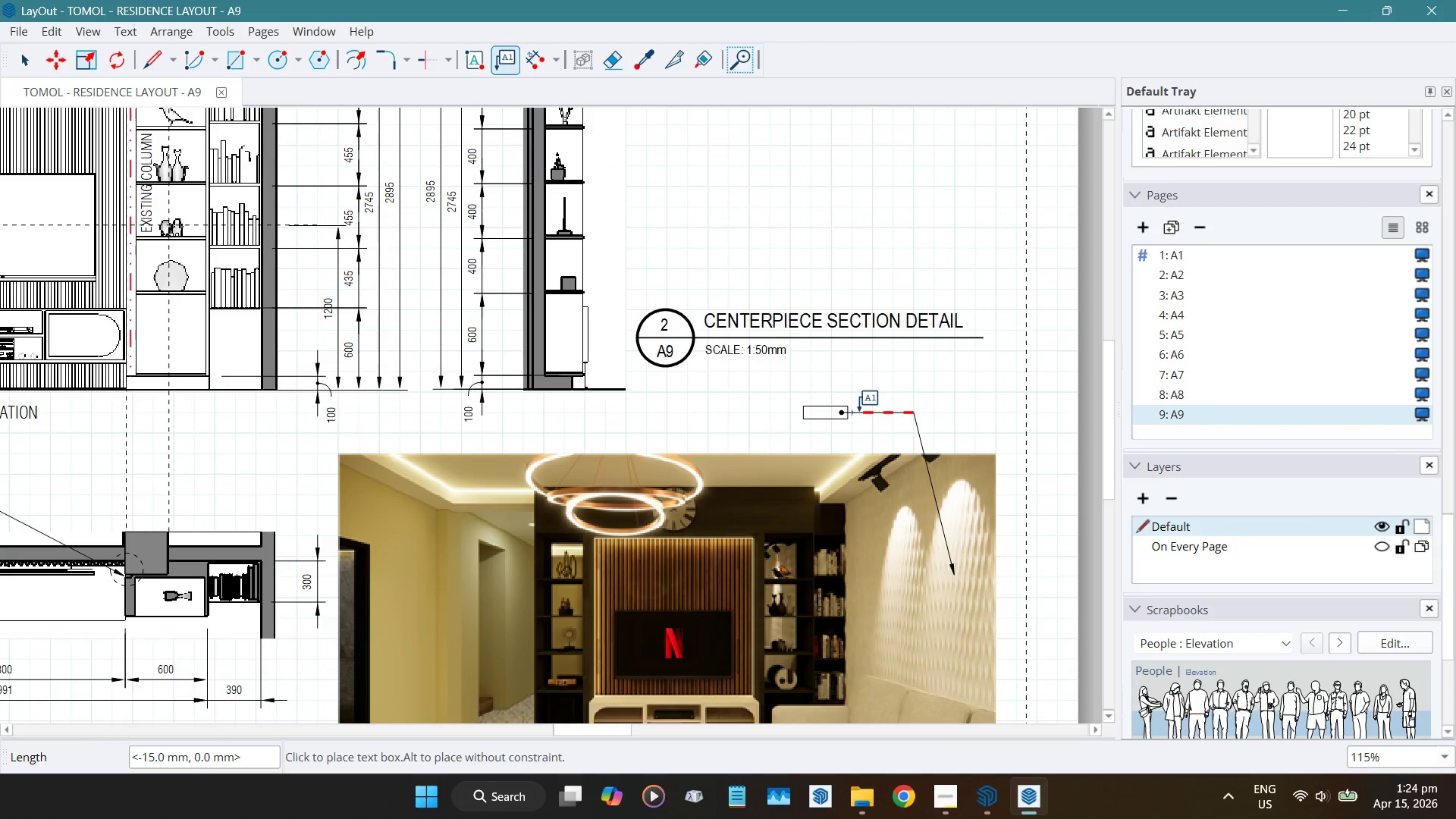 
left_click([859, 410])
 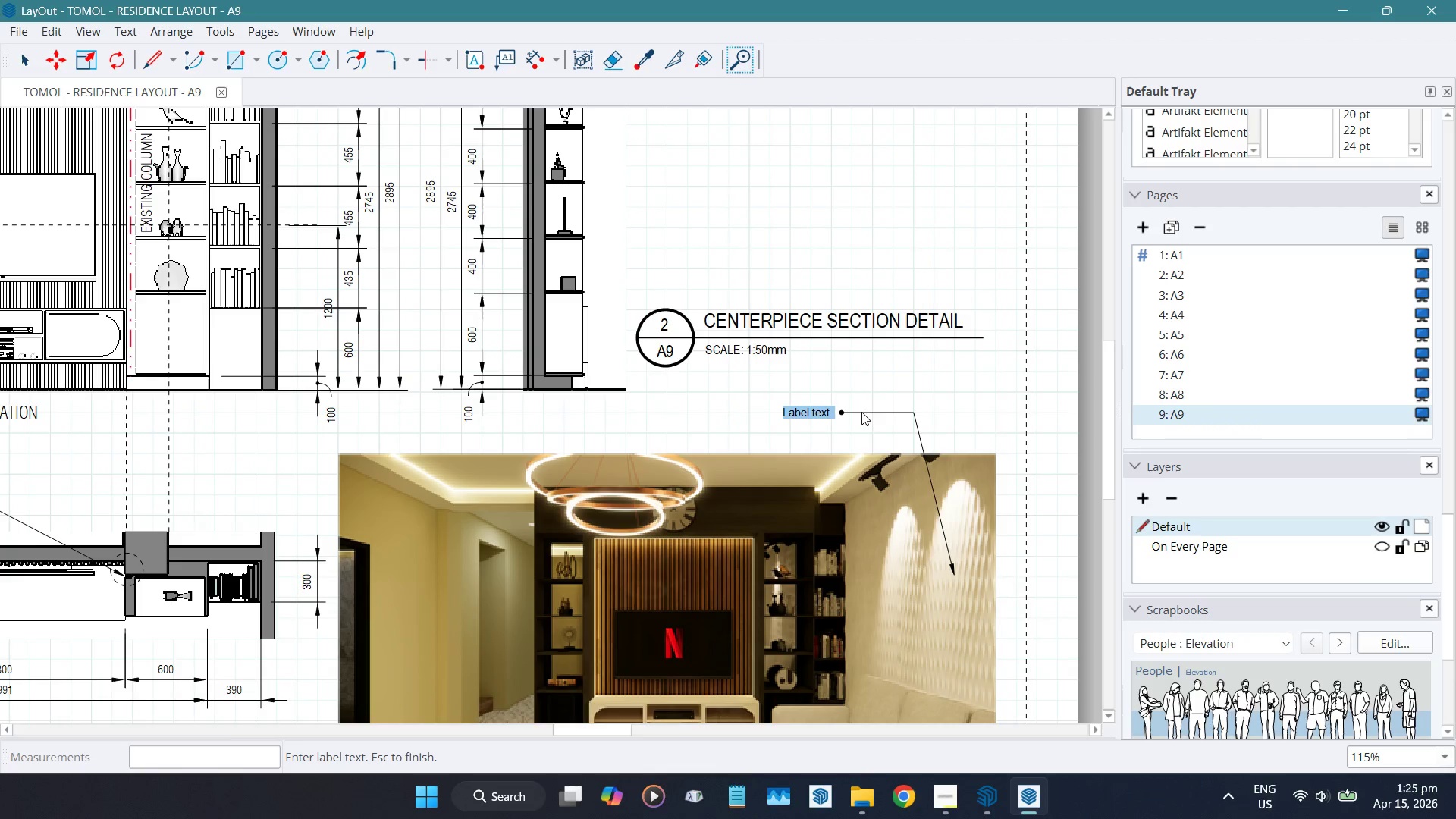 
wait(15.33)
 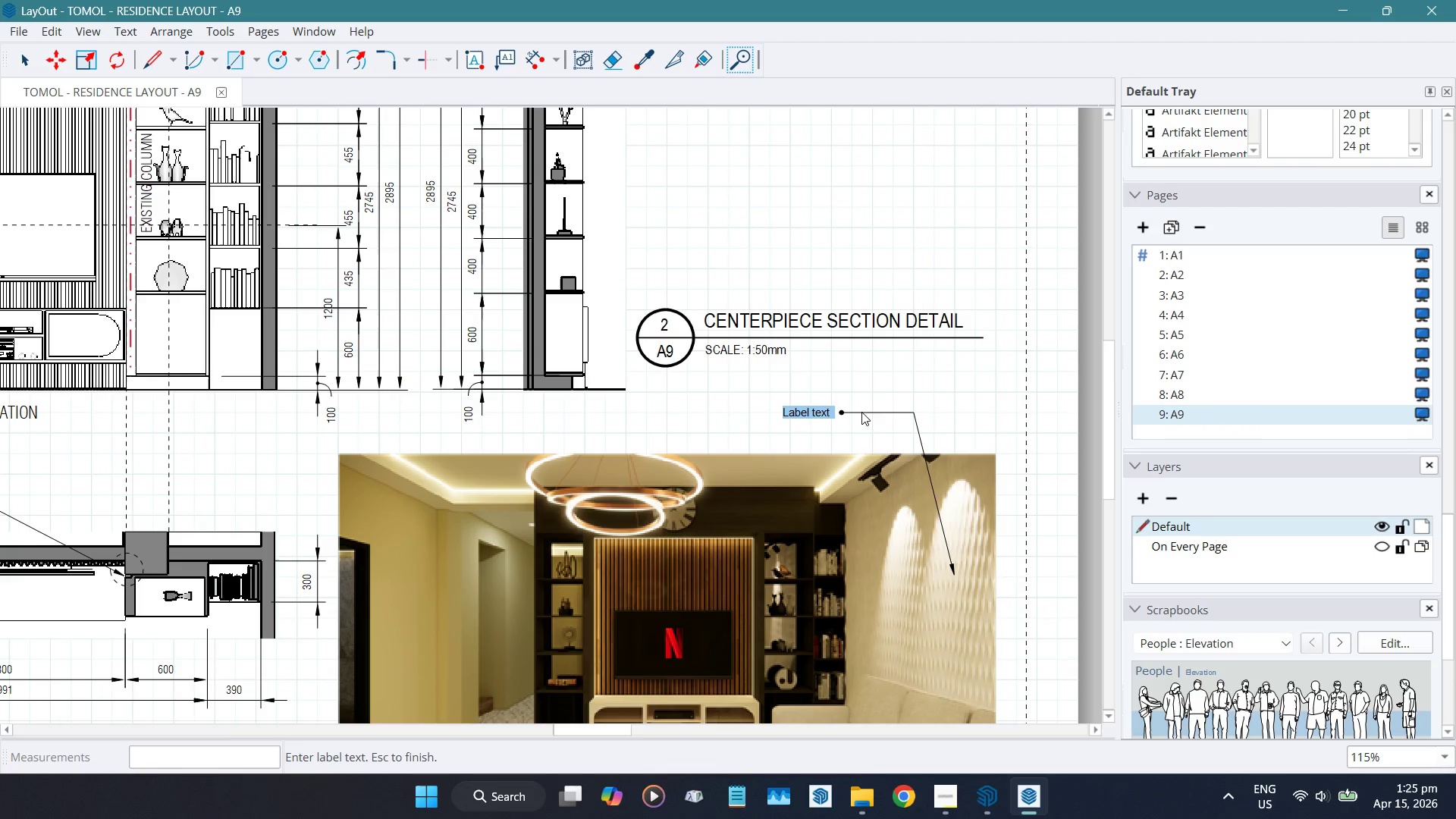 
type(vertiflute wall panelling)
 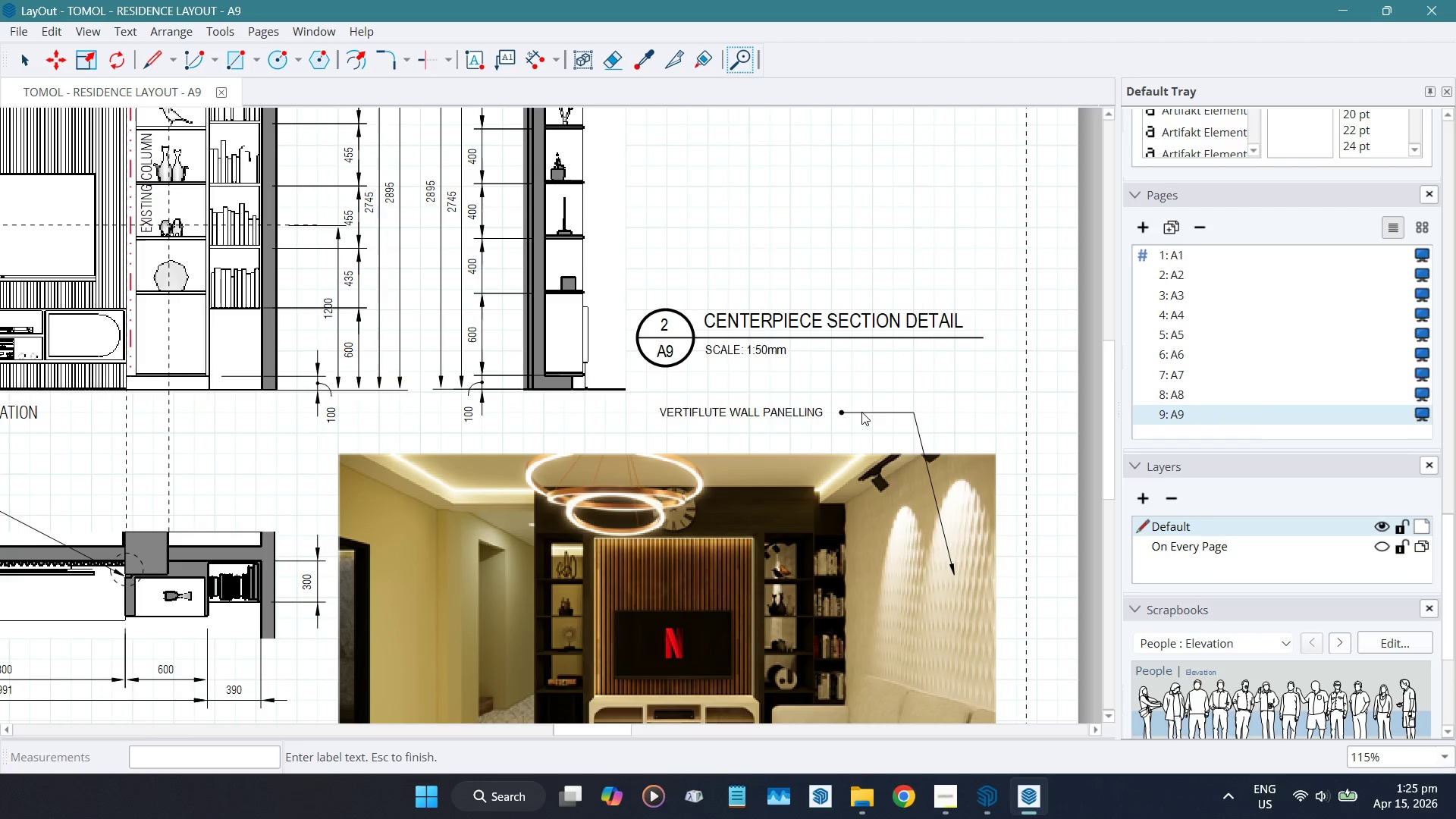 
key(Space)
 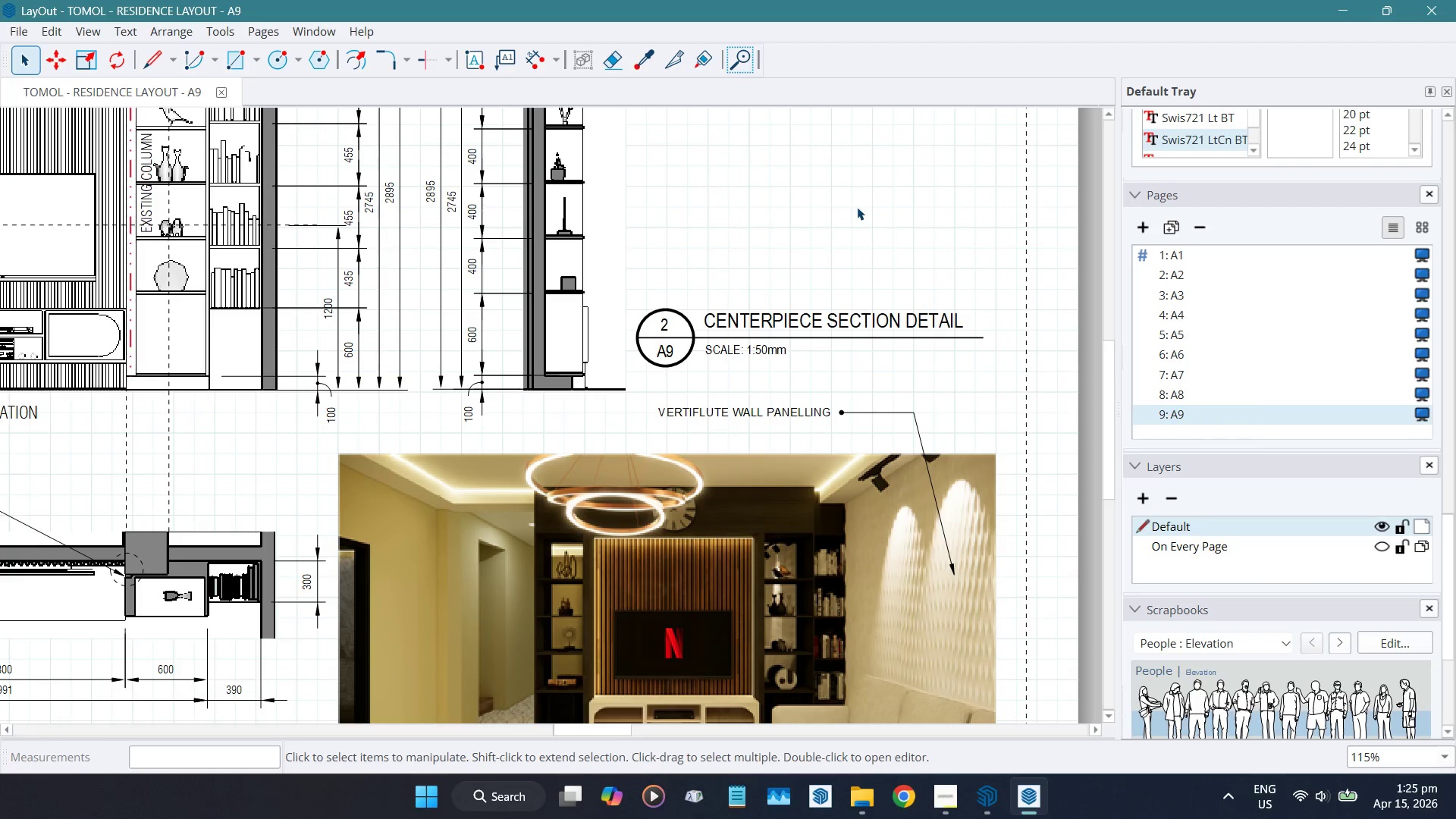 
scroll: coordinate [845, 567], scroll_direction: down, amount: 7.0
 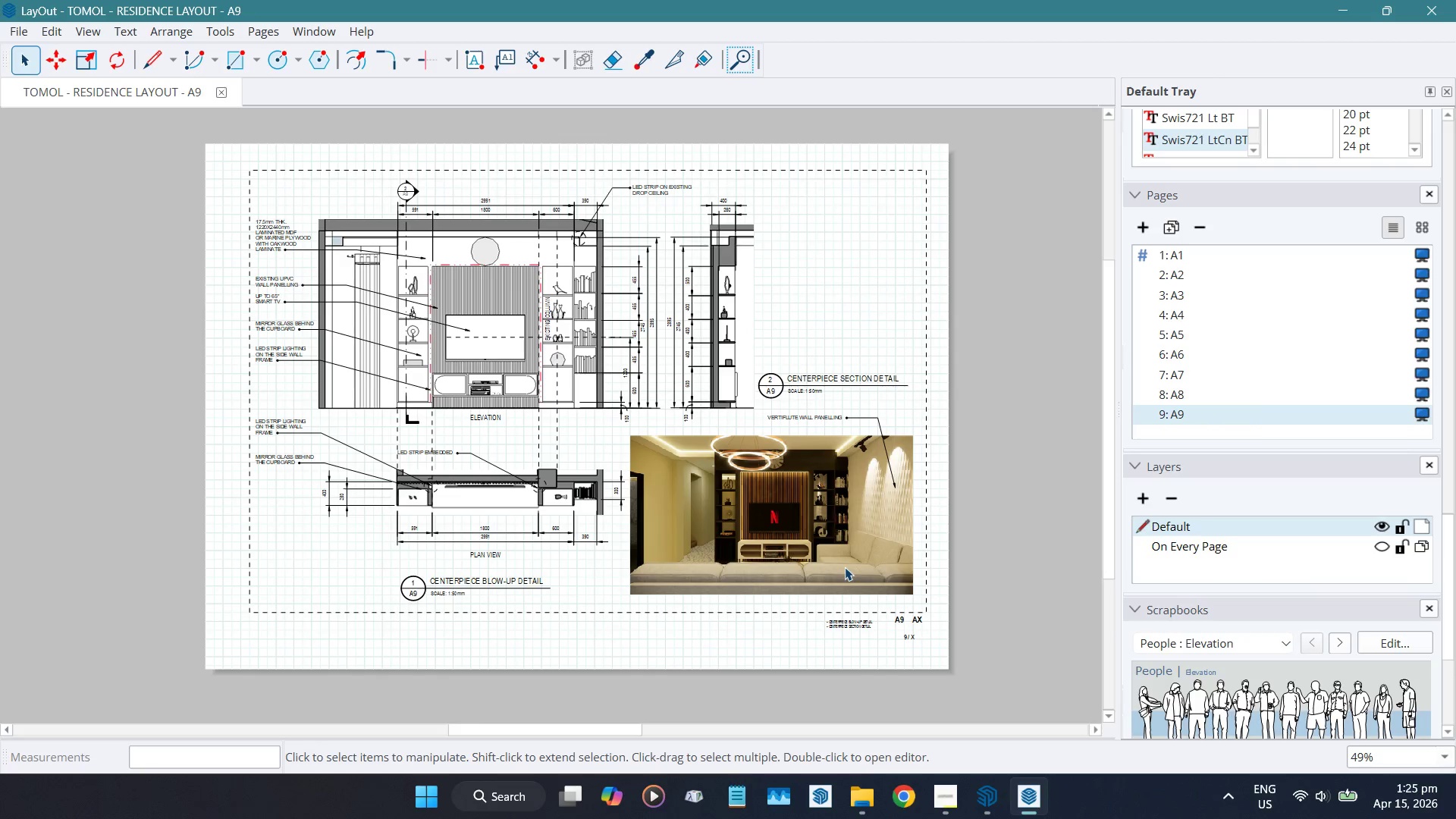 
wait(10.06)
 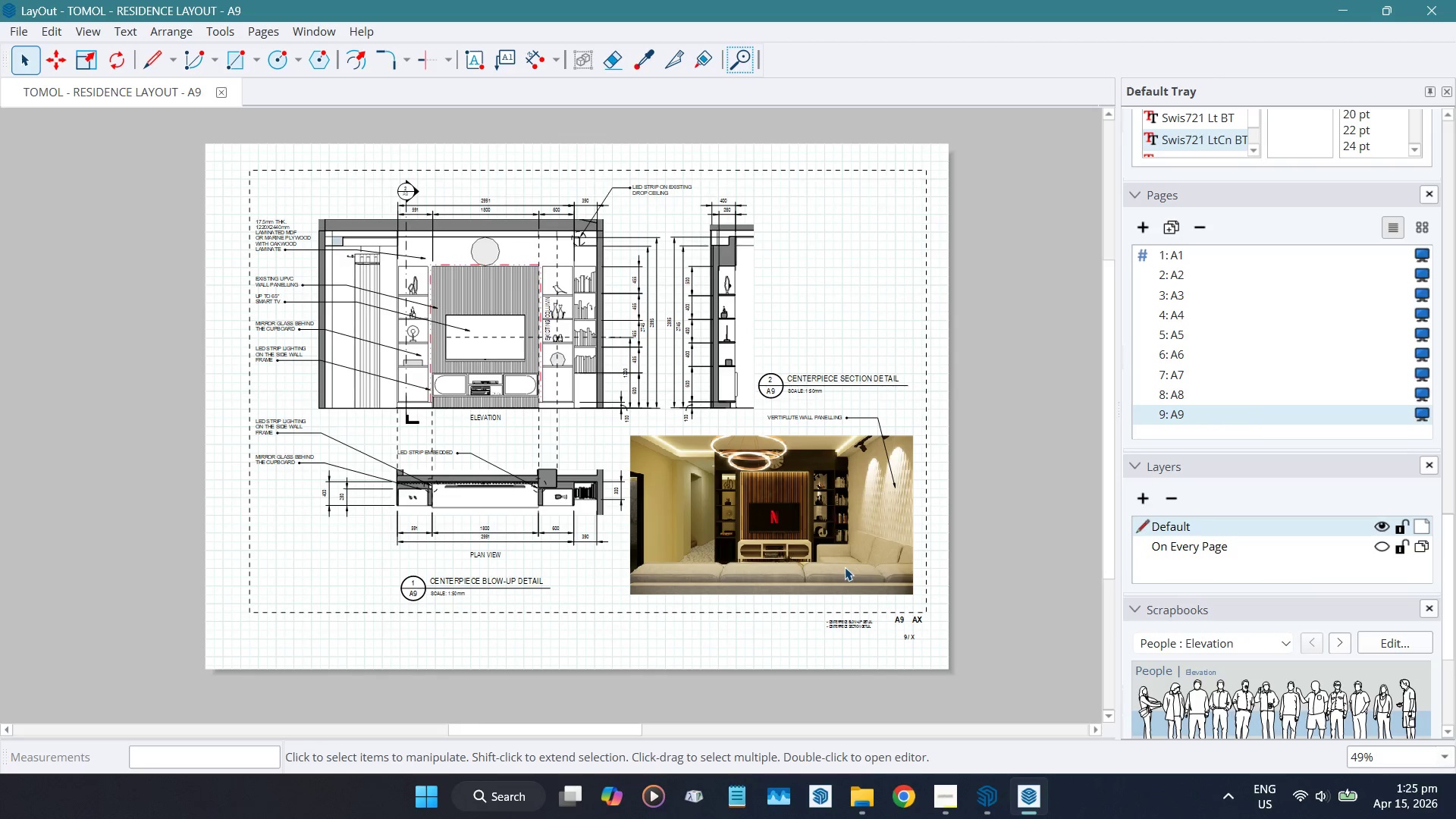 
scroll: coordinate [828, 320], scroll_direction: up, amount: 6.0
 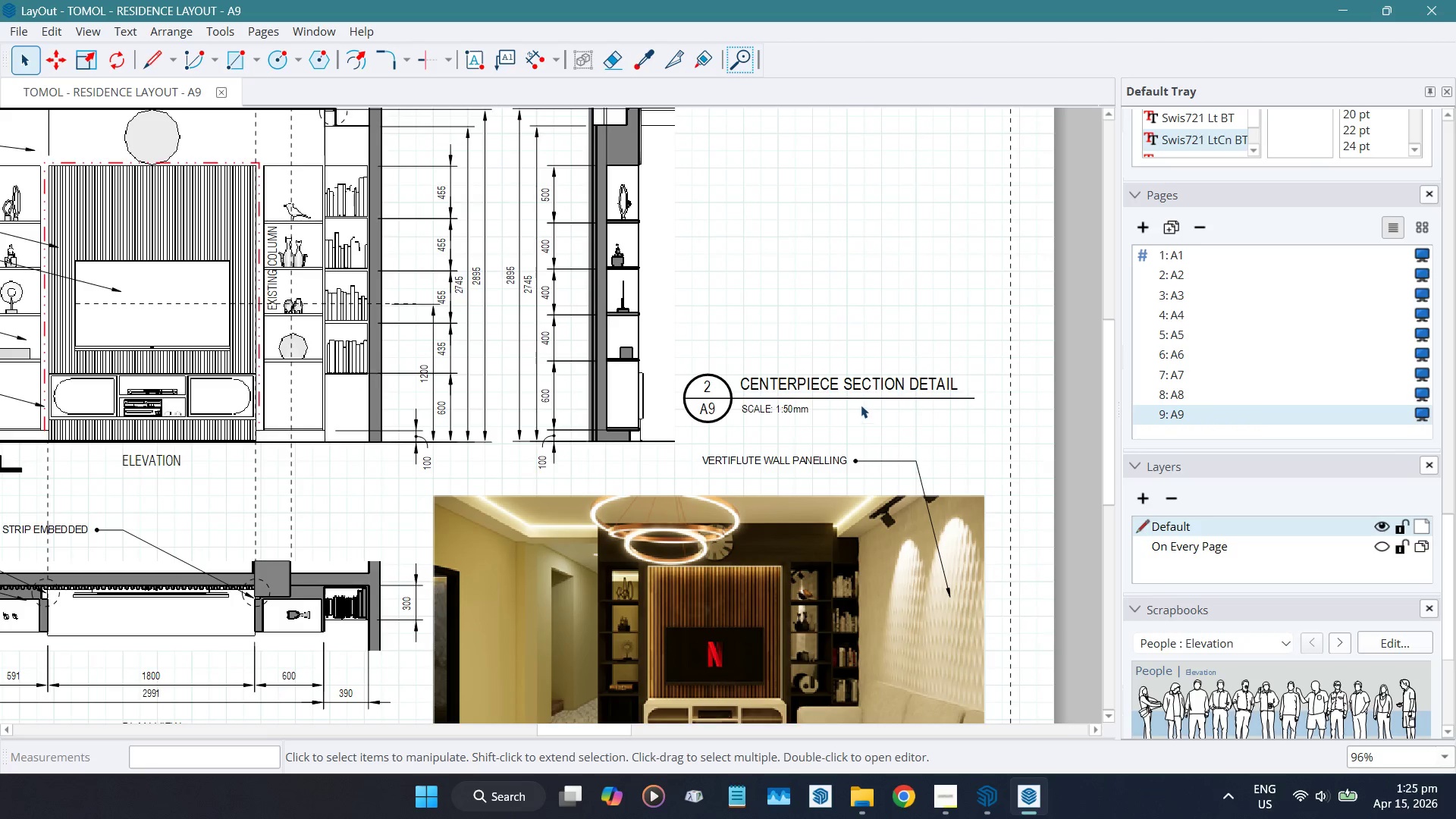 
left_click([843, 390])
 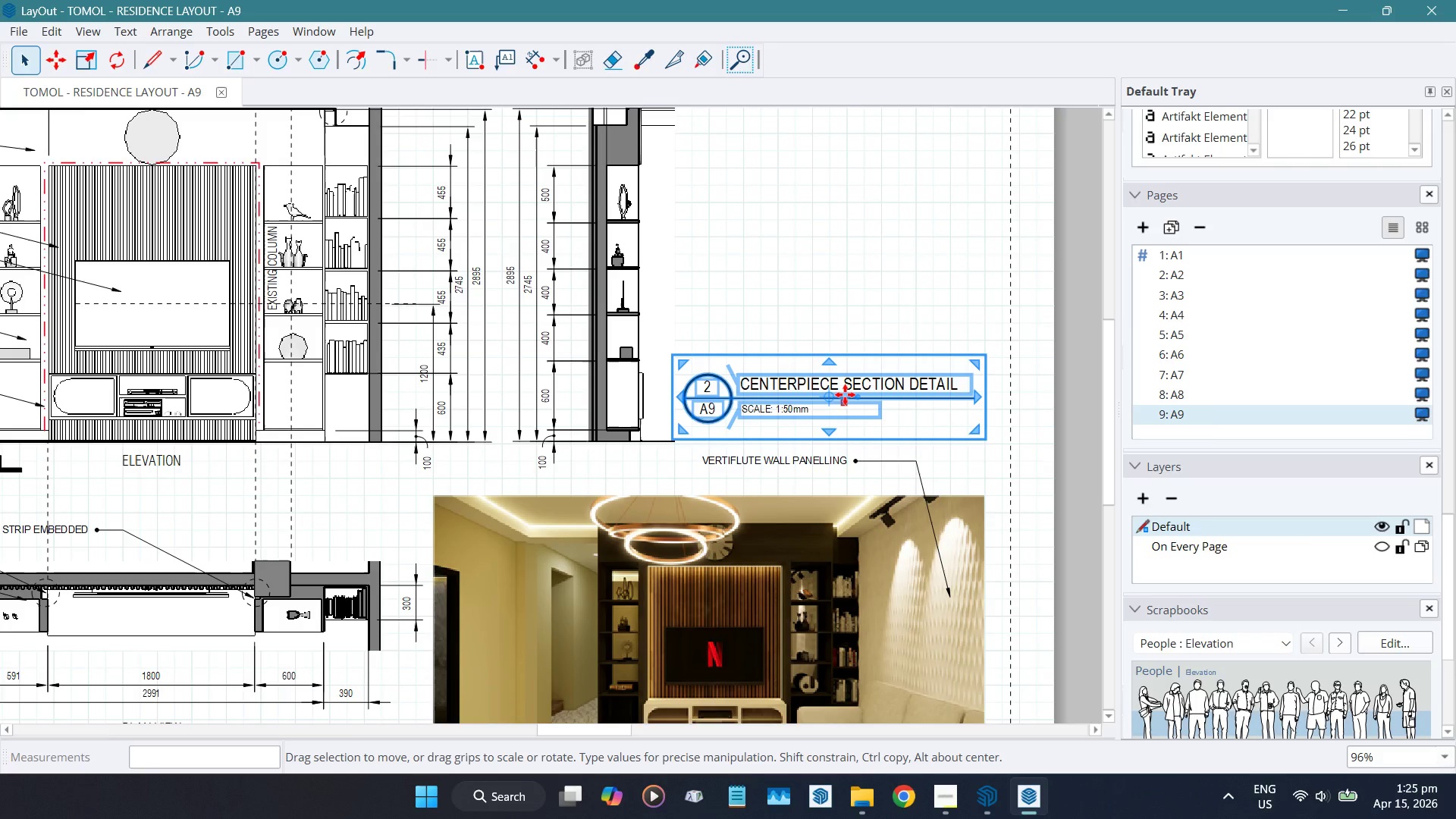 
hold_key(key=ArrowUp, duration=1.5)
 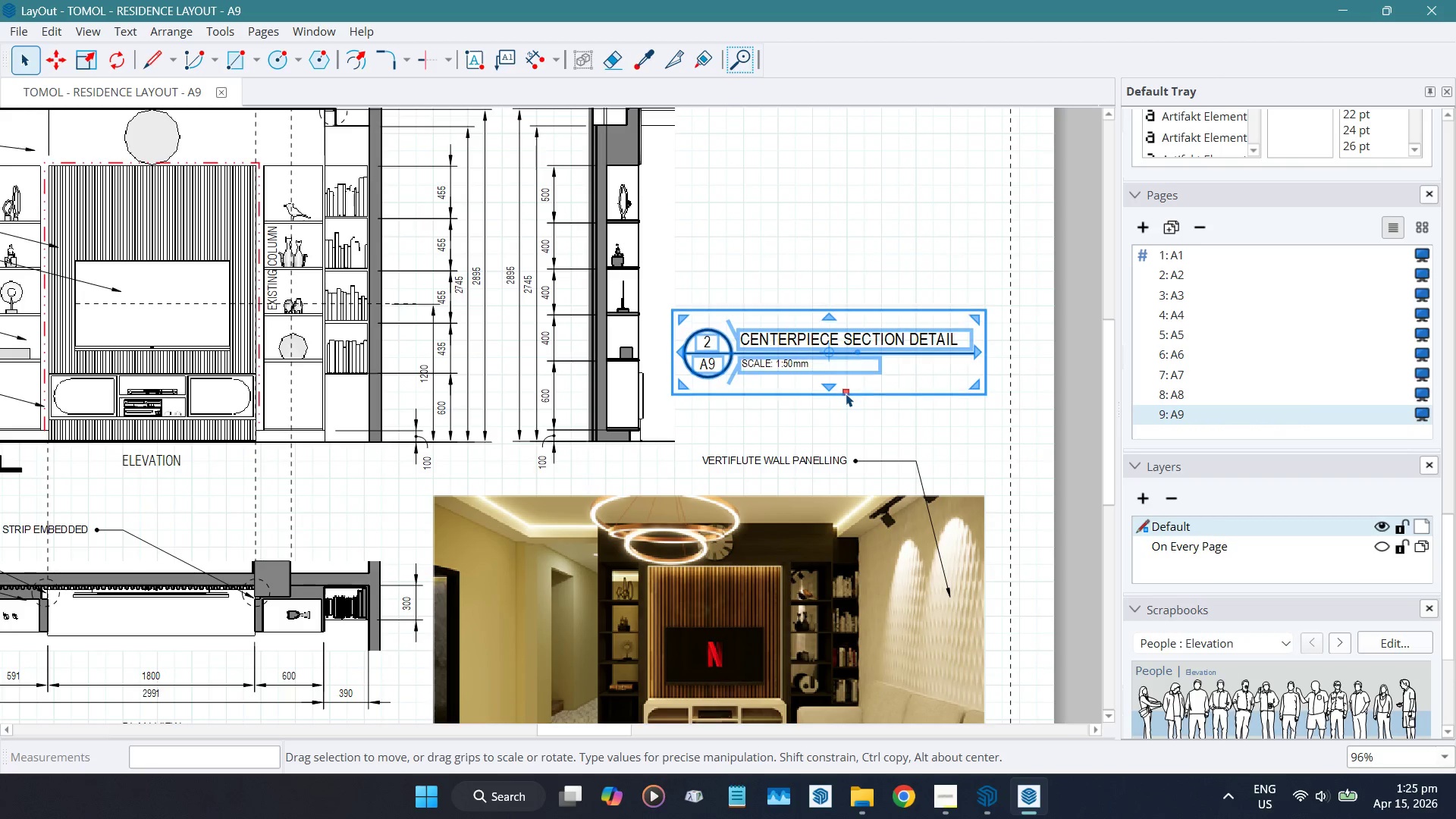 
hold_key(key=ArrowUp, duration=0.5)
 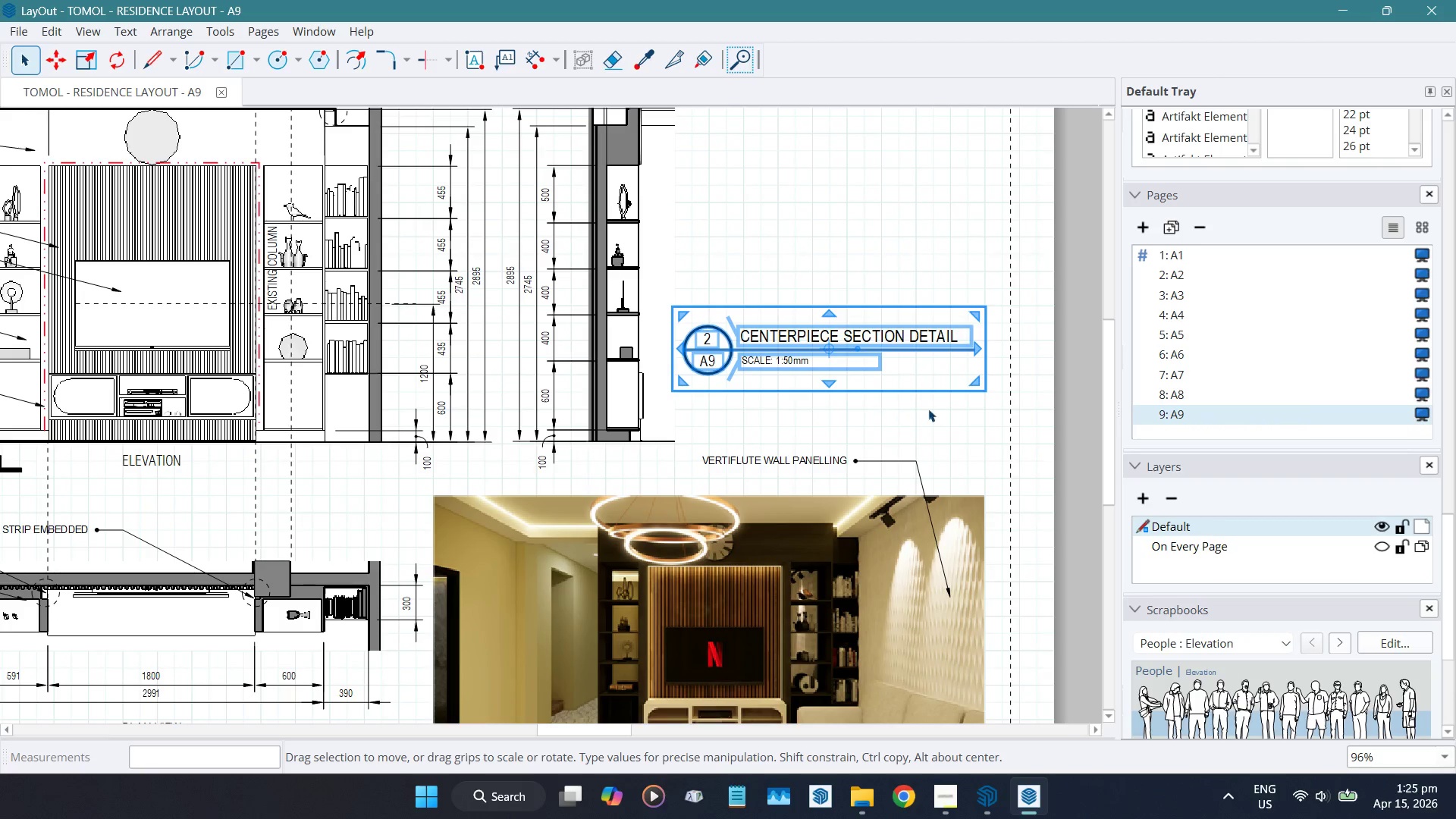 
left_click([949, 400])
 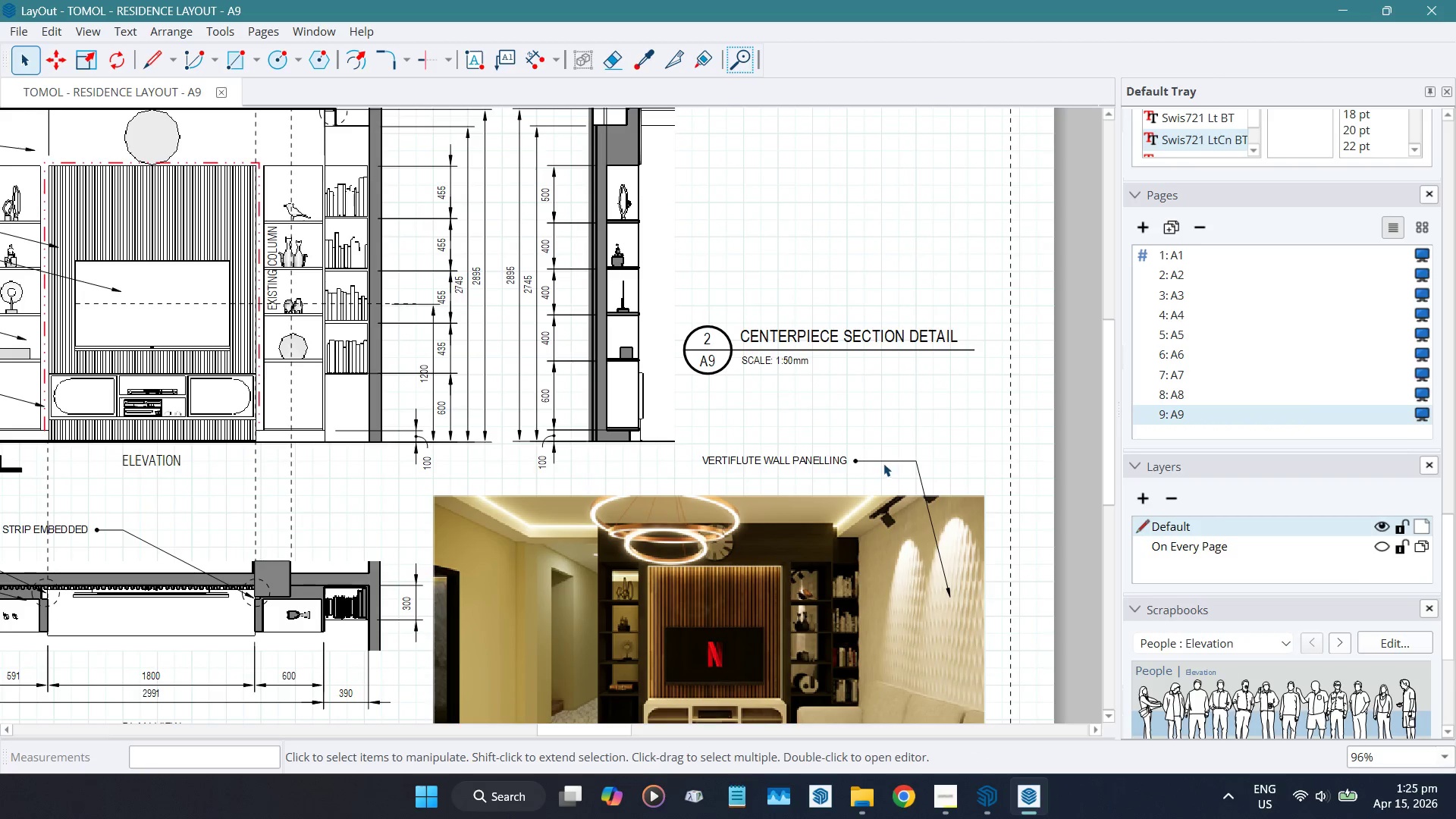 
left_click([883, 459])
 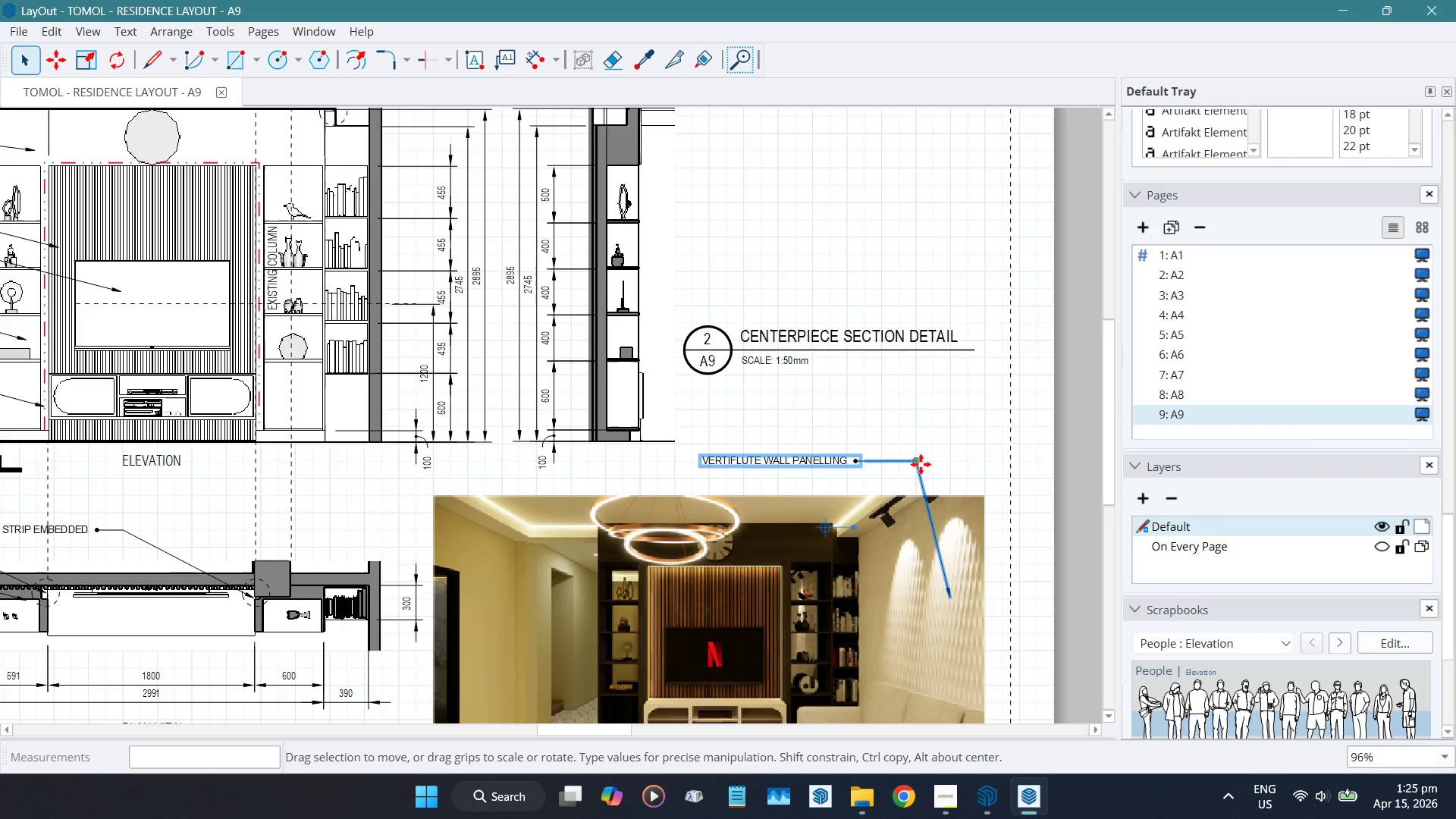 
scroll: coordinate [921, 460], scroll_direction: up, amount: 2.0
 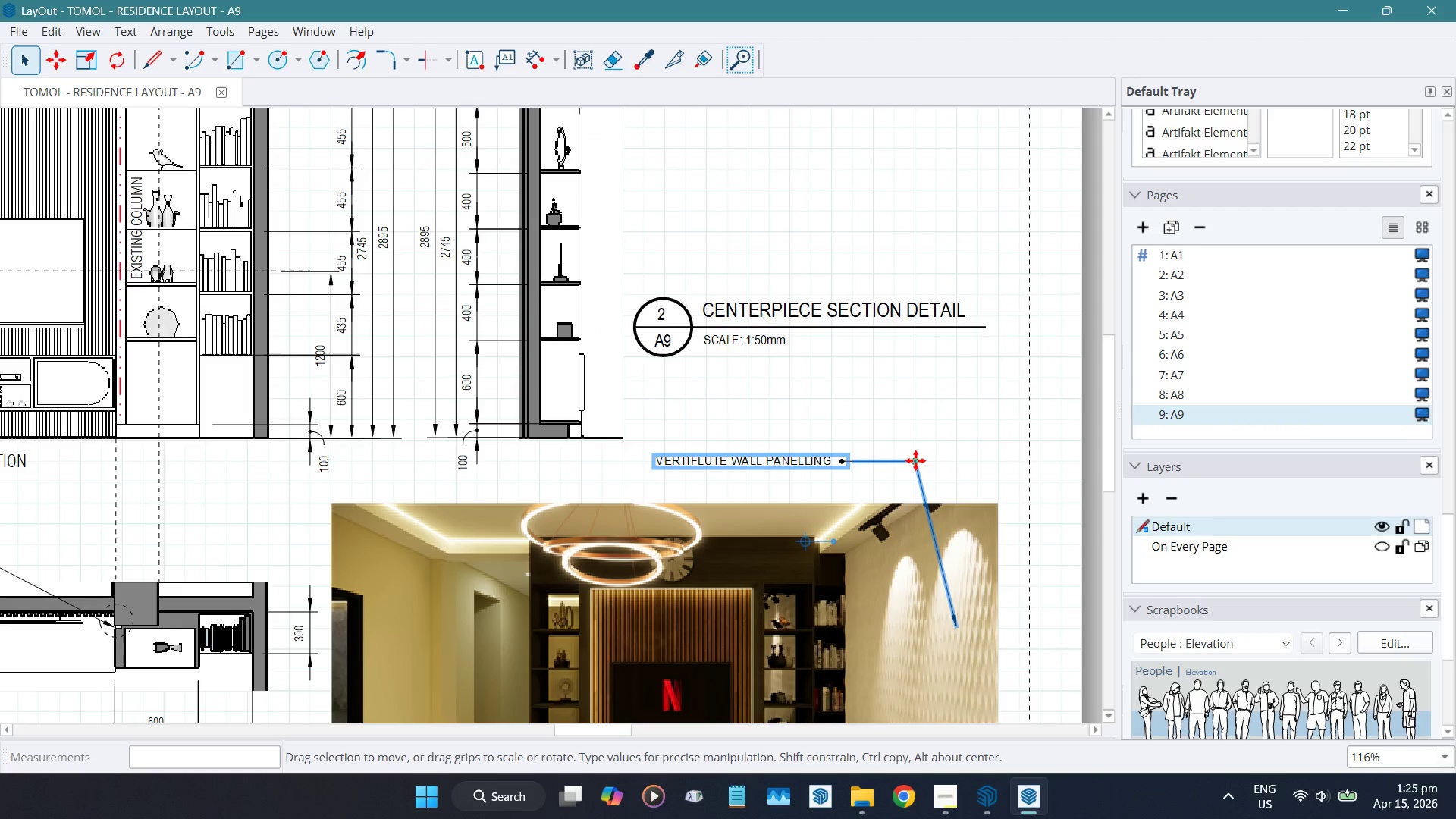 
left_click_drag(start_coordinate=[915, 460], to_coordinate=[913, 423])
 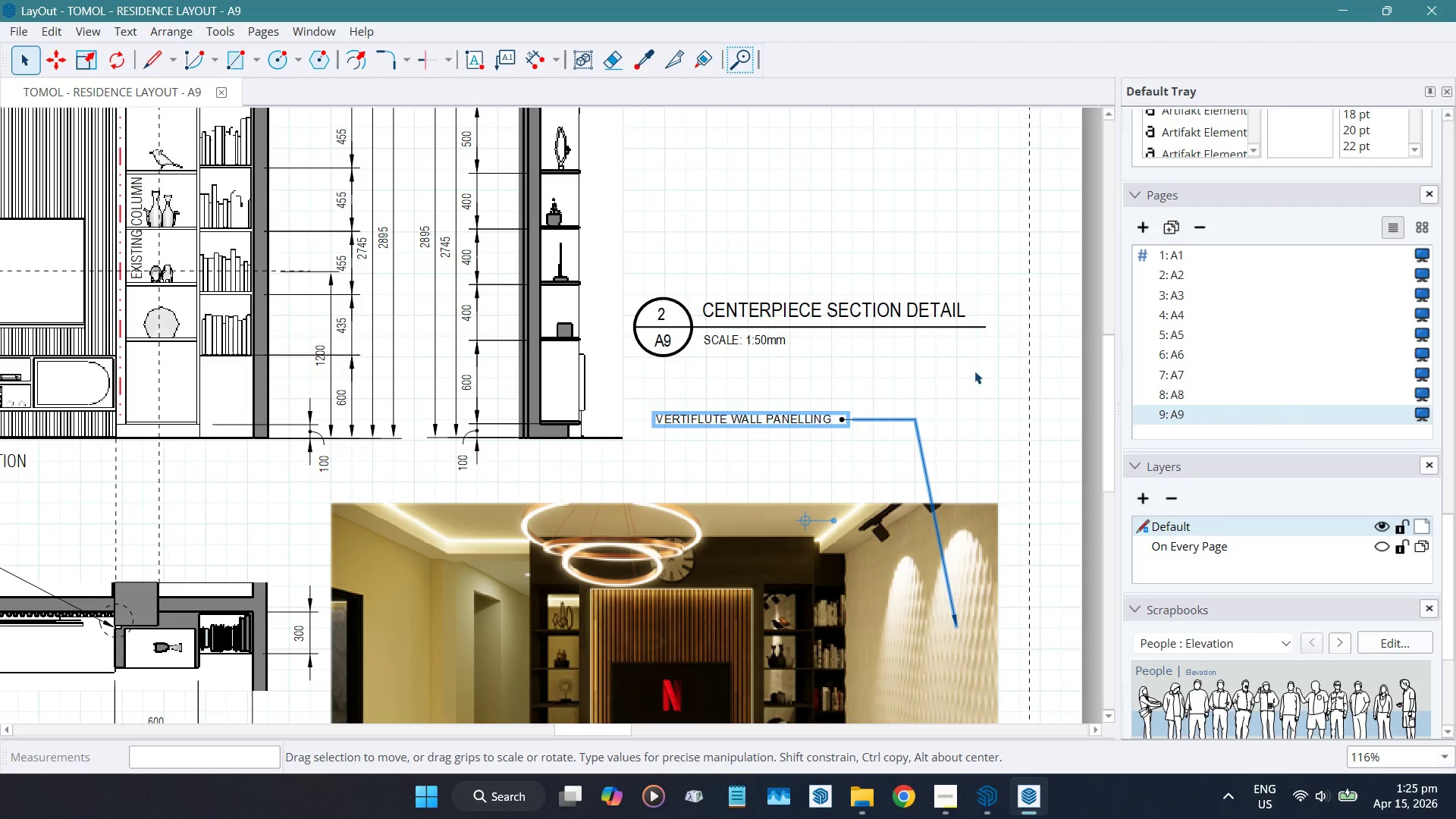 
left_click([974, 371])
 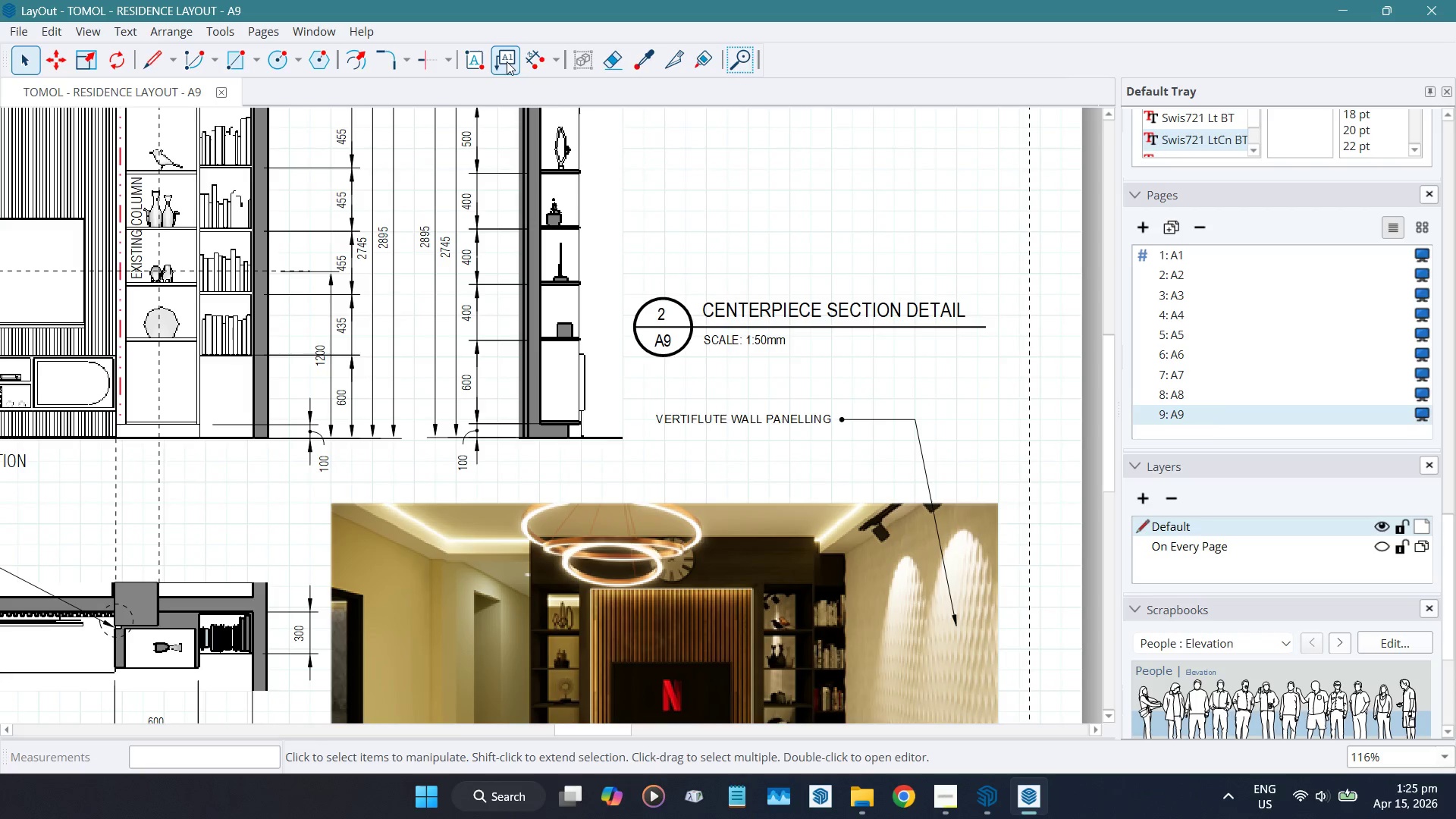 
scroll: coordinate [880, 519], scroll_direction: up, amount: 10.0
 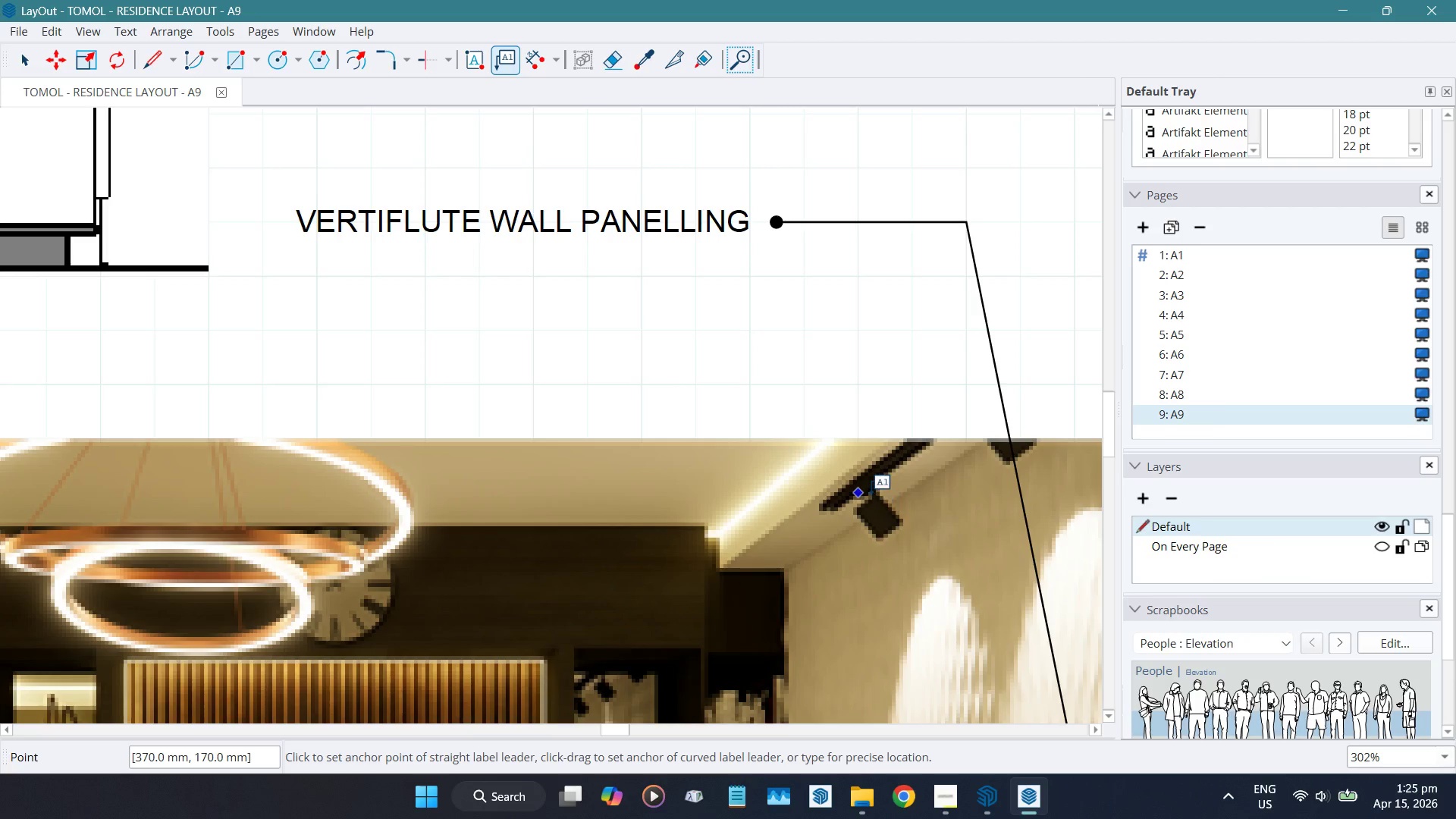 
left_click([871, 493])
 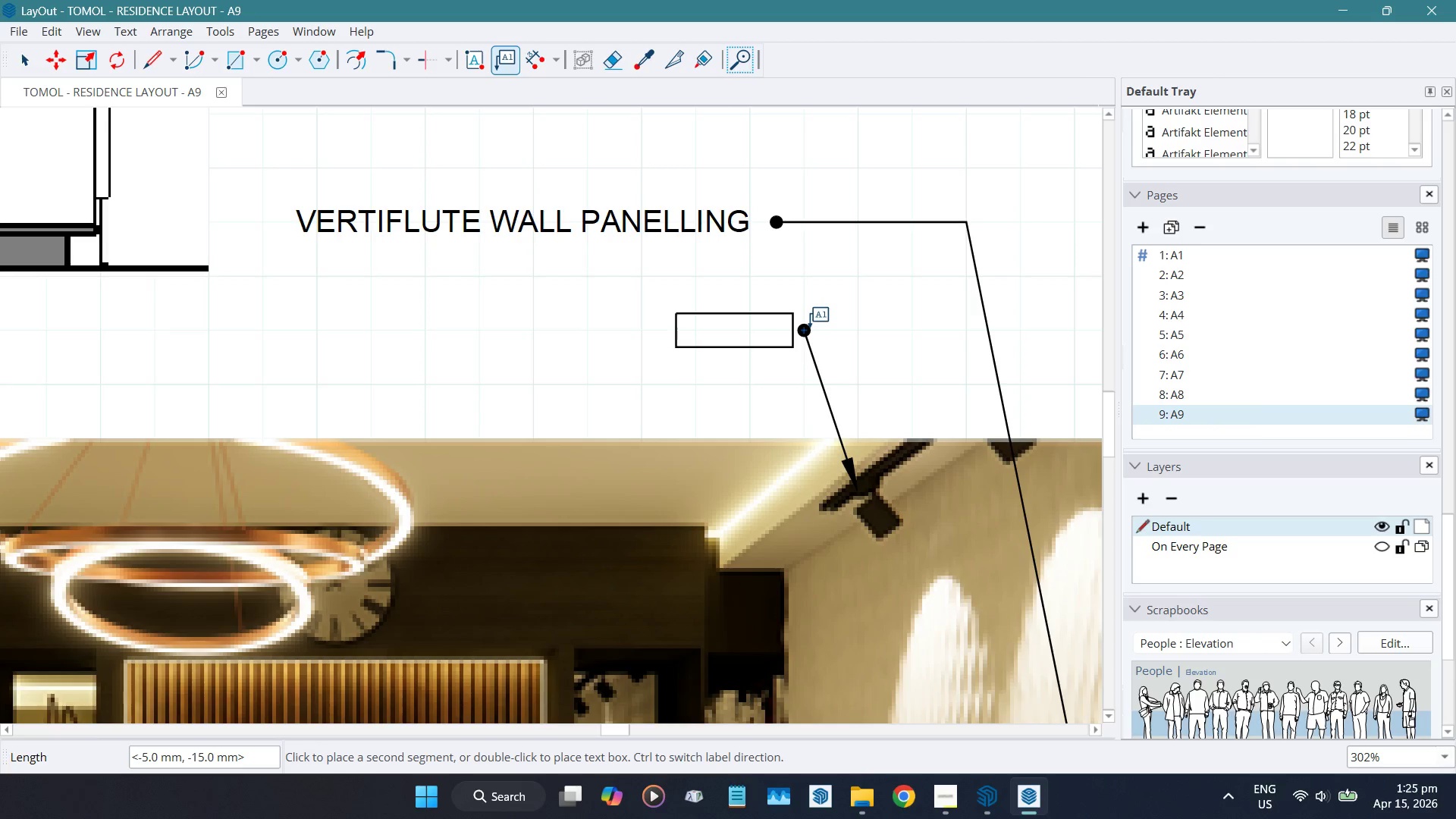 
left_click([810, 327])
 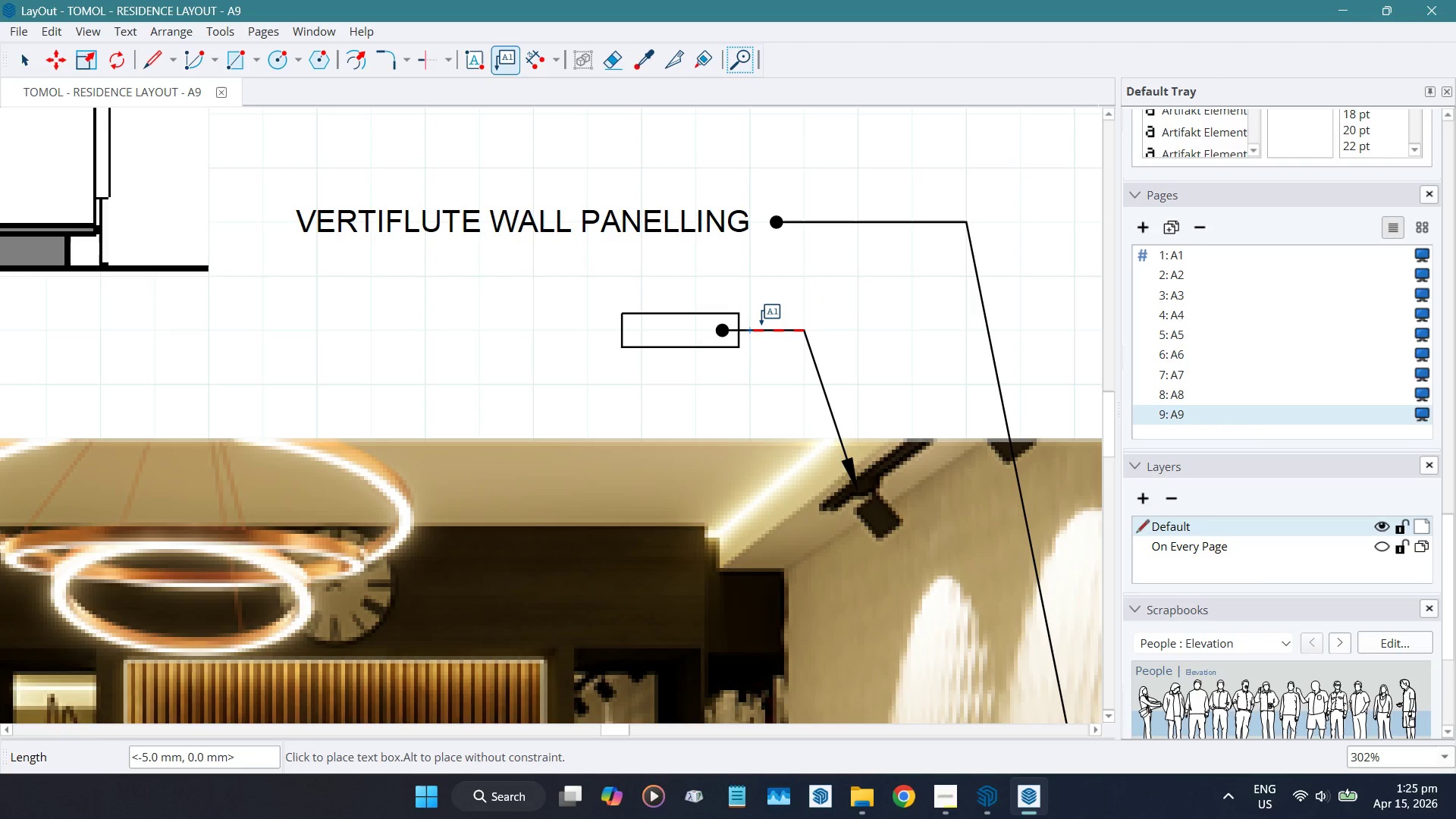 
left_click([761, 324])
 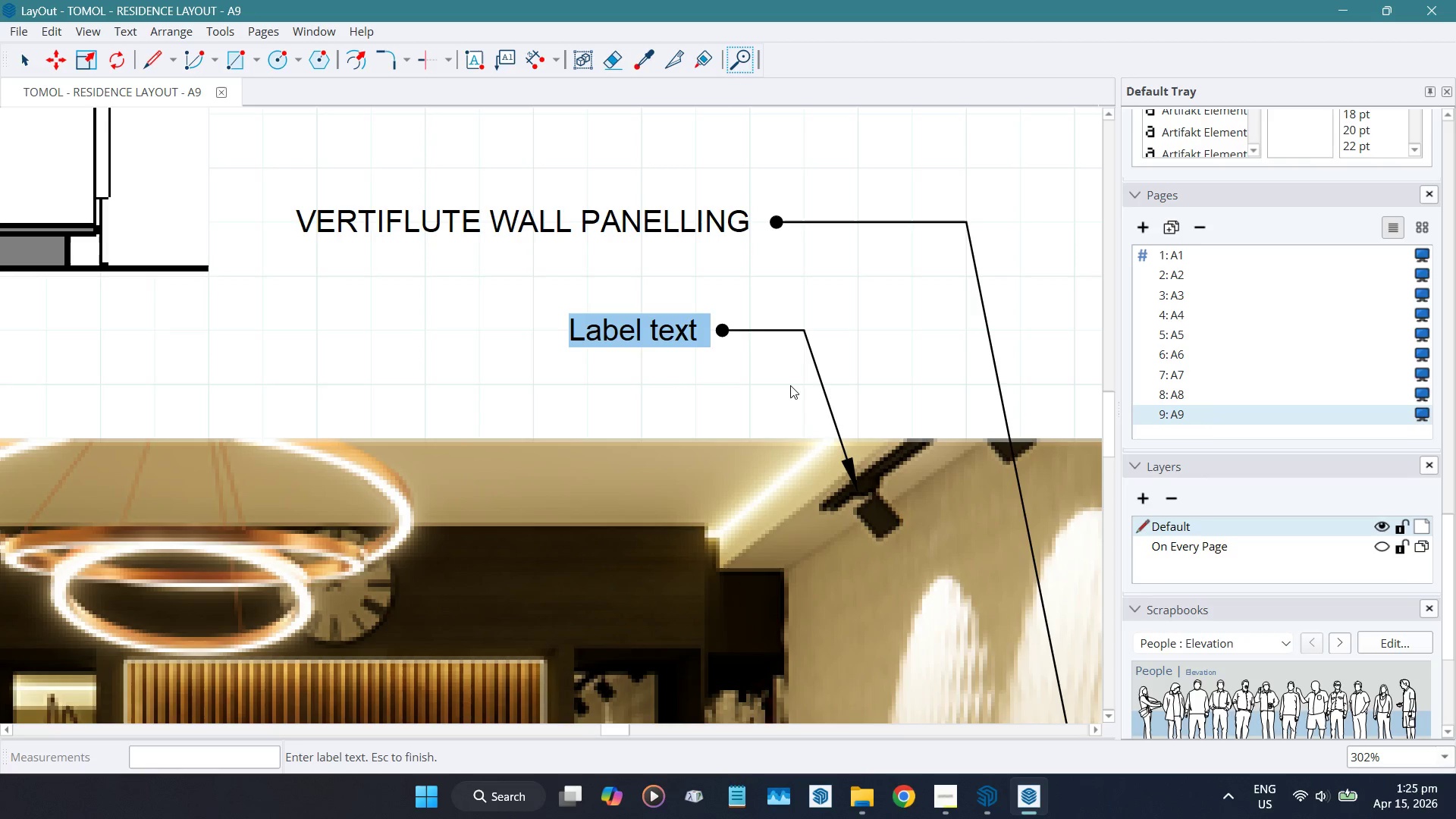 
type(spotlight)
 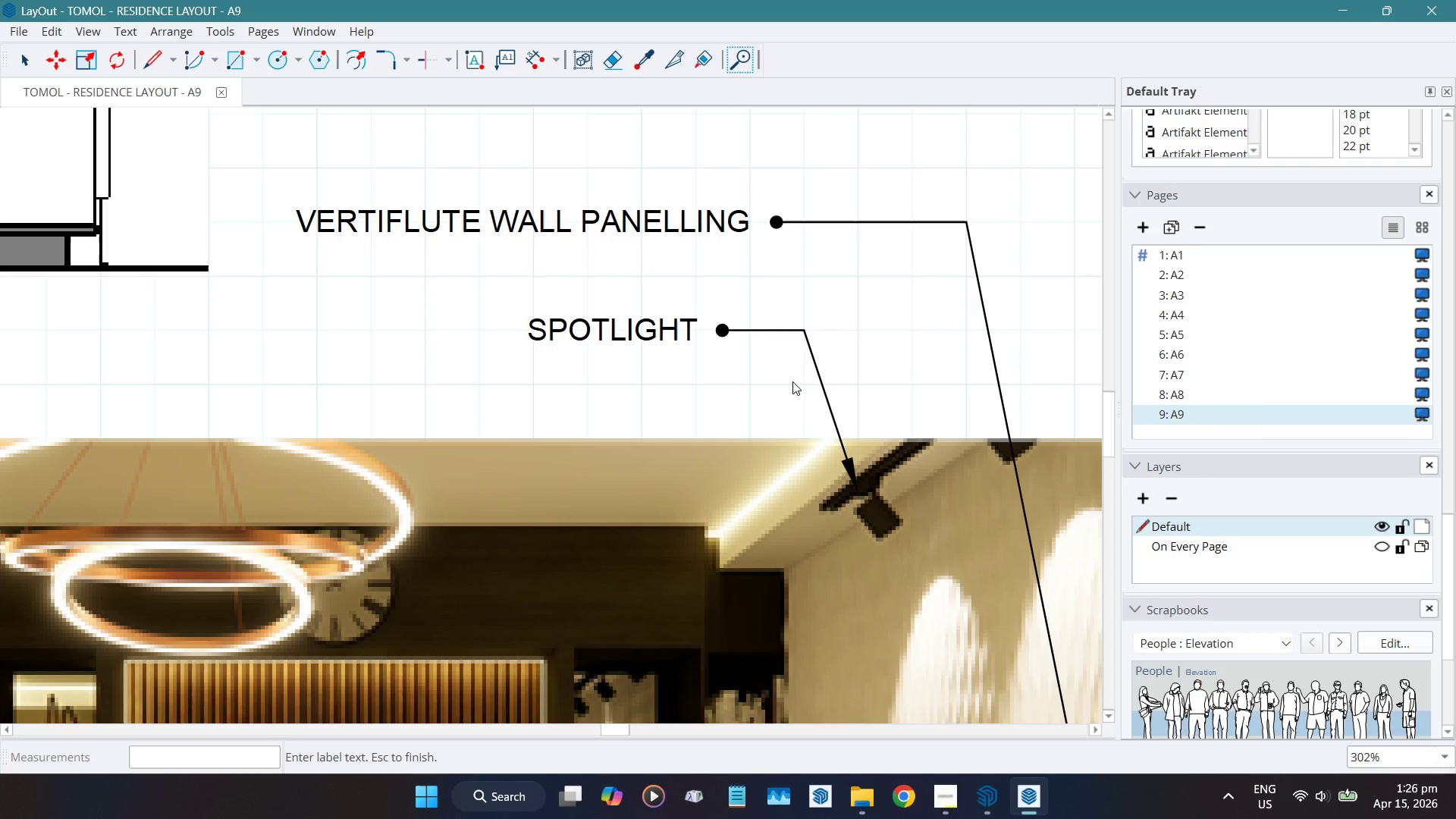 
left_click([879, 294])
 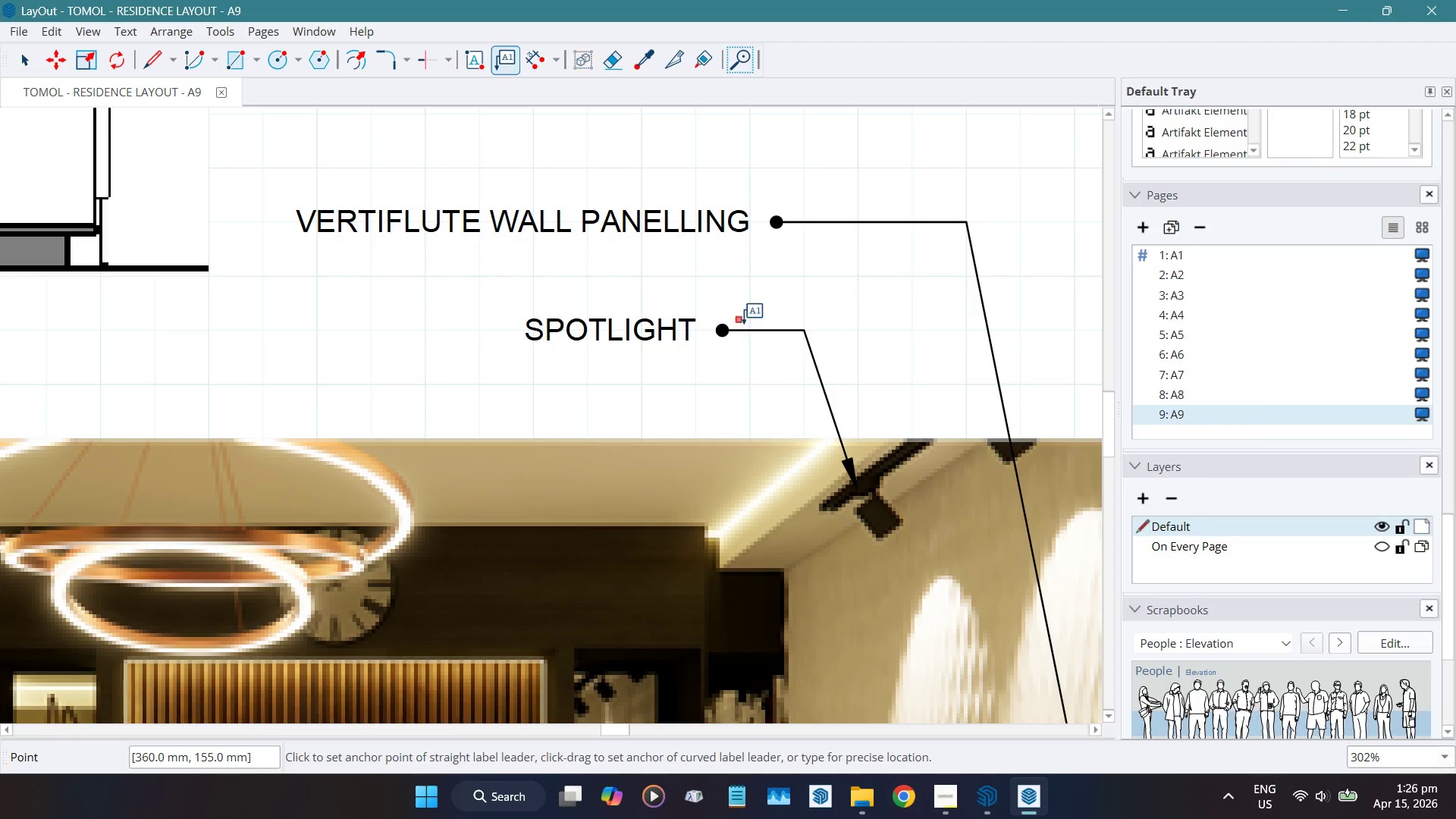 
key(Space)
 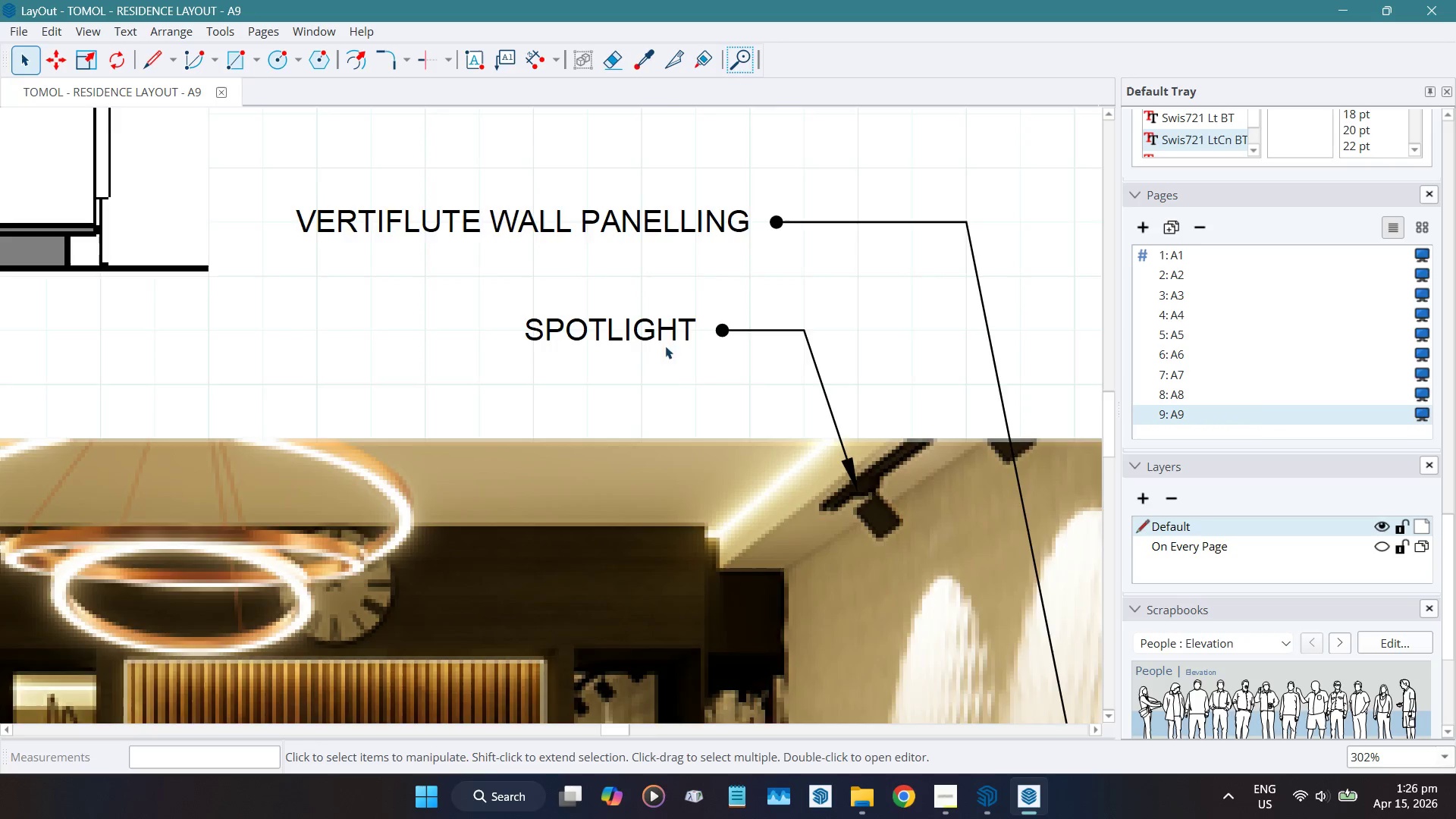 
scroll: coordinate [679, 380], scroll_direction: down, amount: 16.0
 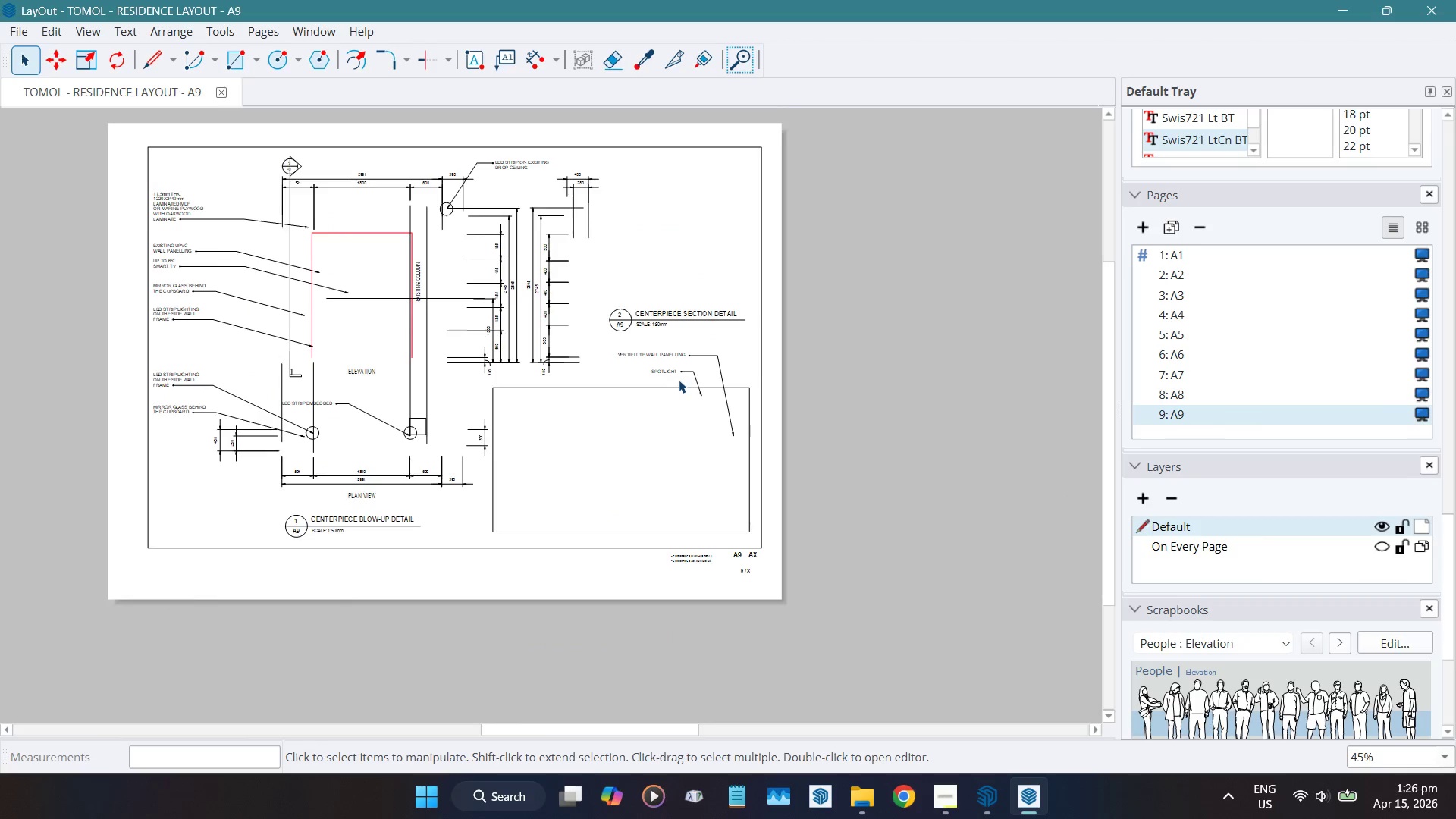 
scroll: coordinate [679, 379], scroll_direction: up, amount: 4.0
 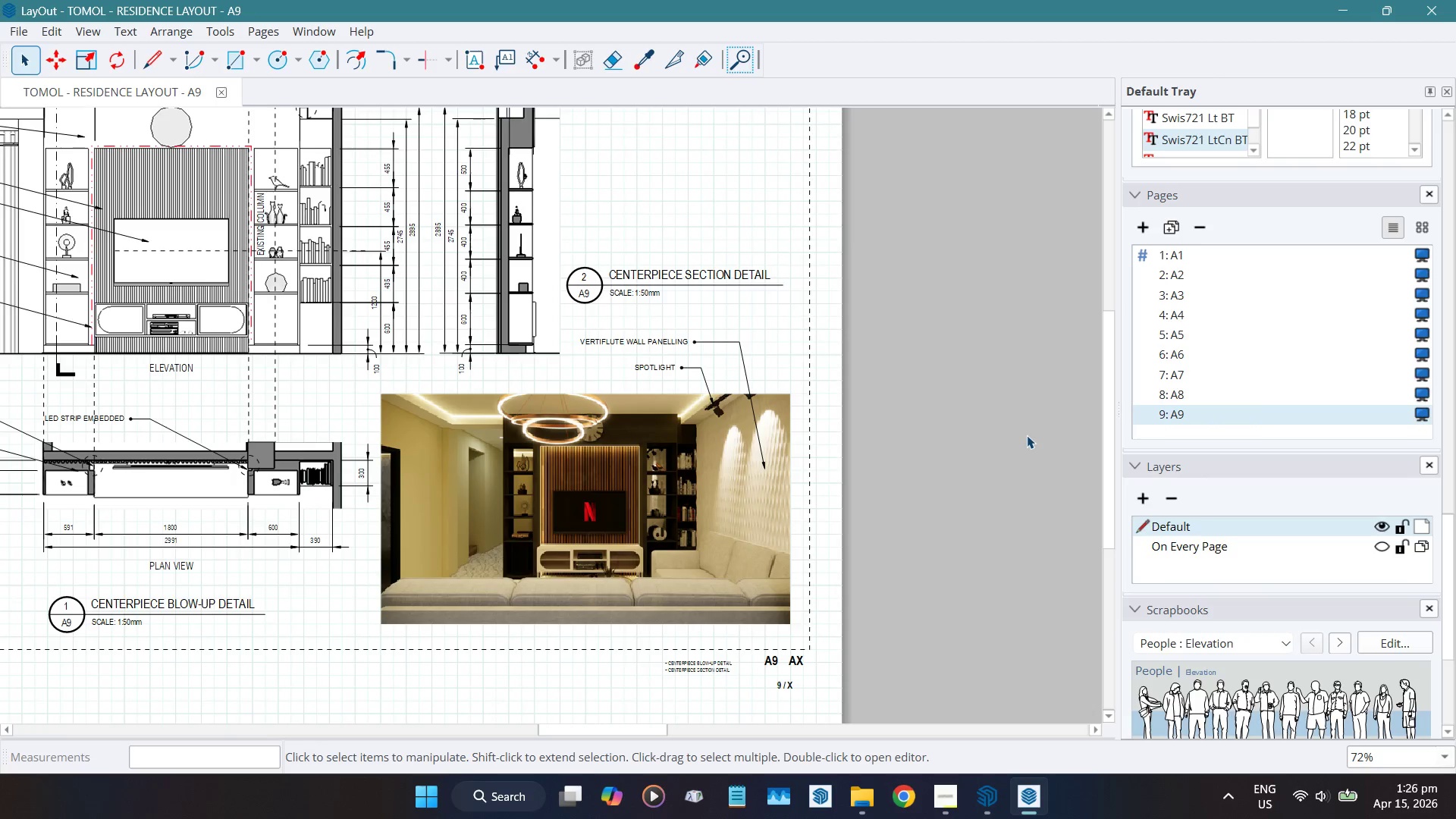 
wait(7.29)
 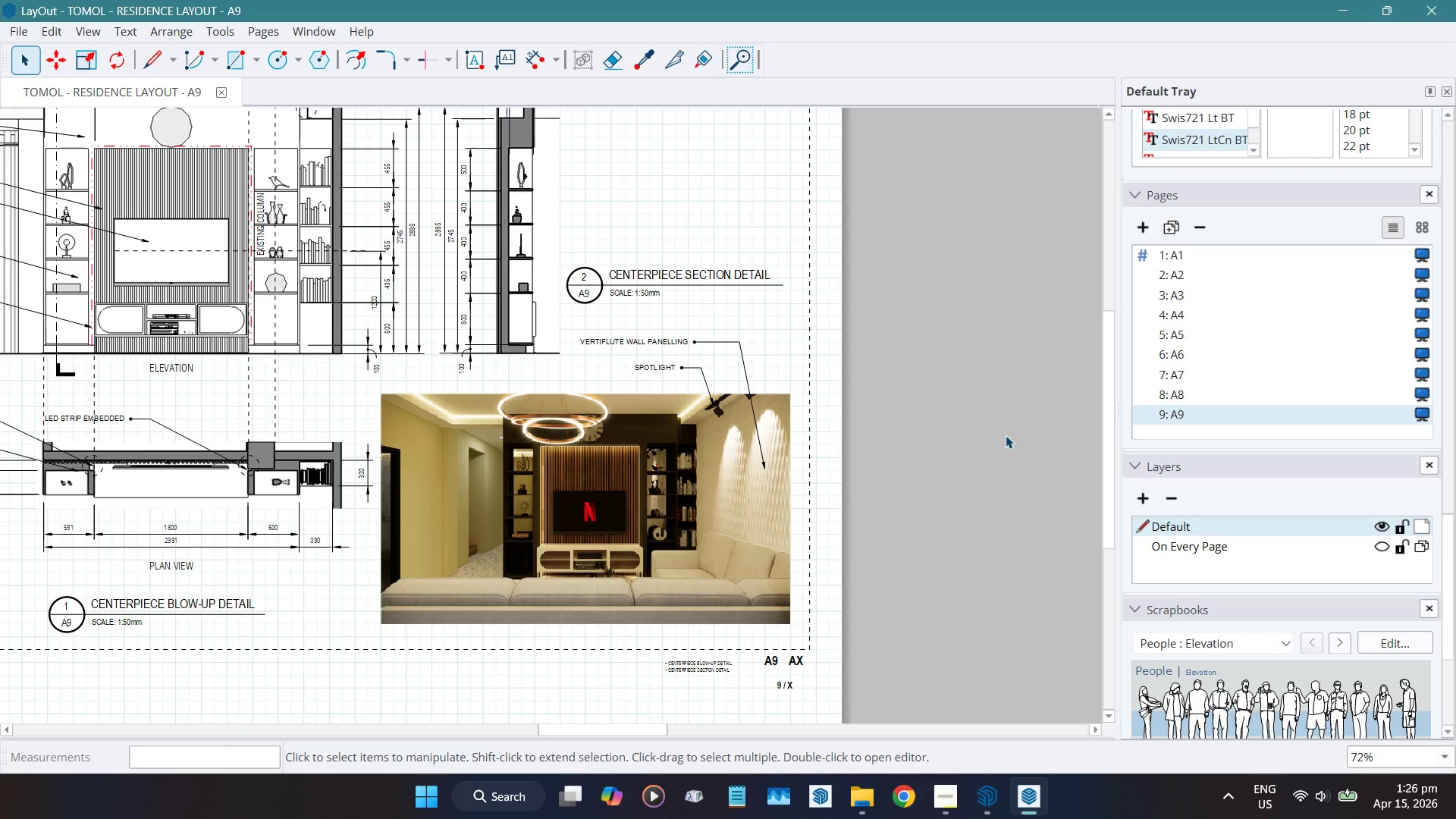 
scroll: coordinate [992, 497], scroll_direction: down, amount: 3.0
 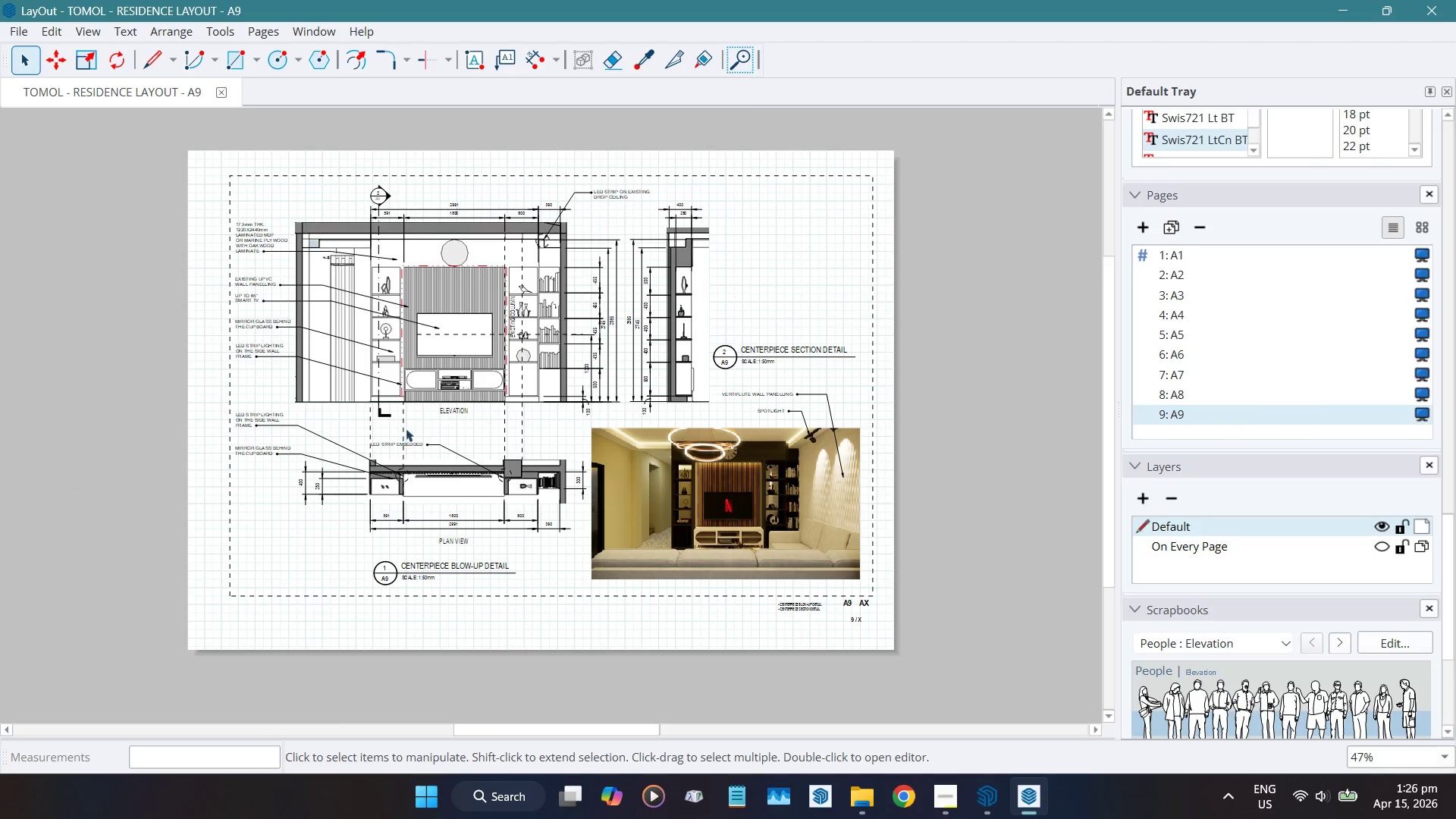 
scroll: coordinate [383, 427], scroll_direction: none, amount: 0.0
 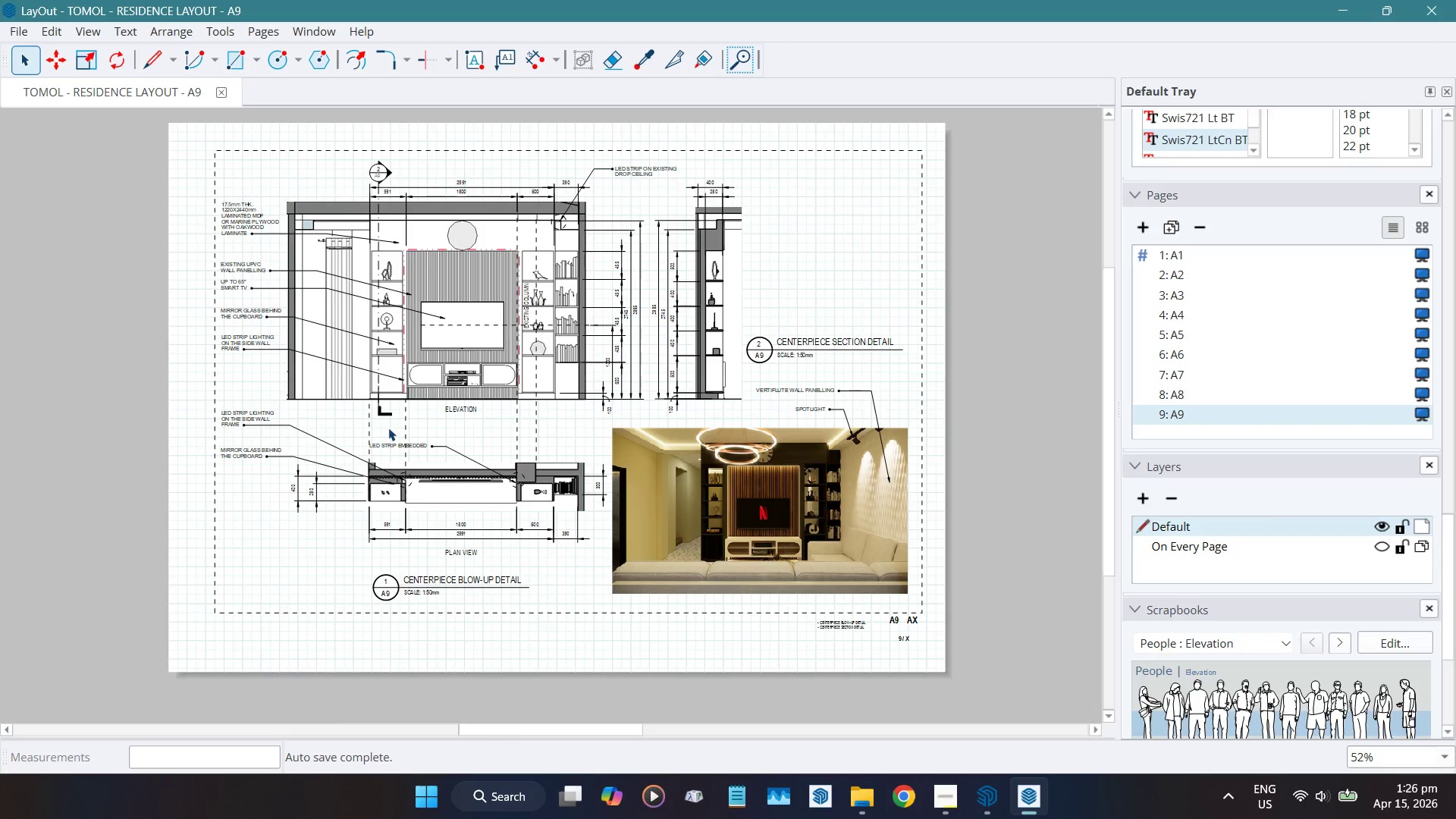 
key(Control+ControlLeft)
 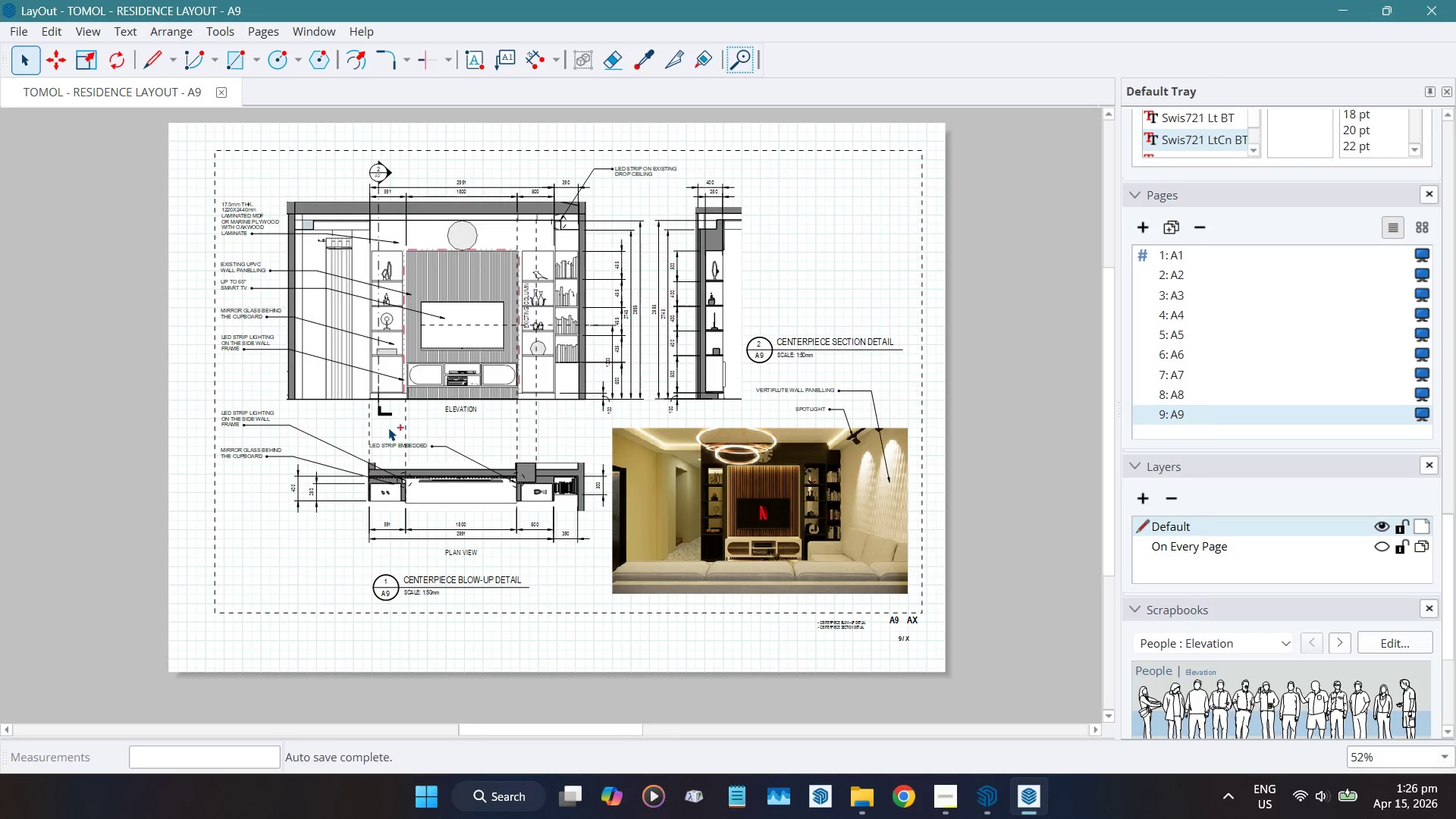 
key(Control+S)
 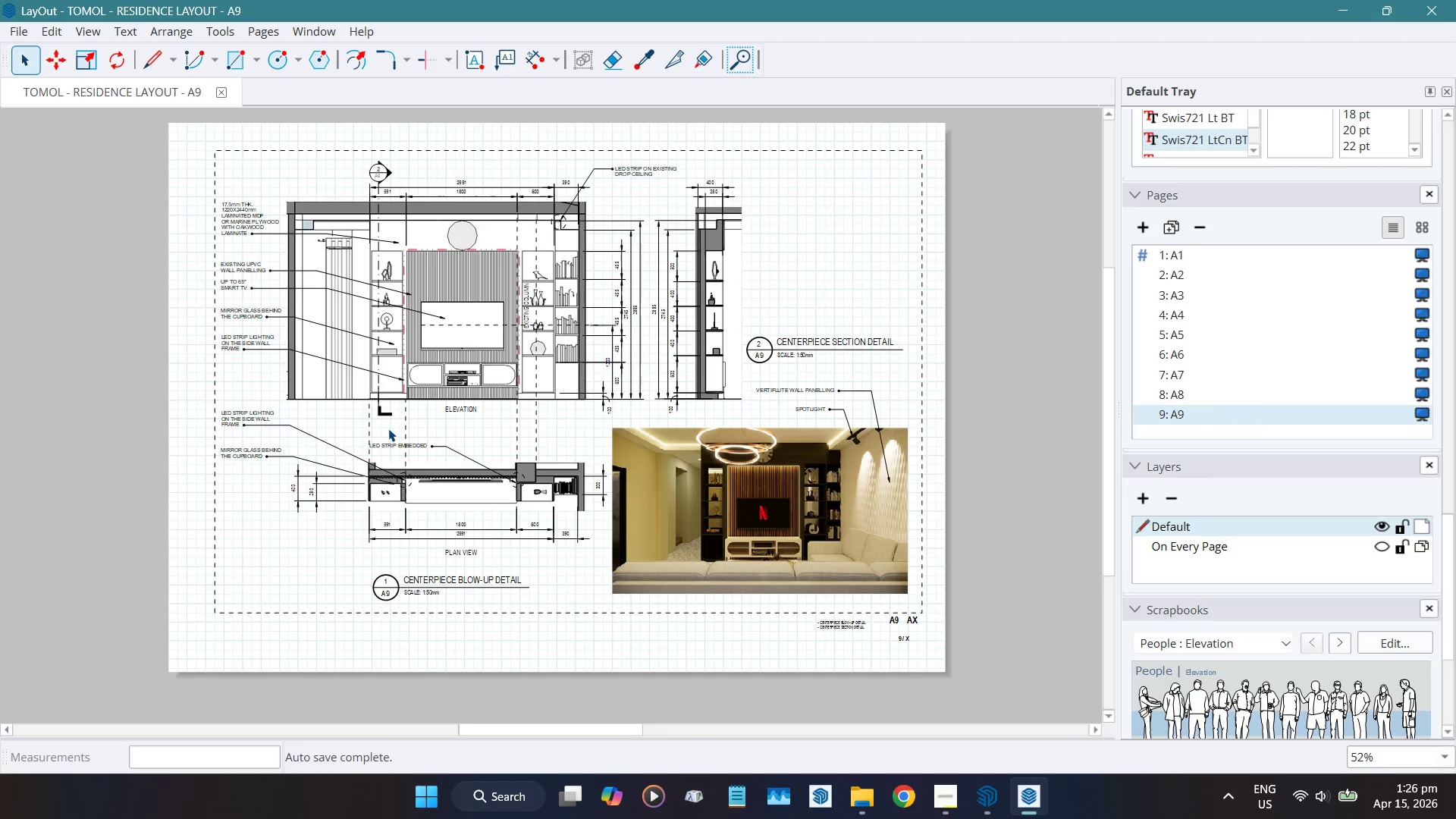 
wait(45.92)
 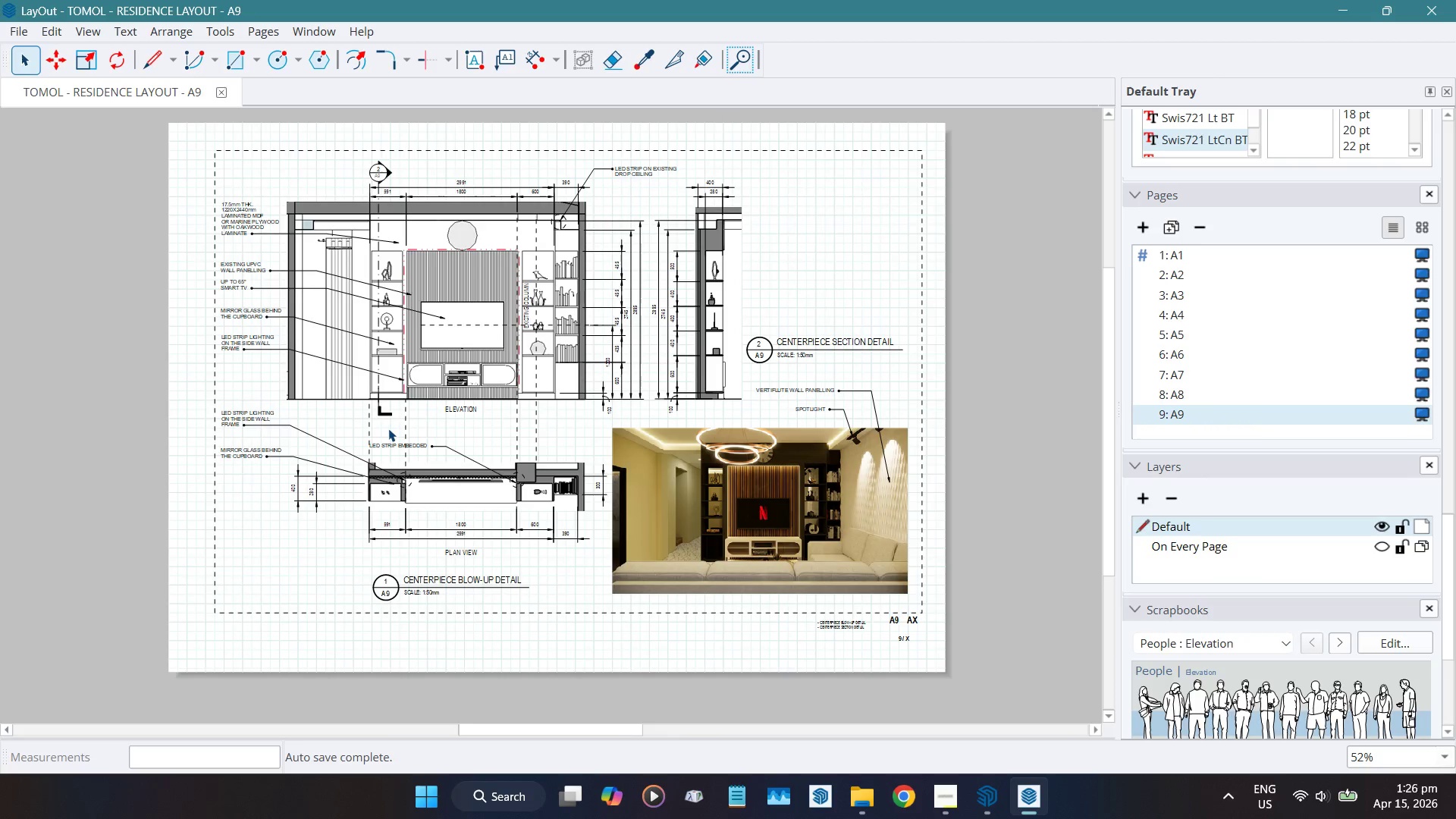 
scroll: coordinate [327, 363], scroll_direction: up, amount: 1.0
 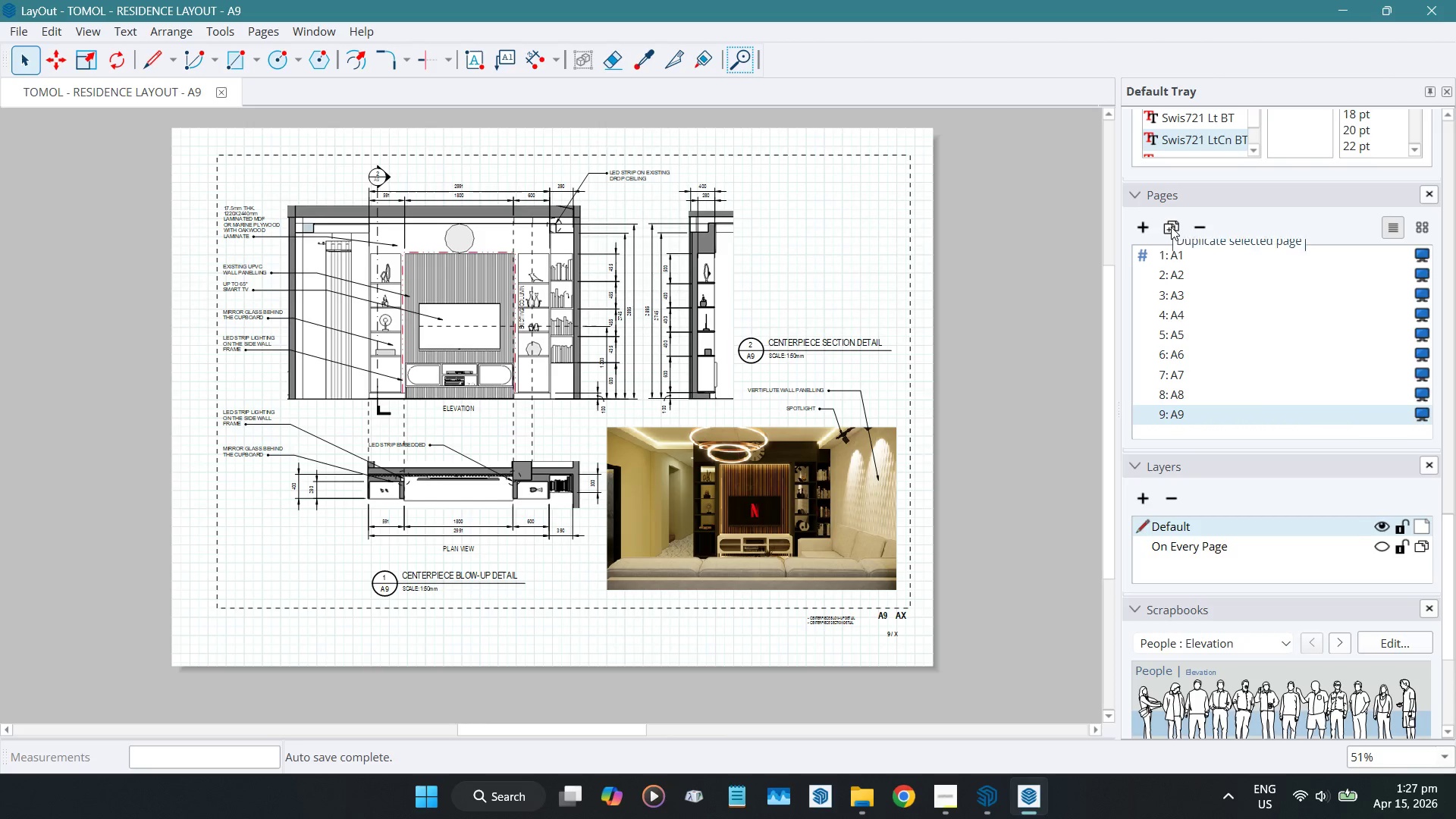 
wait(5.28)
 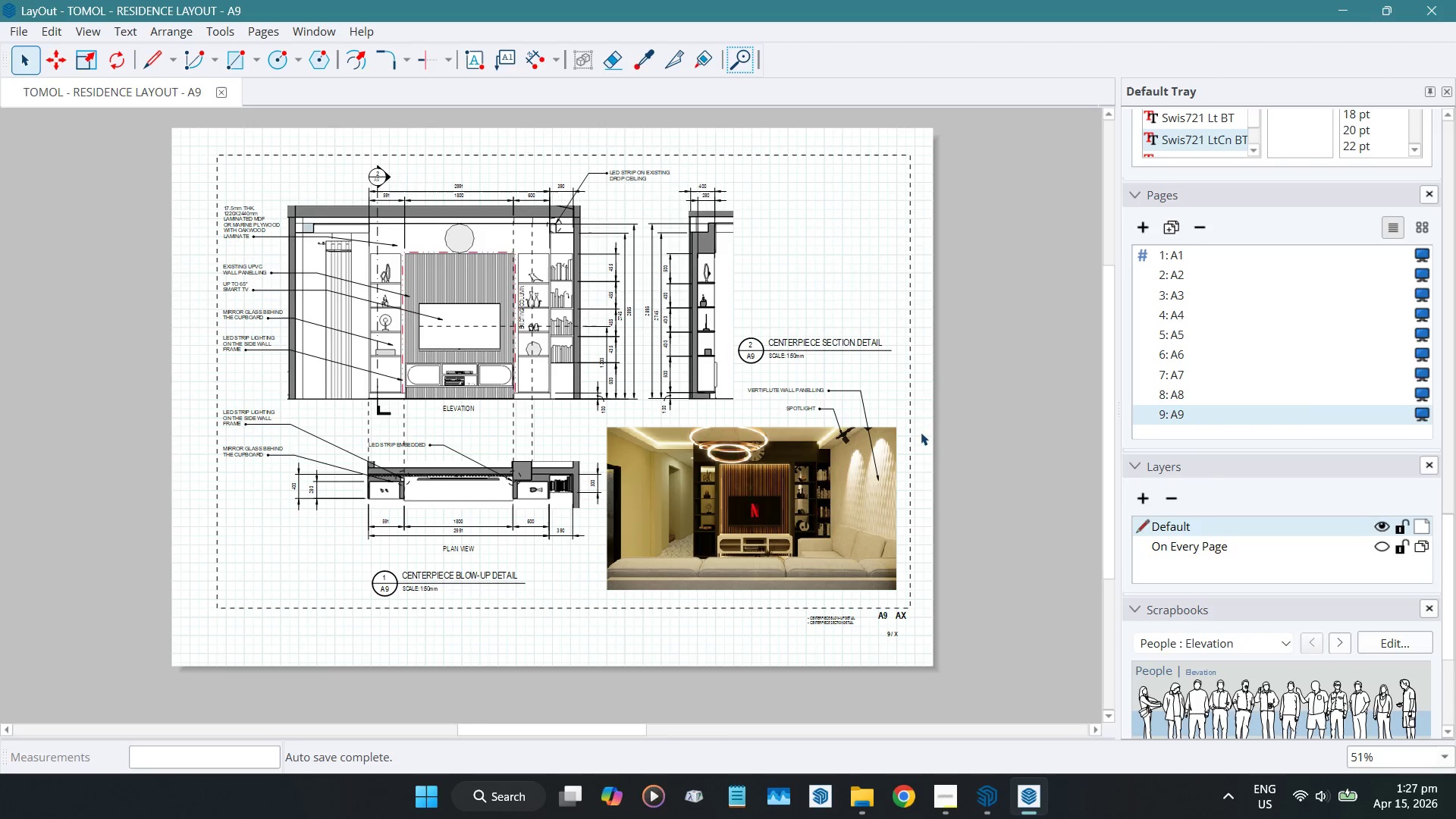 
left_click([1173, 228])
 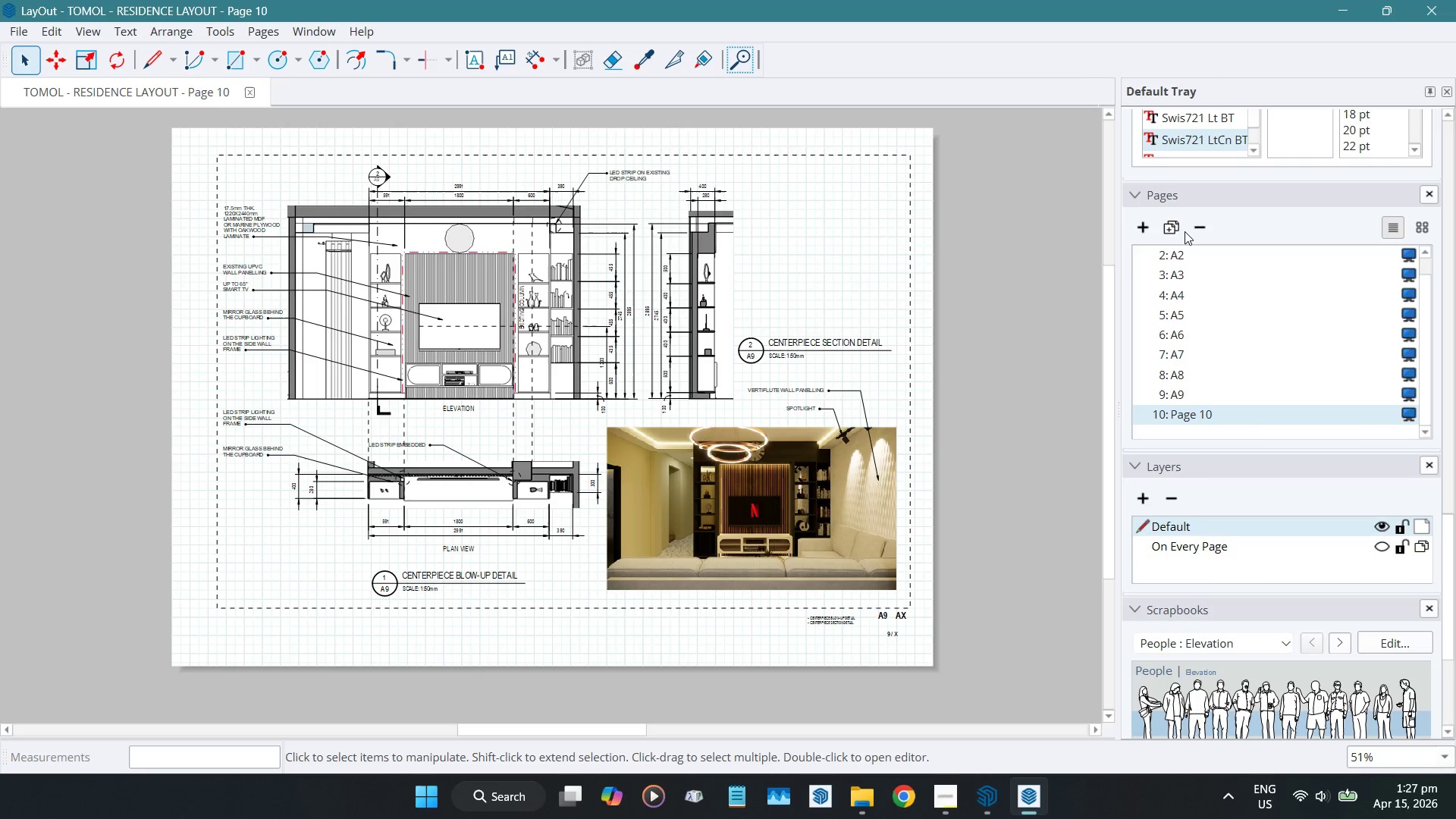 
left_click([800, 463])
 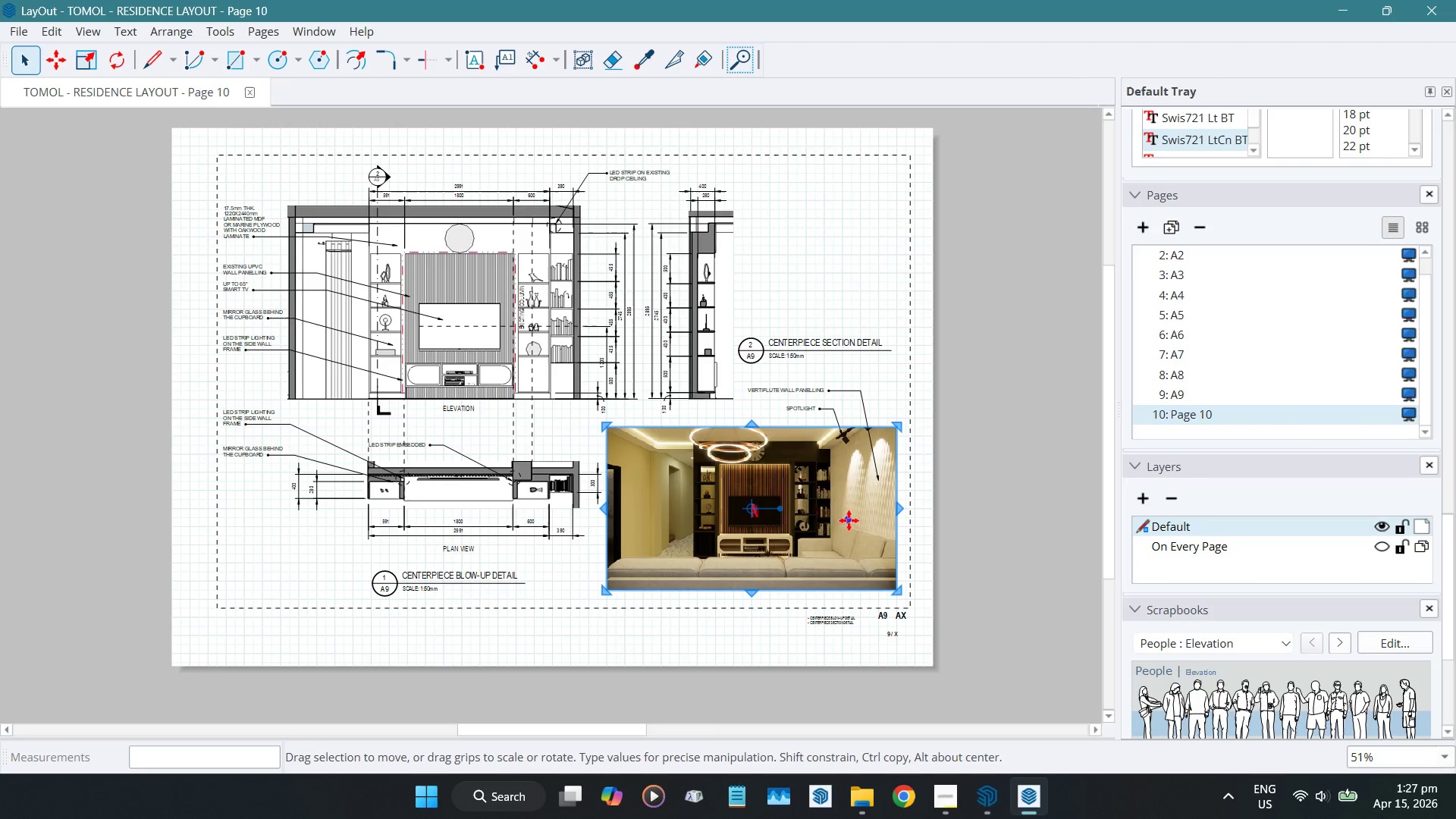 
key(Delete)
 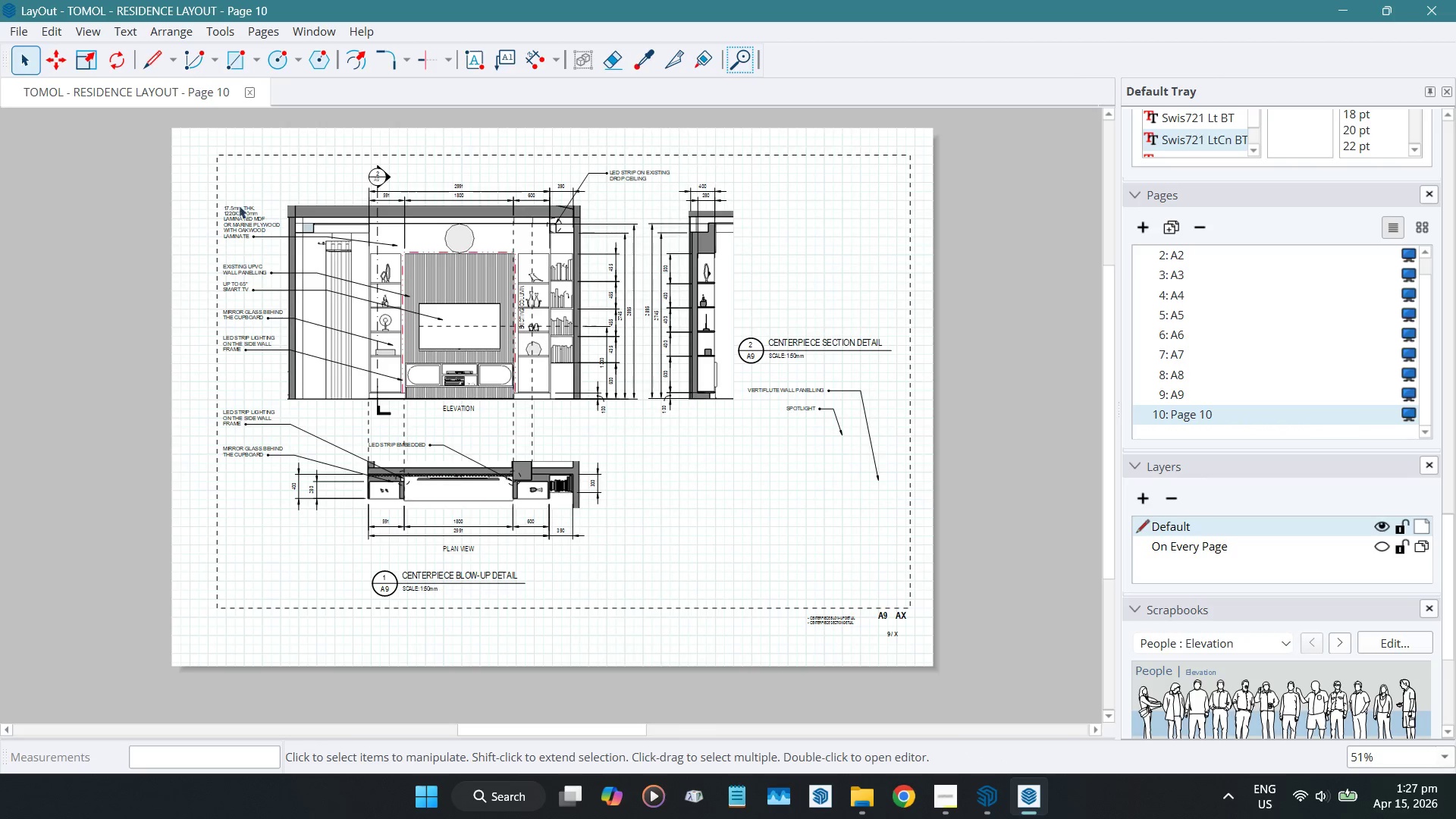 
left_click_drag(start_coordinate=[176, 169], to_coordinate=[428, 553])
 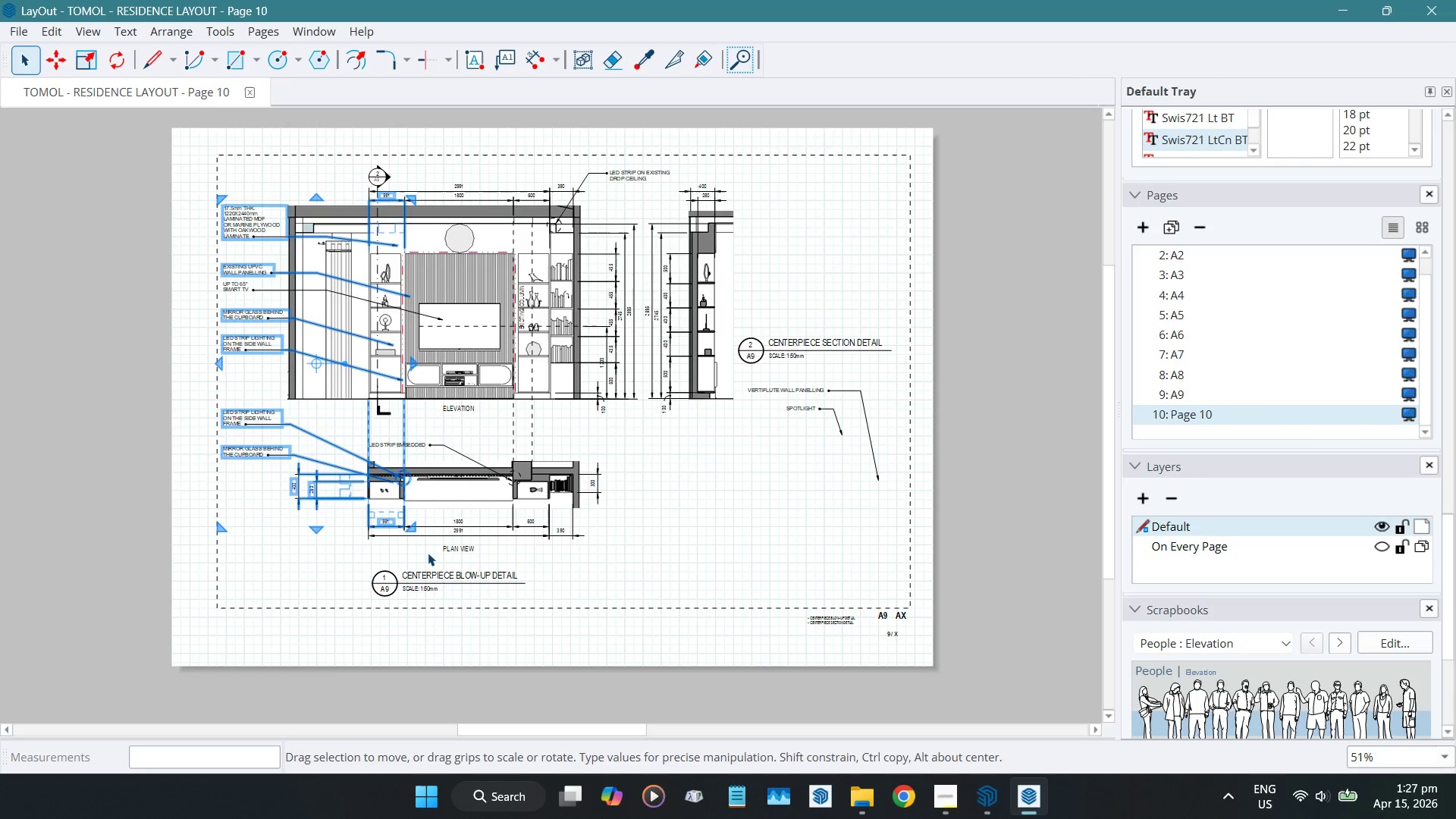 
key(Delete)
 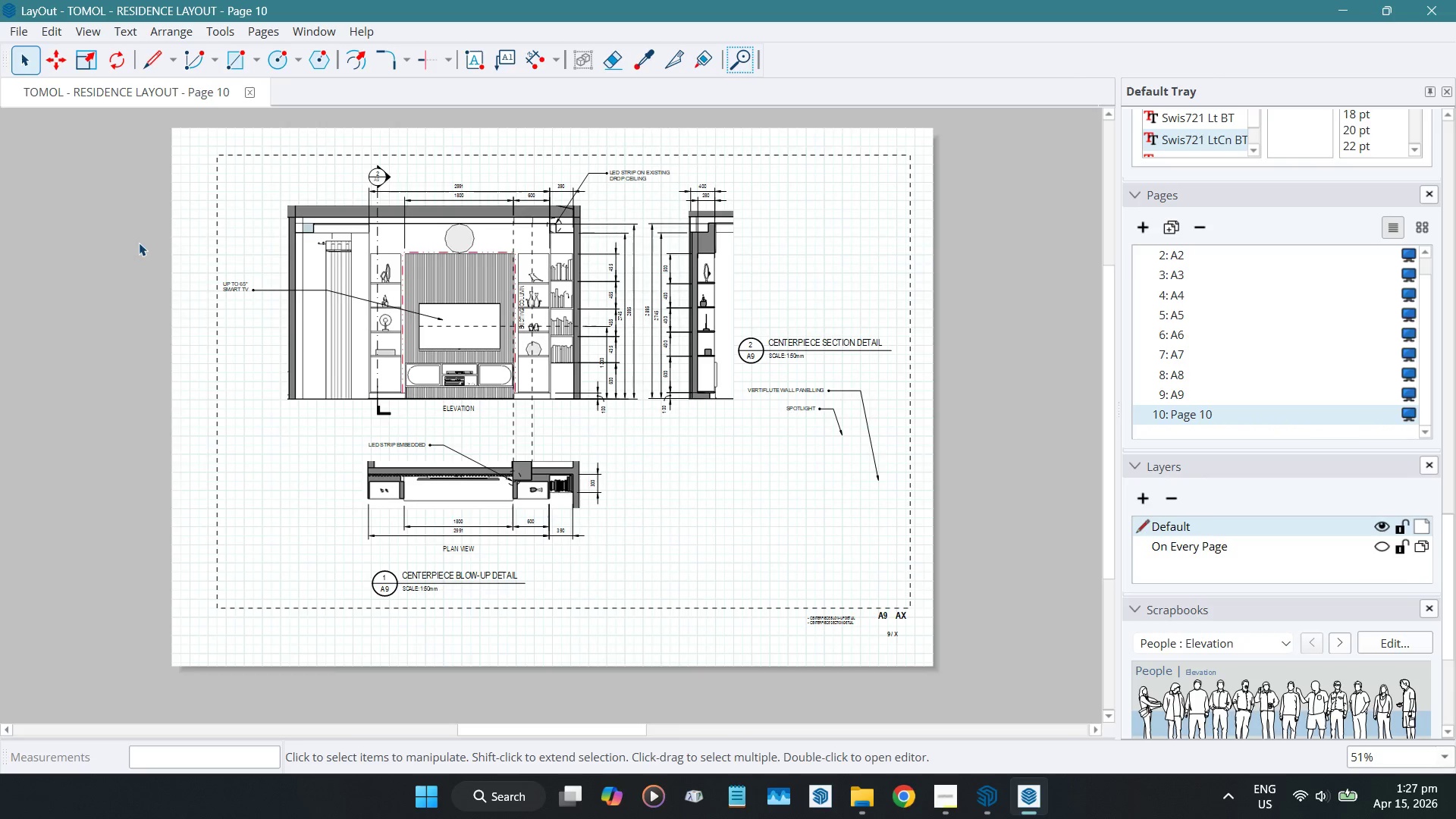 
left_click([234, 286])
 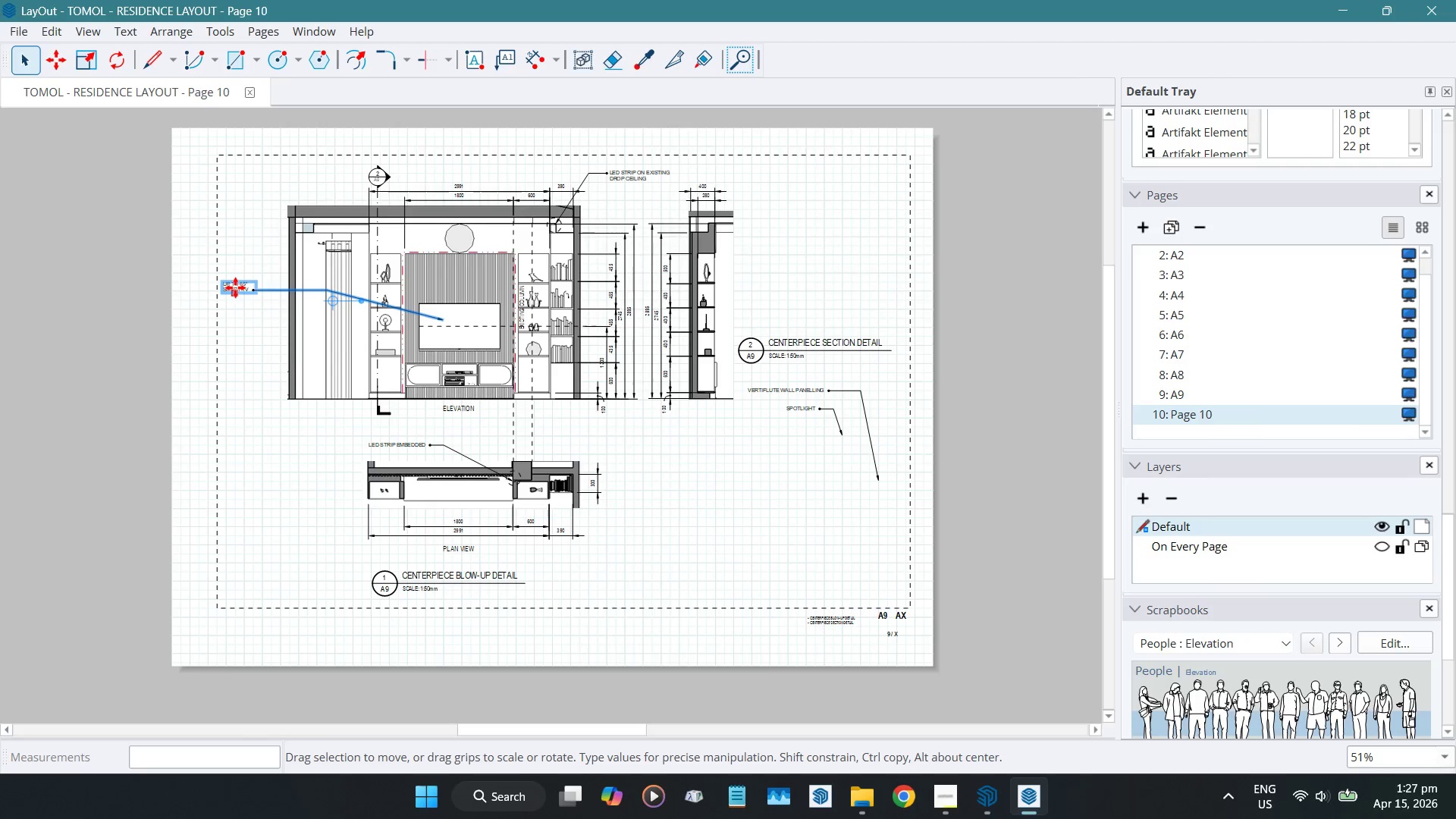 
key(Delete)
 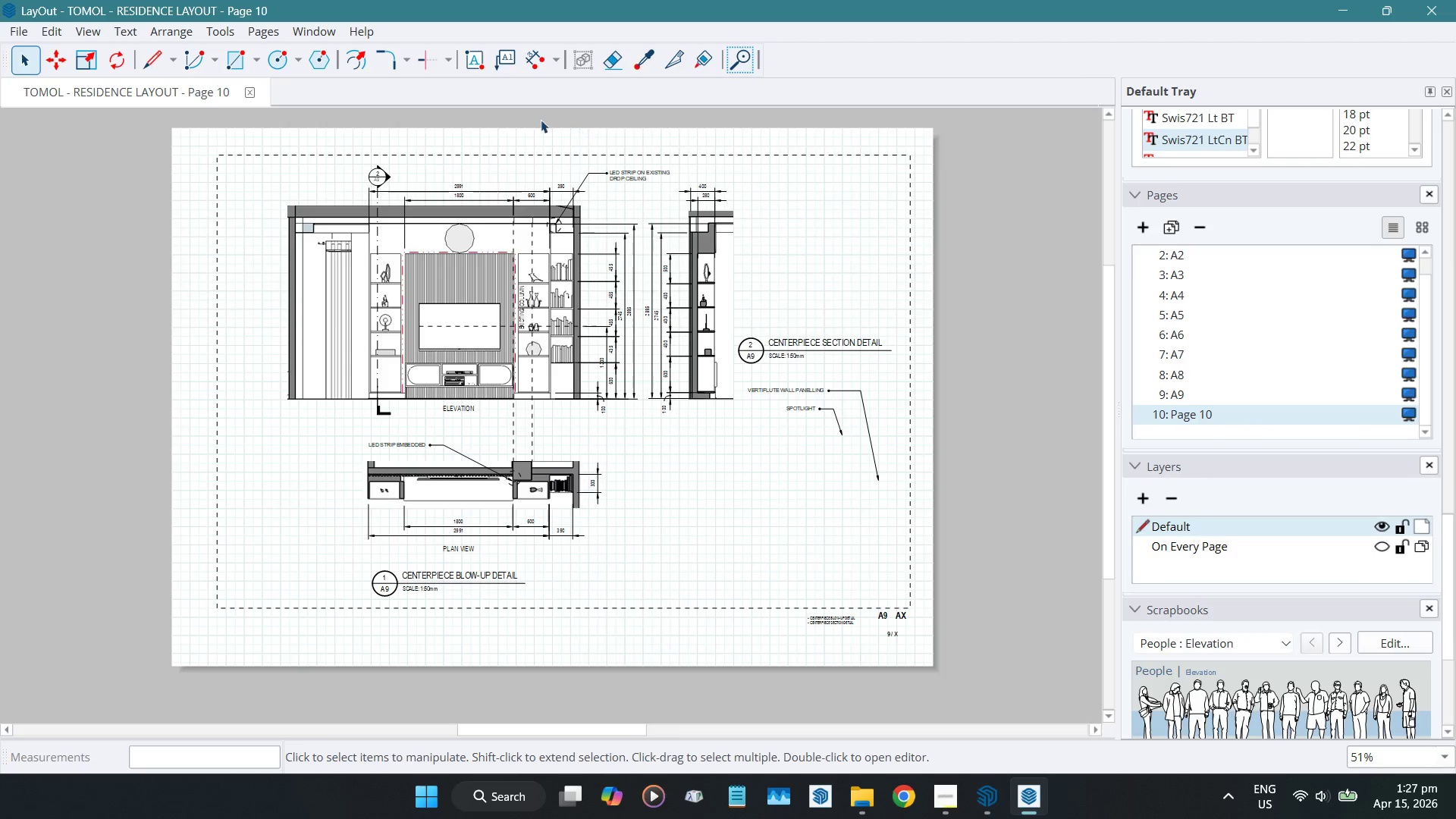 
left_click_drag(start_coordinate=[133, 125], to_coordinate=[967, 572])
 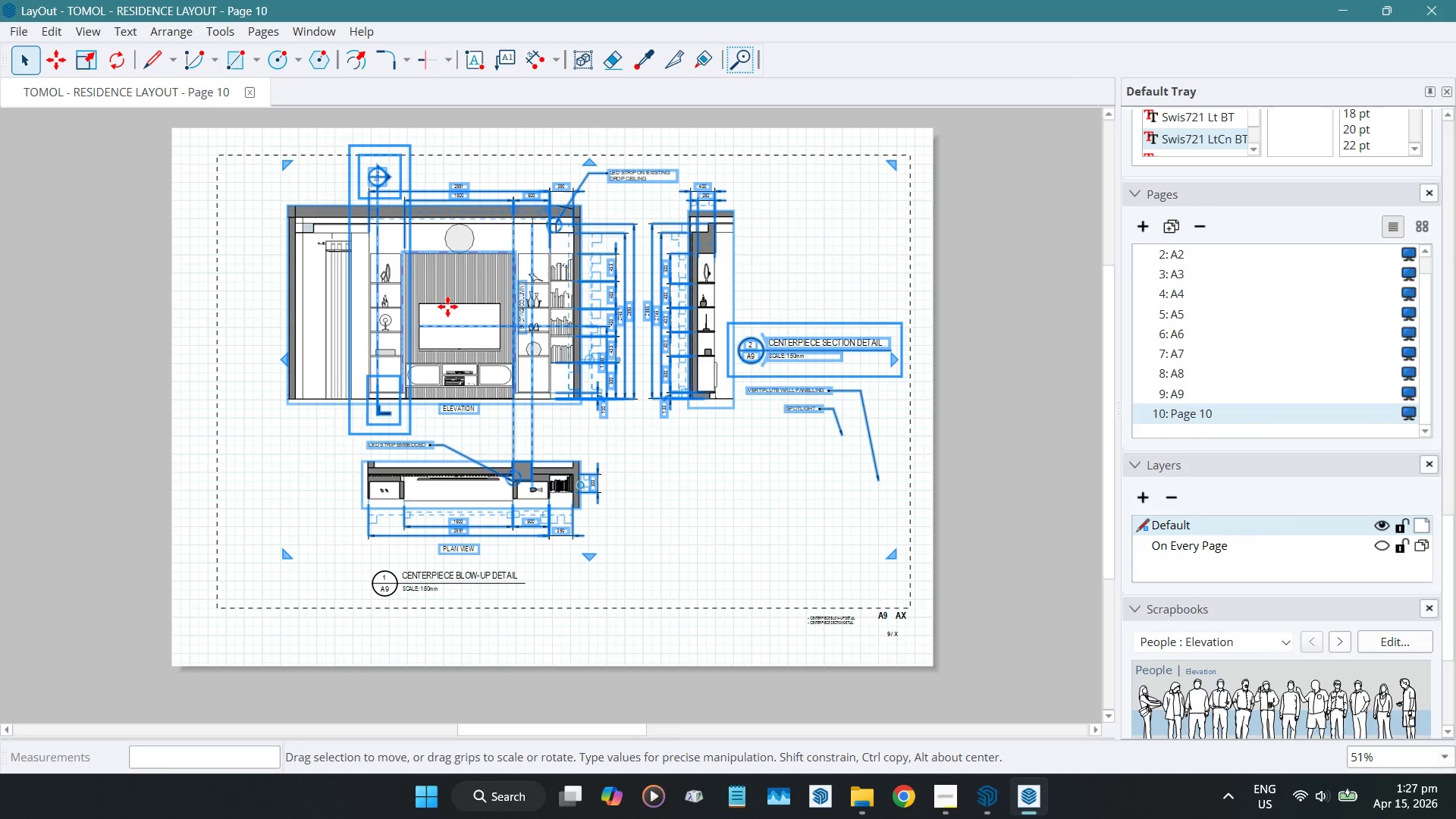 
hold_key(key=ShiftLeft, duration=1.0)
left_click([454, 284])
 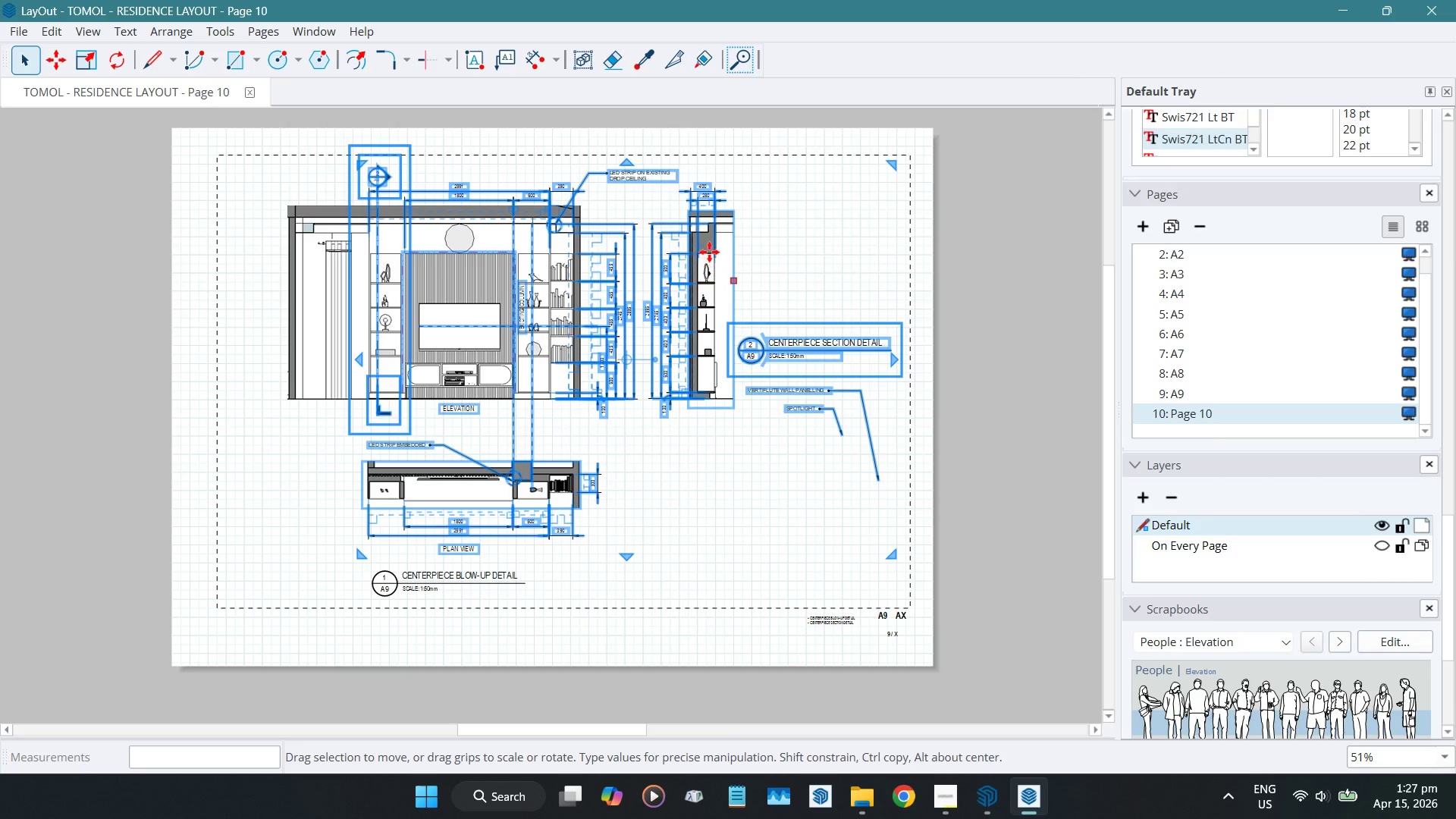 
scroll: coordinate [707, 246], scroll_direction: up, amount: 6.0
 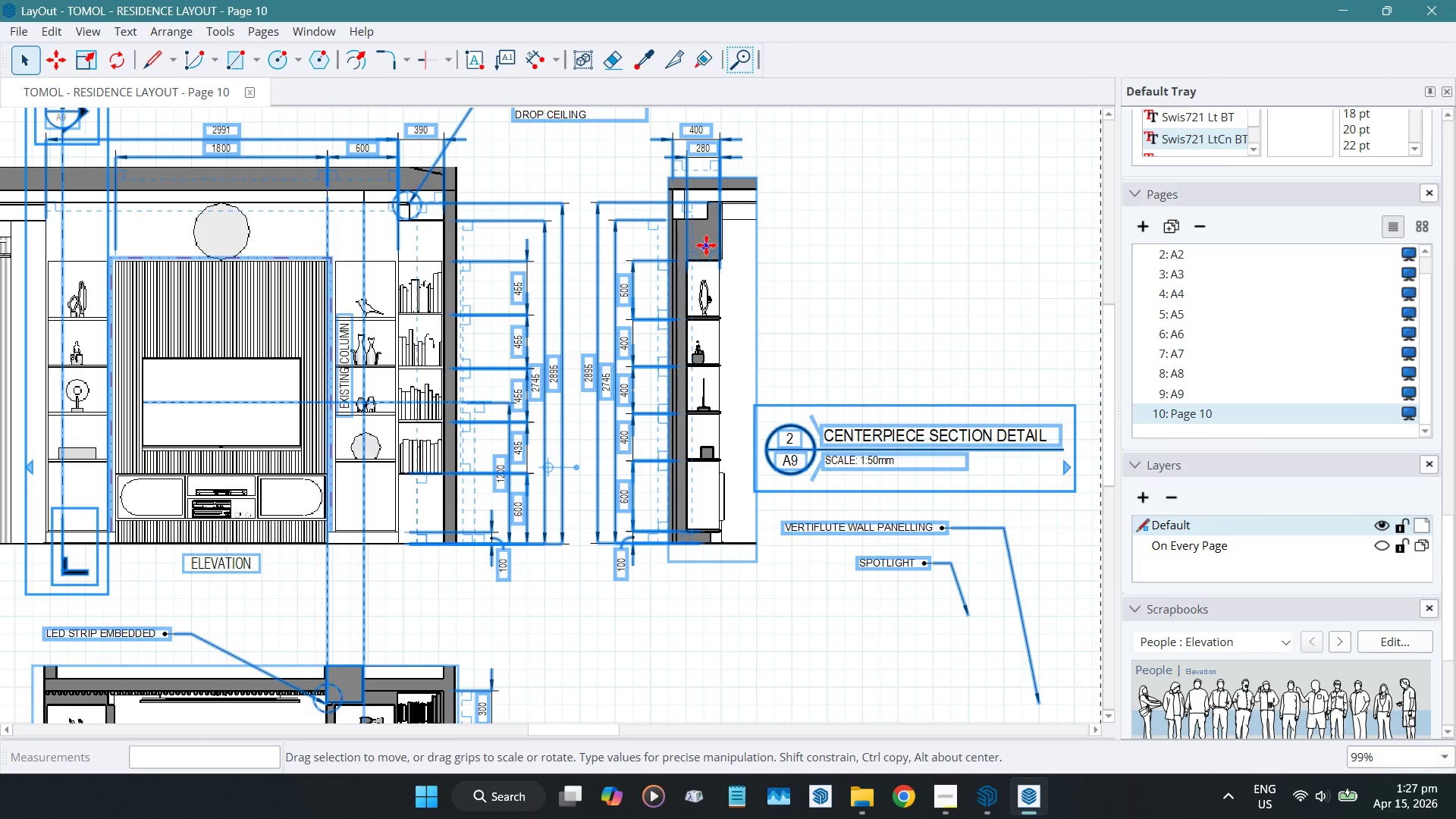 
hold_key(key=ShiftLeft, duration=1.16)
left_click([703, 239])
 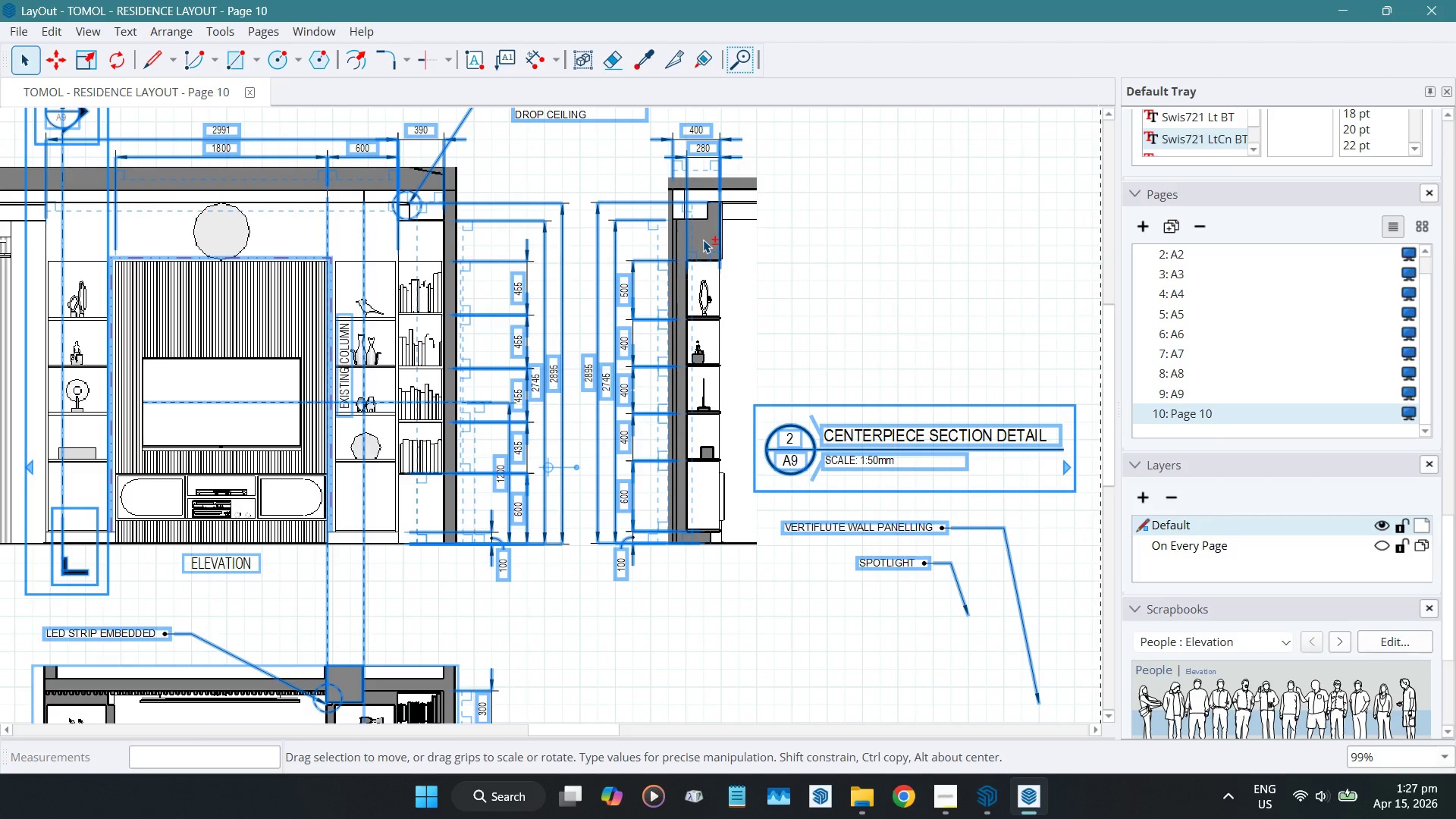 
scroll: coordinate [703, 240], scroll_direction: down, amount: 4.0
 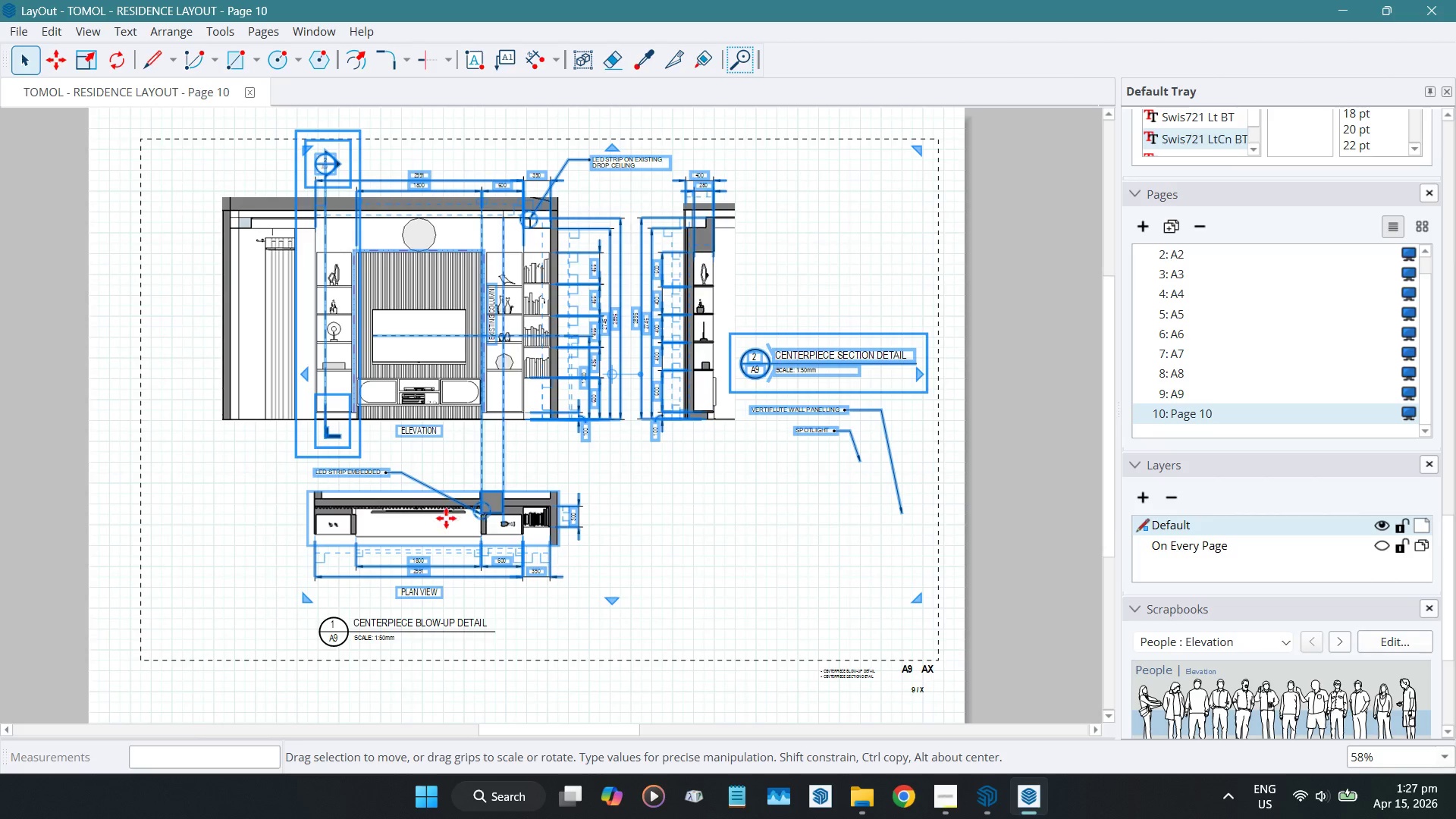 
hold_key(key=ShiftLeft, duration=0.95)
left_click([418, 519])
 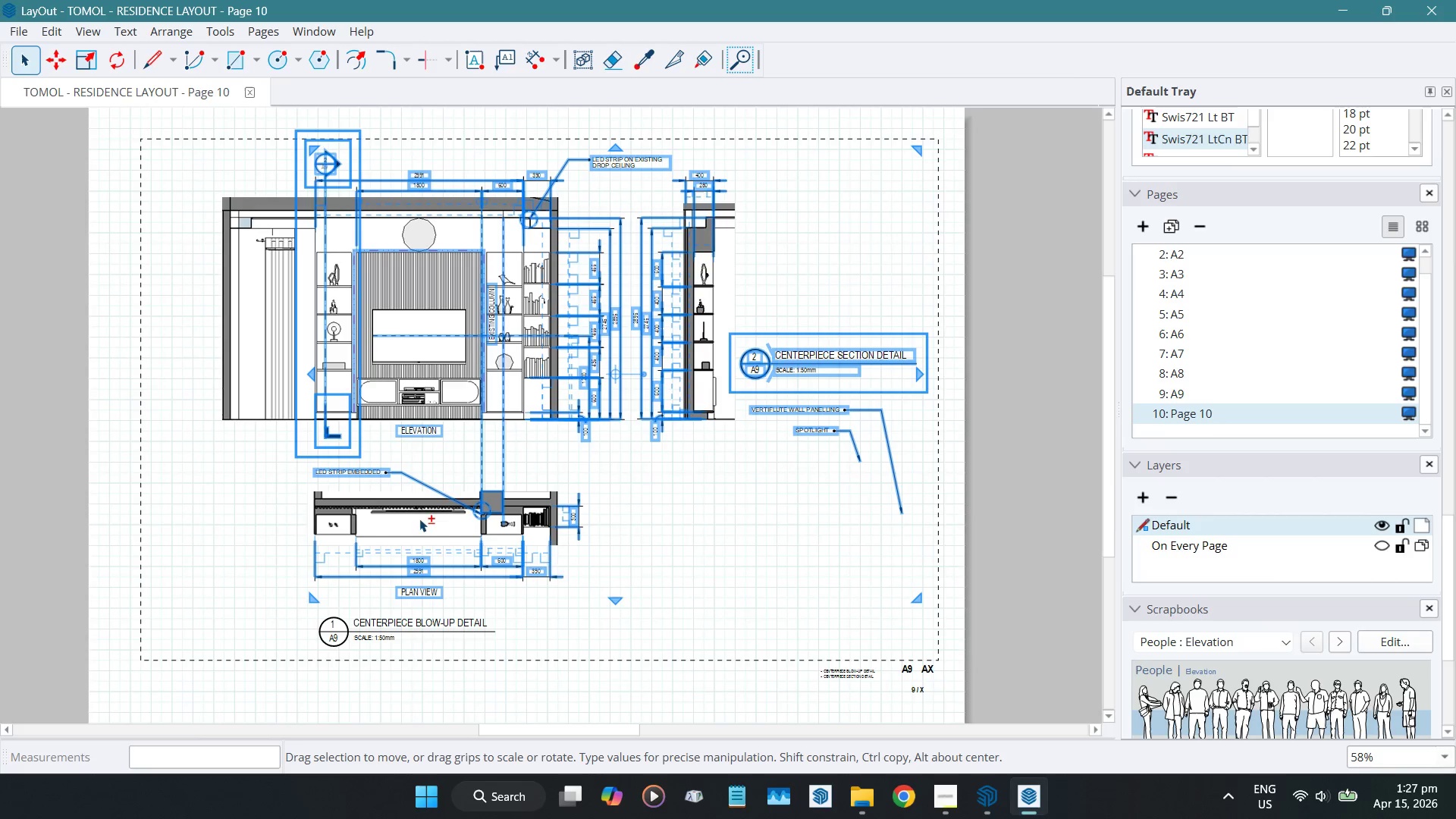 
key(Delete)
 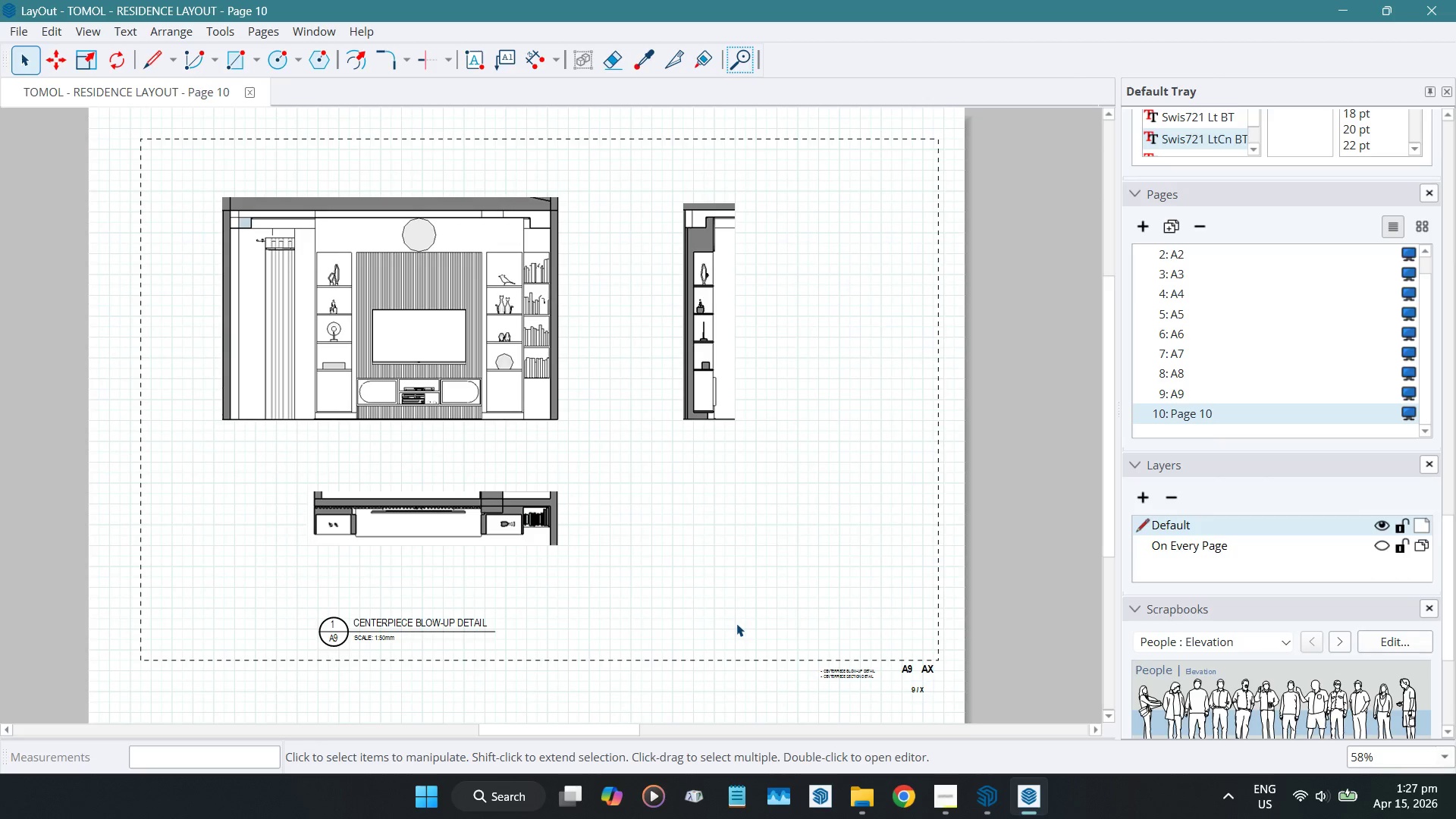 
left_click([394, 267])
 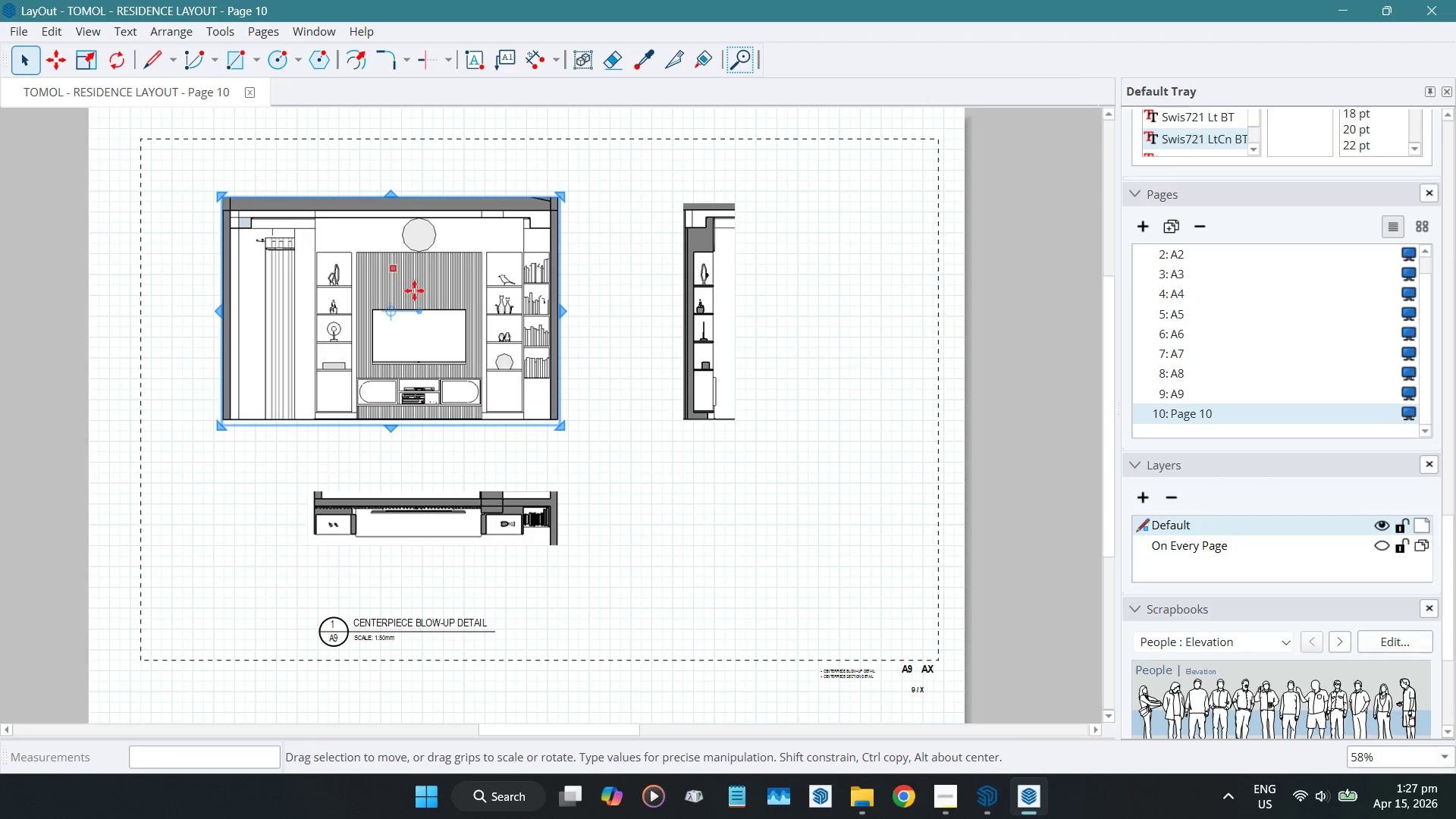 
scroll: coordinate [416, 293], scroll_direction: down, amount: 4.0
 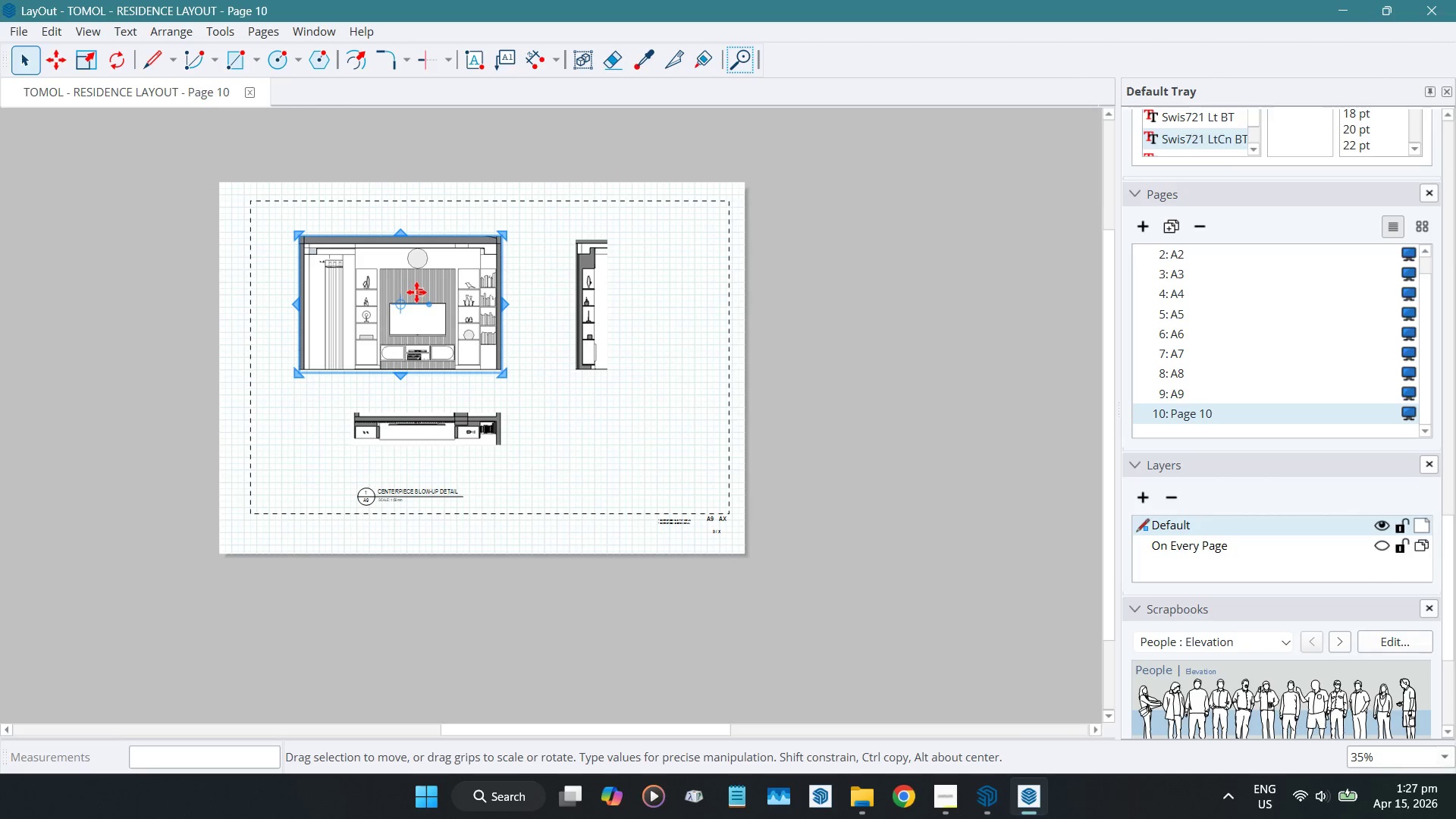 
left_click_drag(start_coordinate=[416, 290], to_coordinate=[886, 299])
 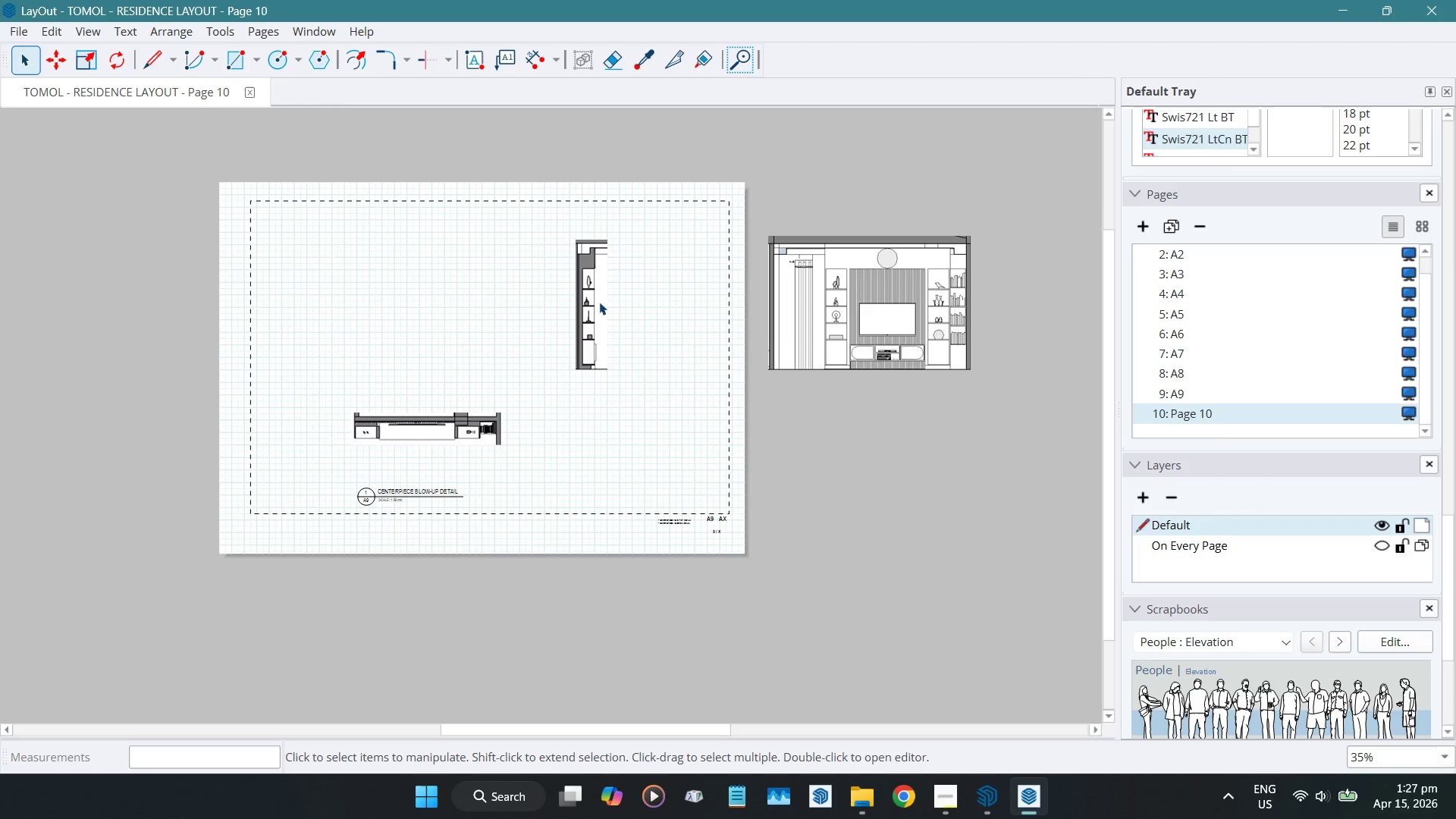 
left_click([590, 286])
 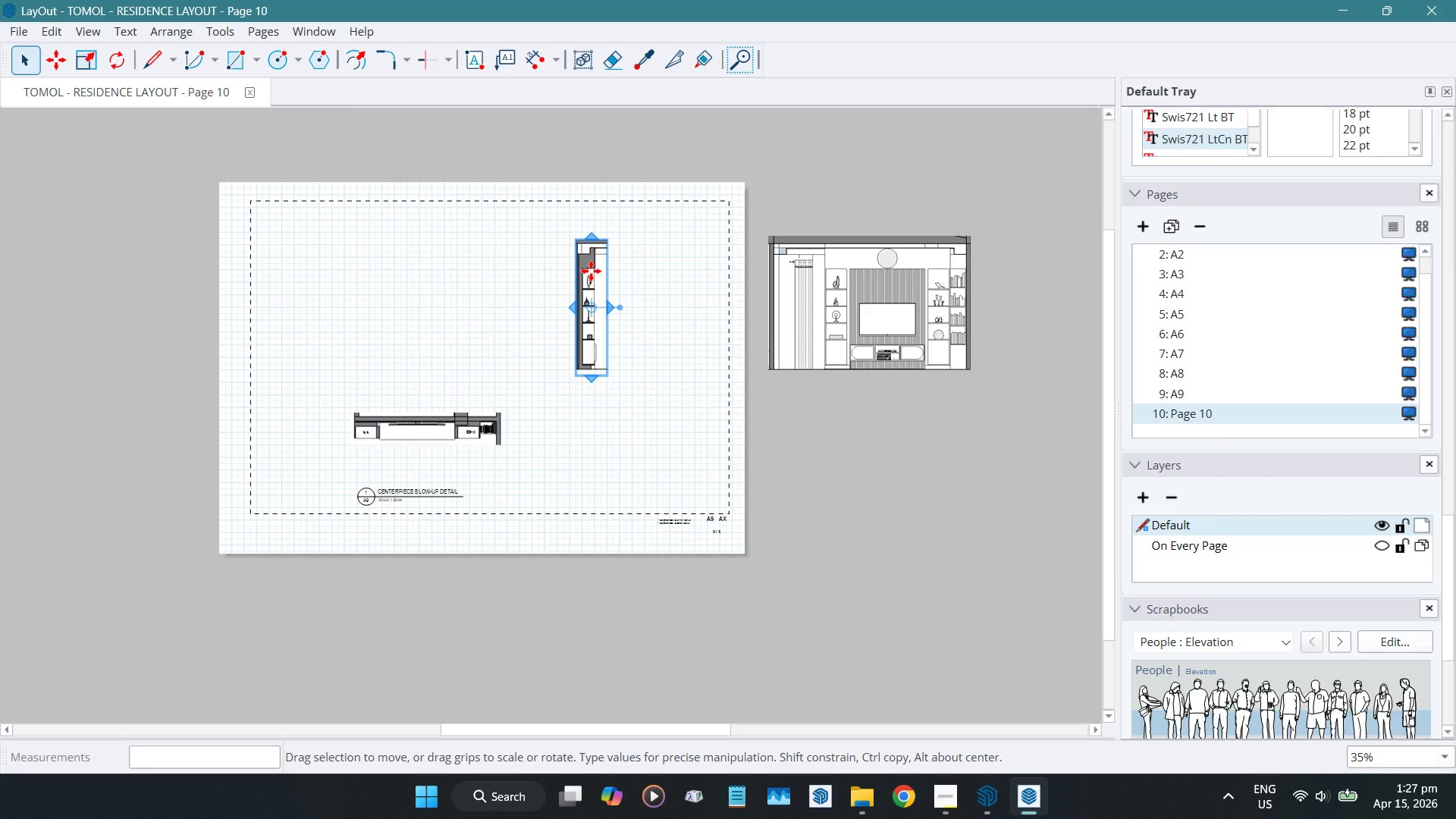 
left_click_drag(start_coordinate=[590, 269], to_coordinate=[883, 500])
 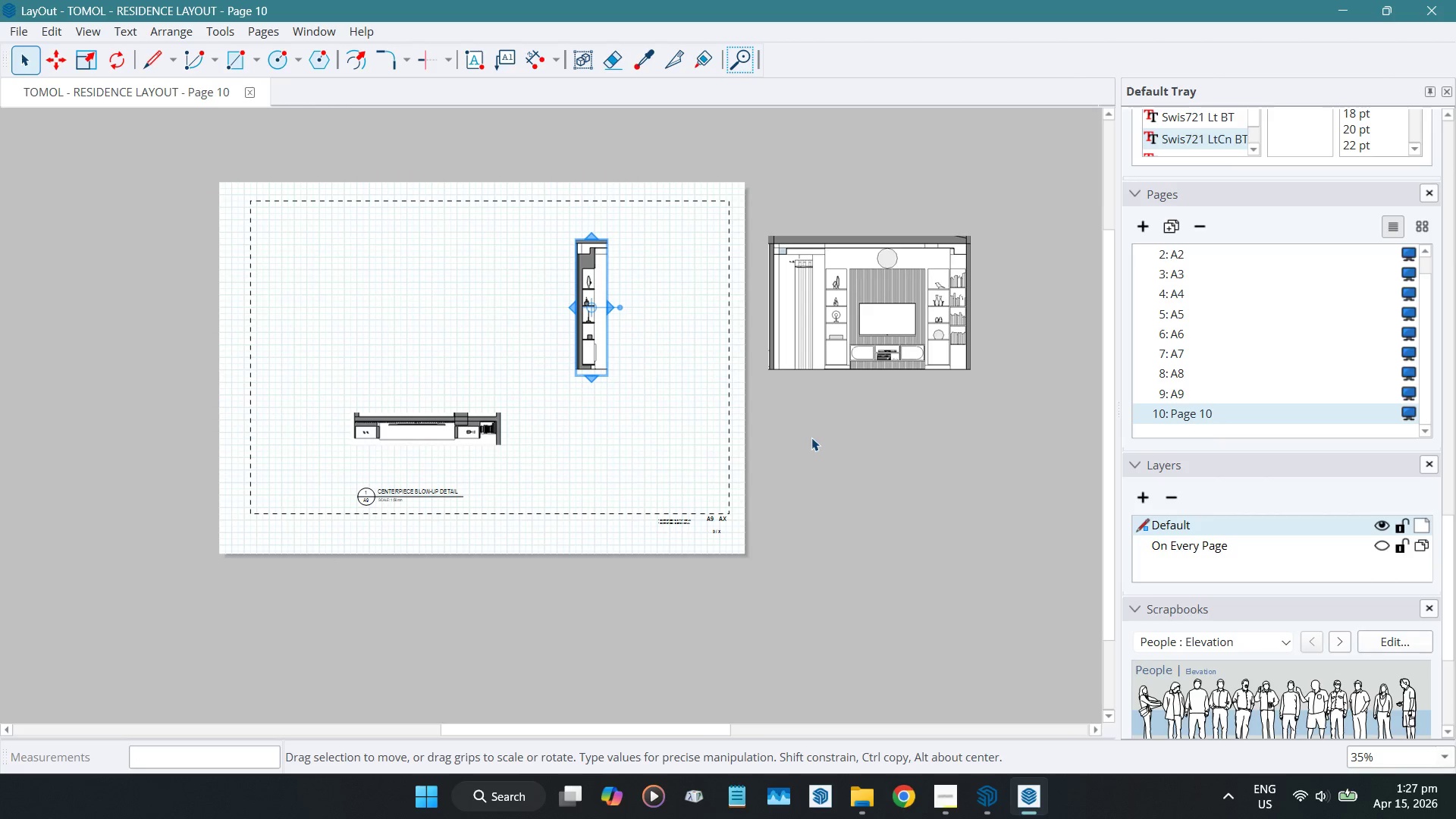 
key(Control+ControlLeft)
 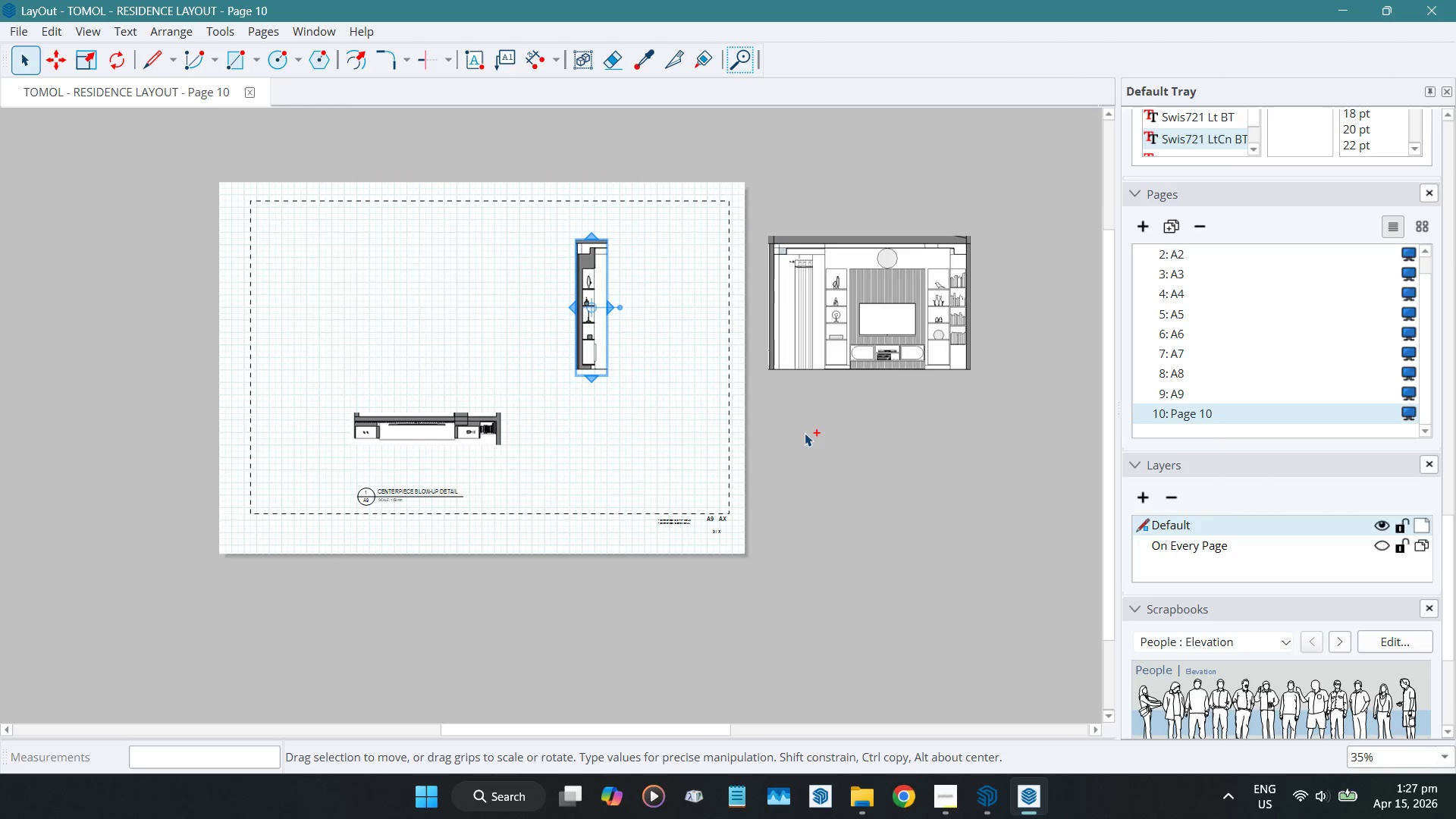 
key(Control+Z)
 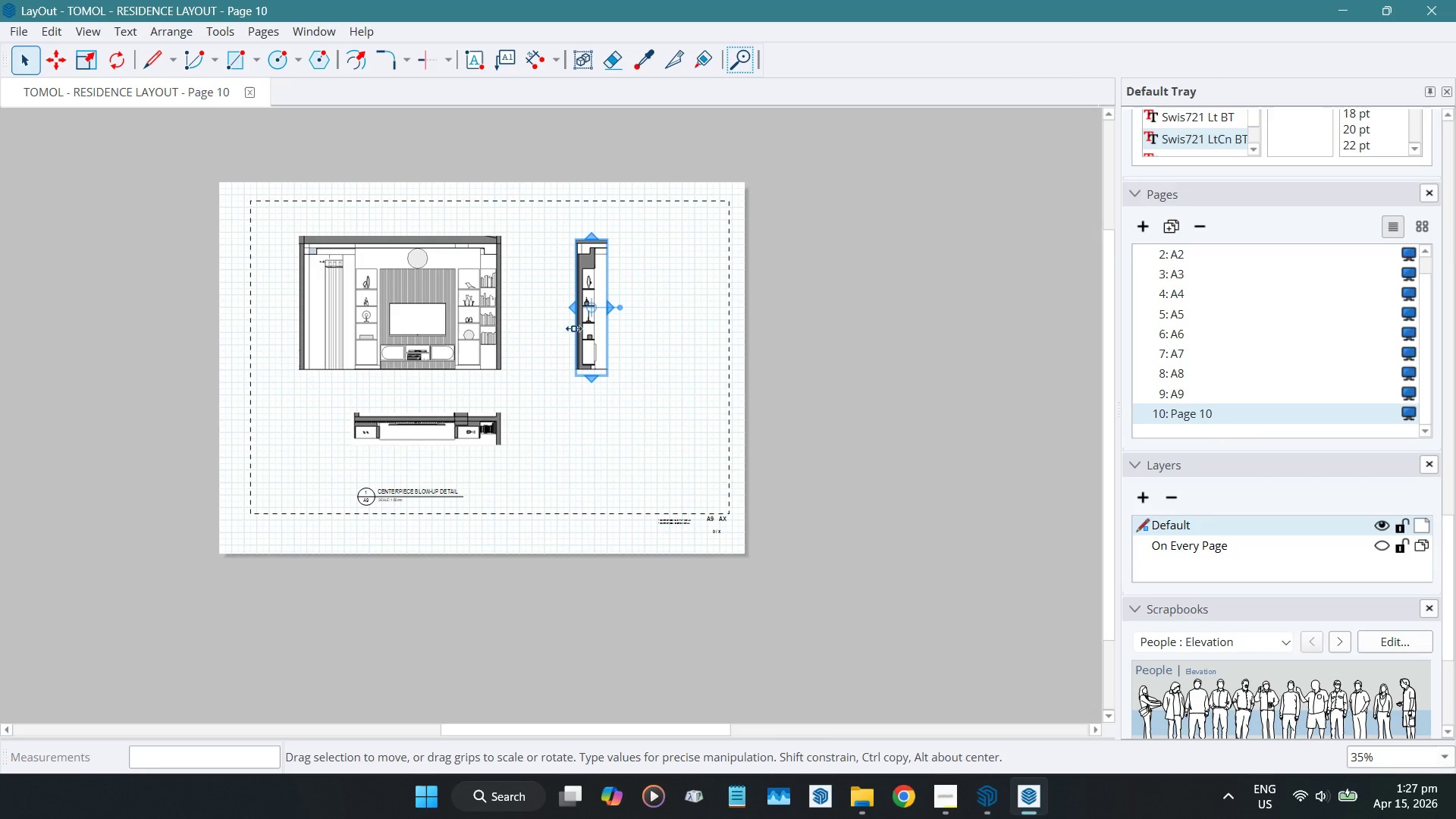 
key(Control+Y)
 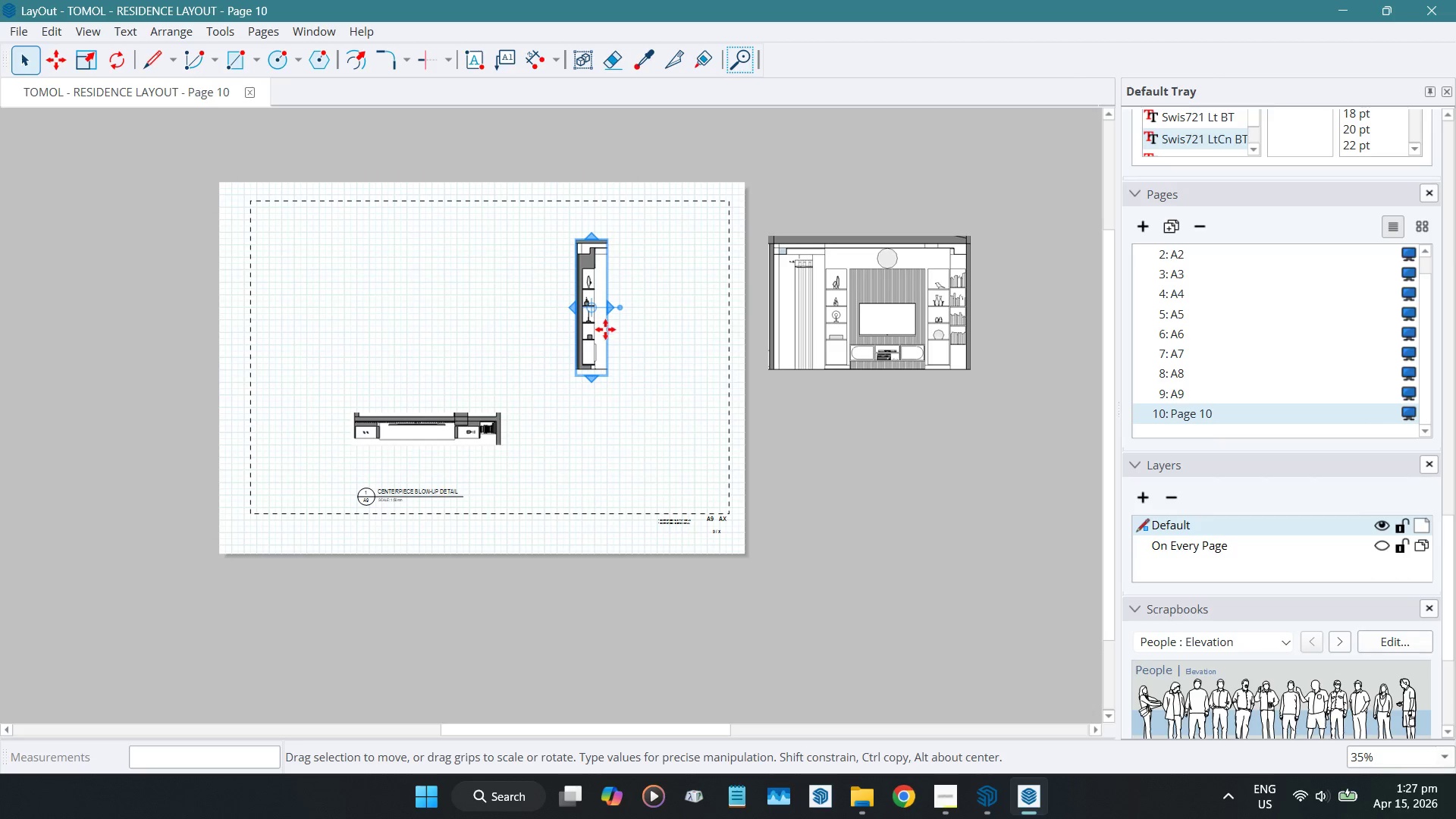 
left_click([687, 410])
 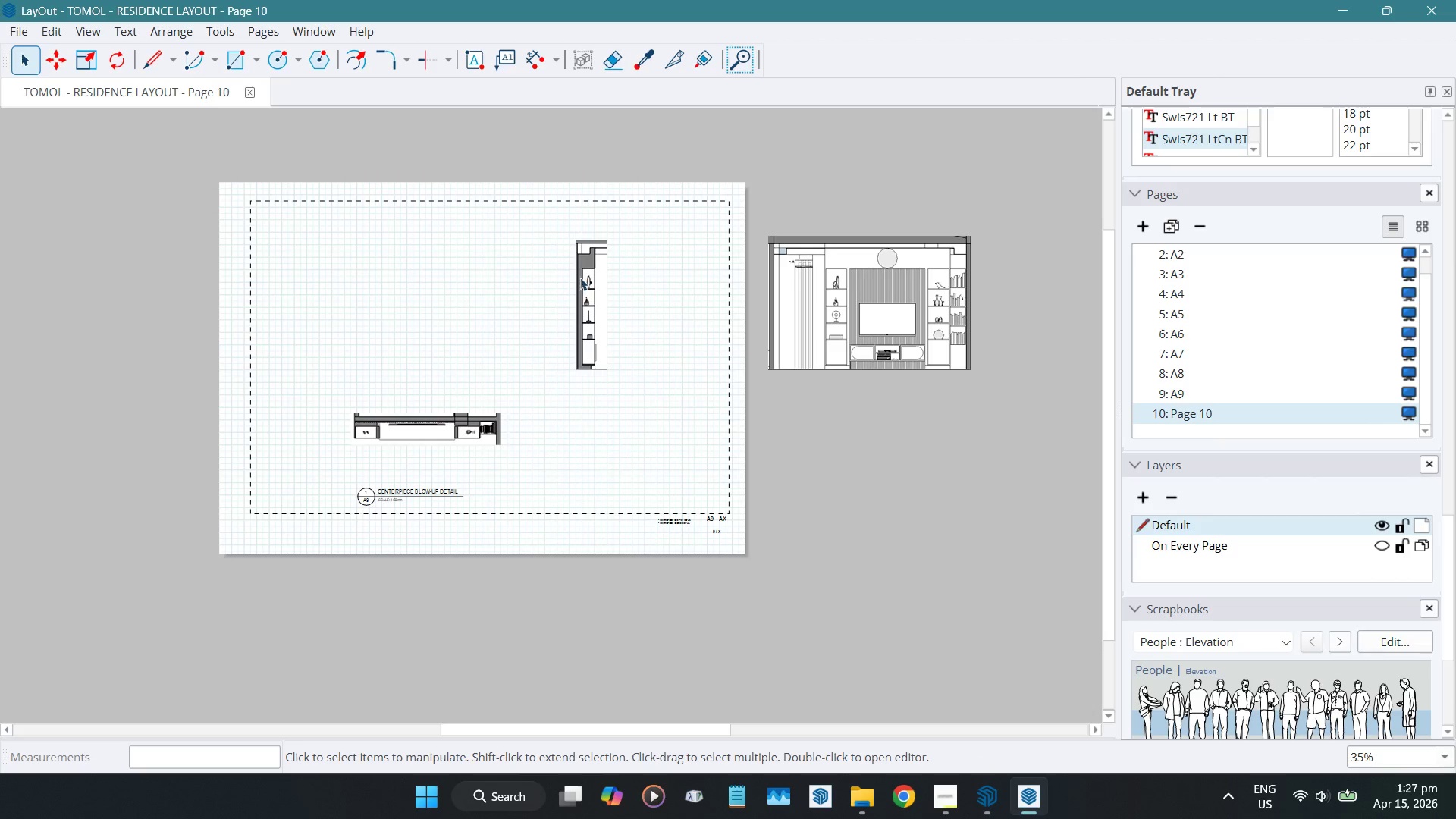 
left_click([580, 249])
 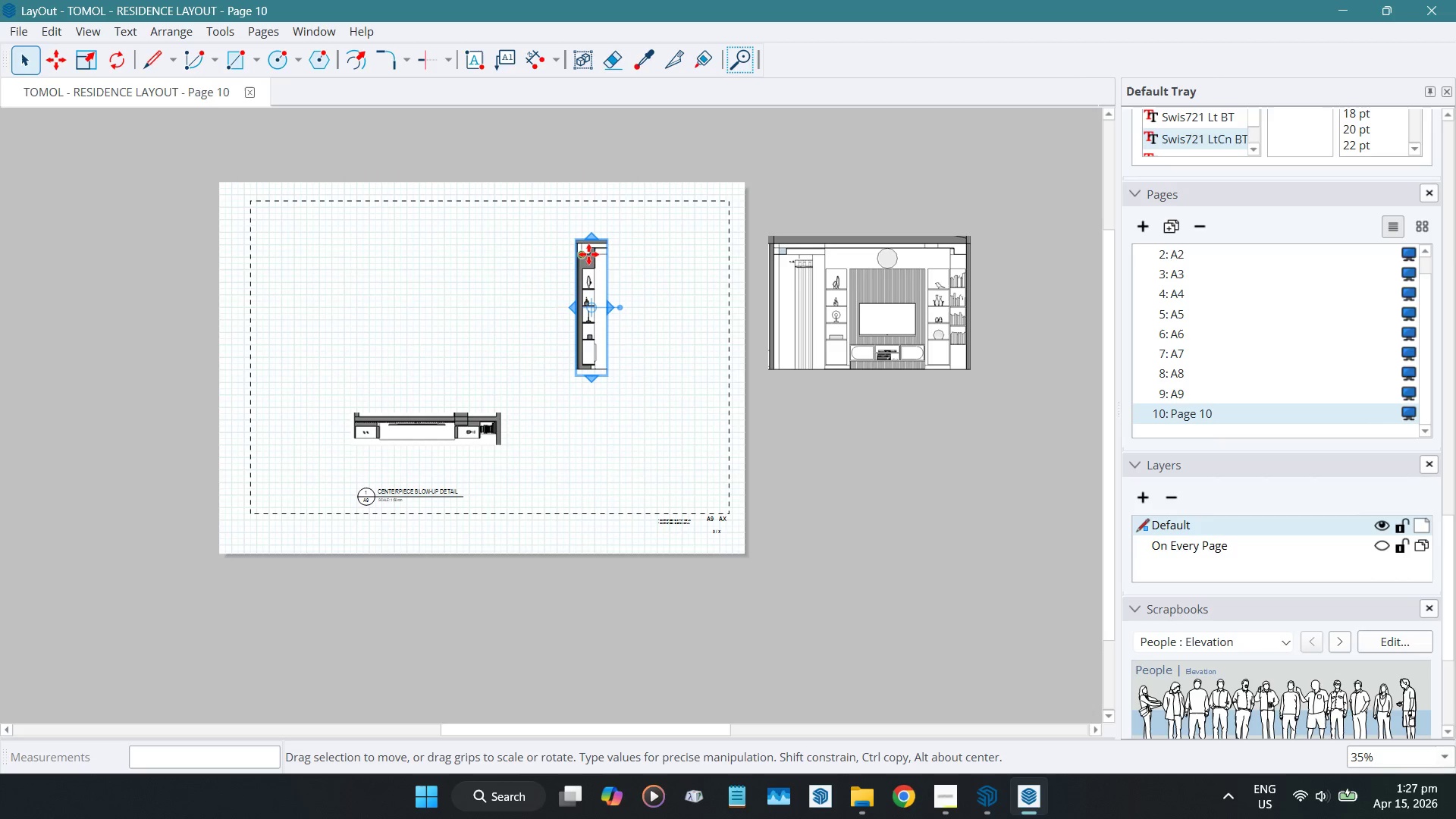 
left_click_drag(start_coordinate=[588, 253], to_coordinate=[830, 410])
 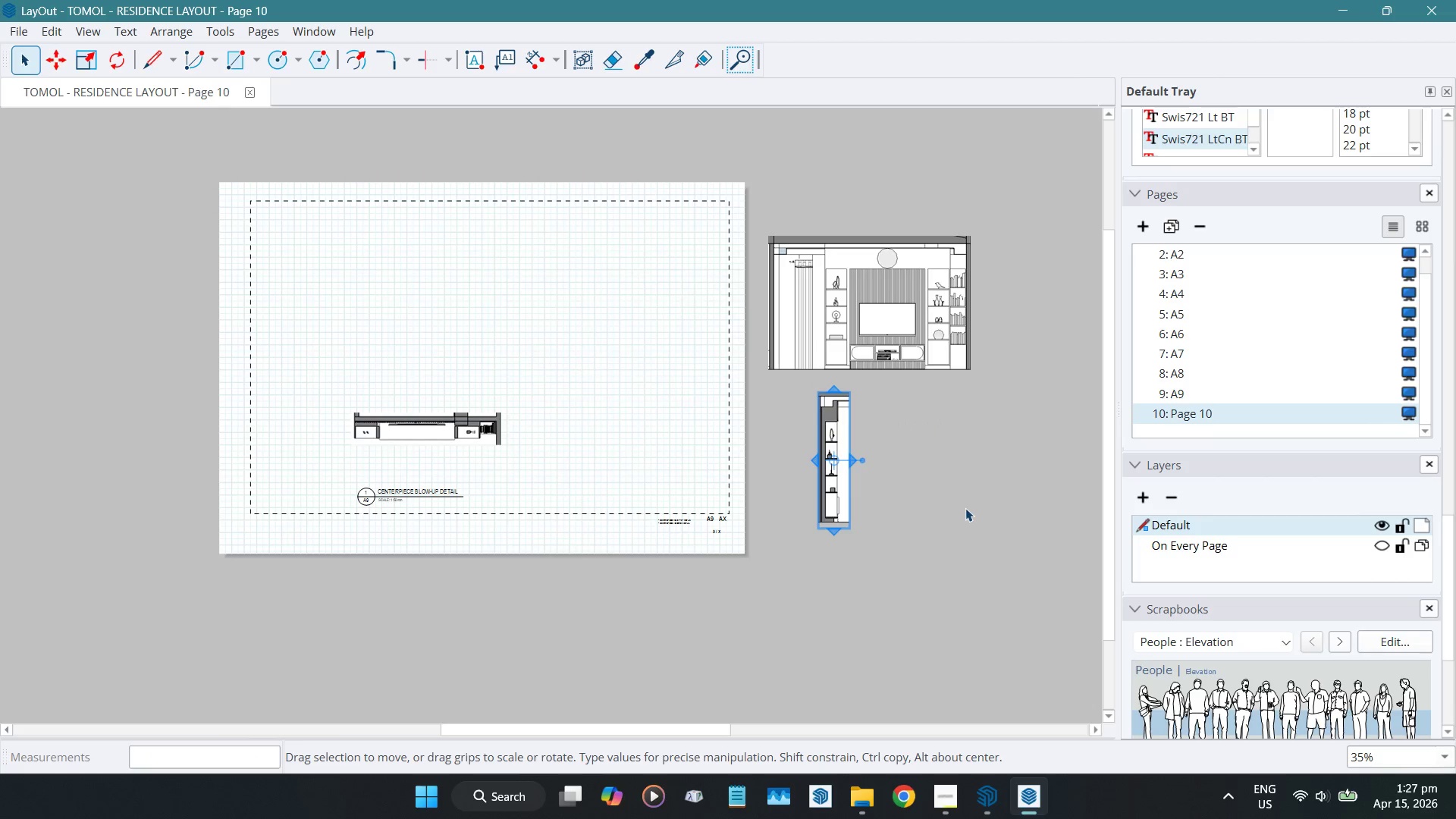 
left_click([965, 507])
 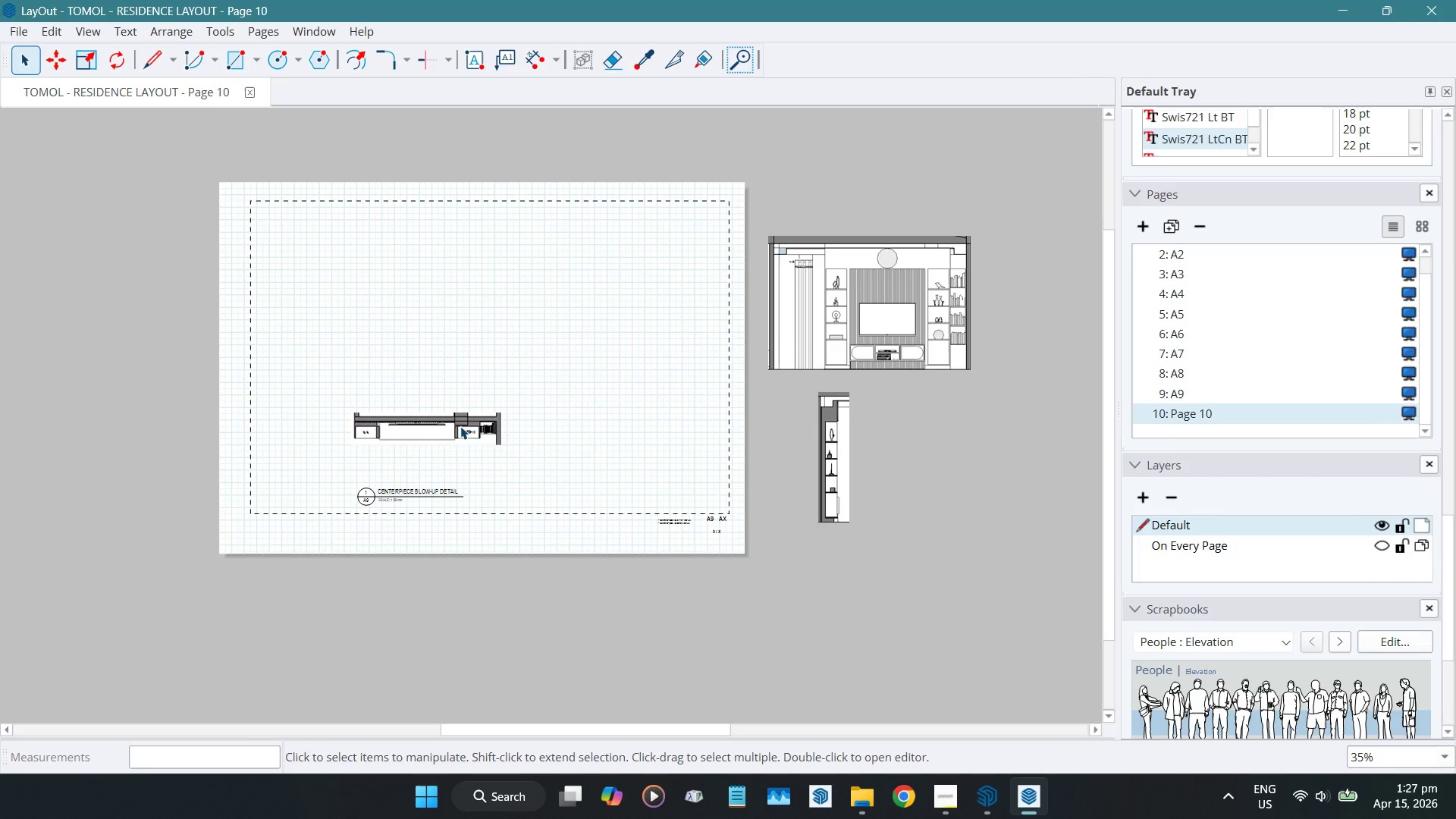 
left_click([454, 425])
 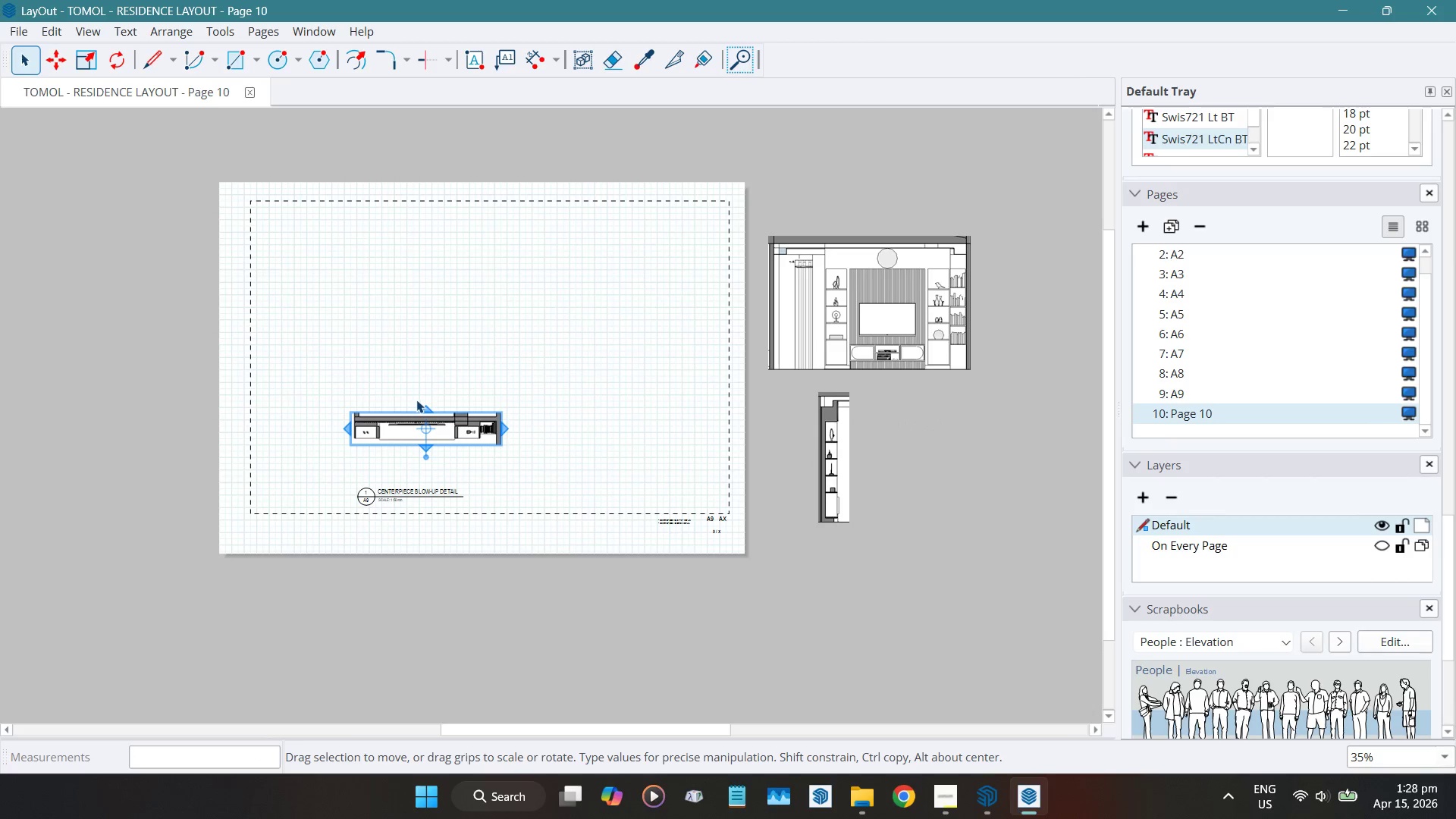 
left_click_drag(start_coordinate=[425, 409], to_coordinate=[420, 160])
 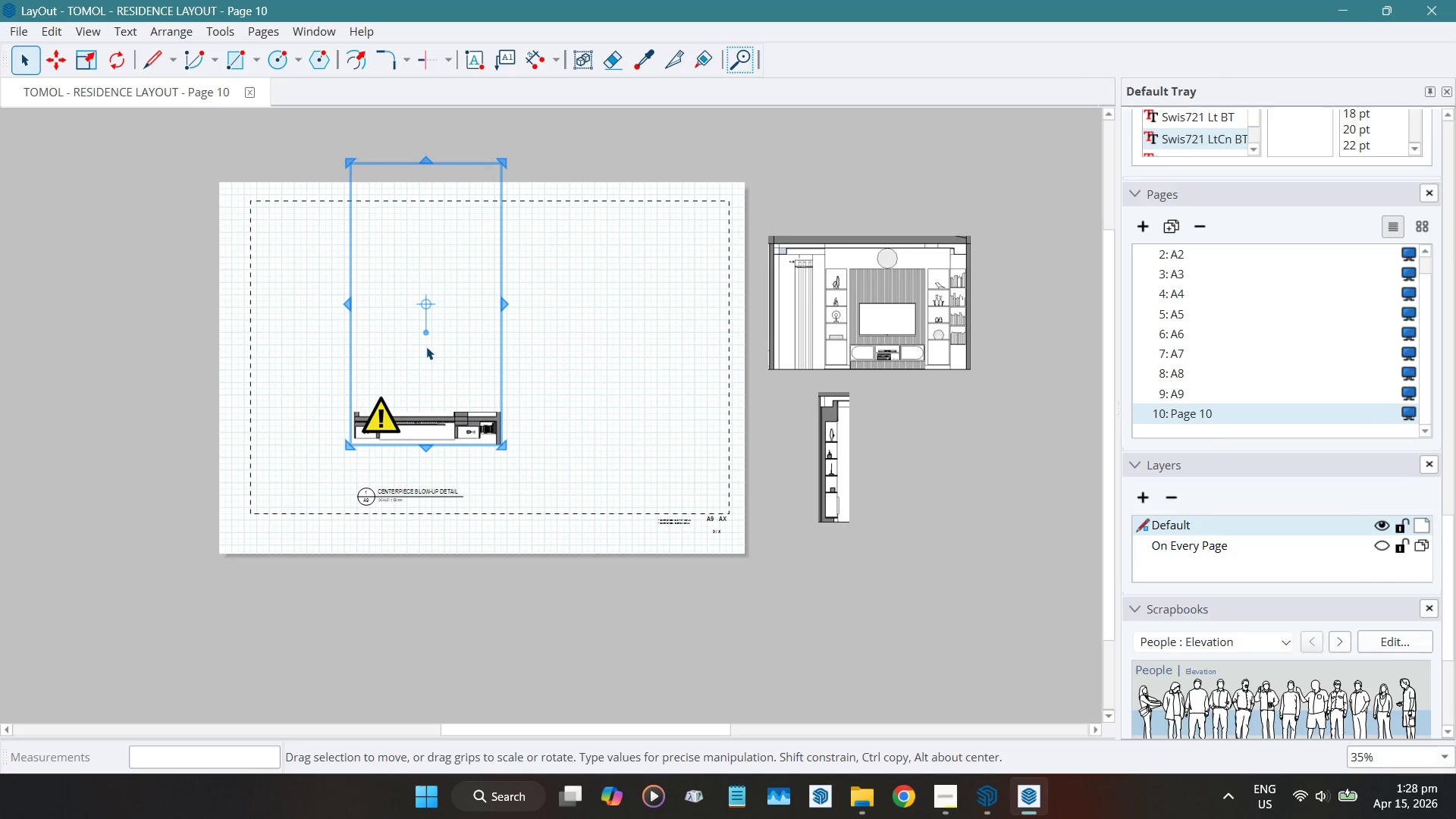 
wait(9.69)
 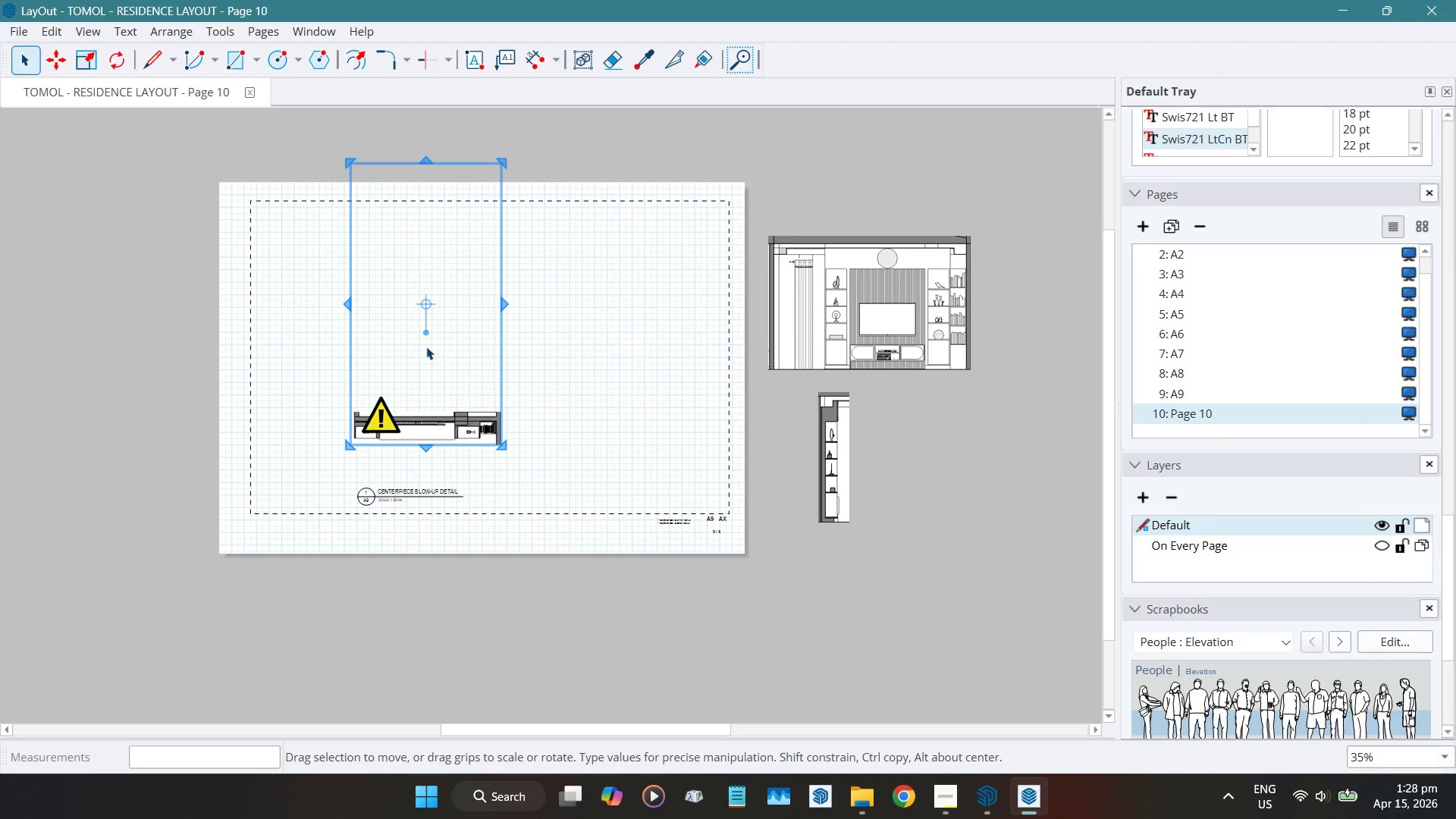 
left_click_drag(start_coordinate=[345, 304], to_coordinate=[240, 309])
 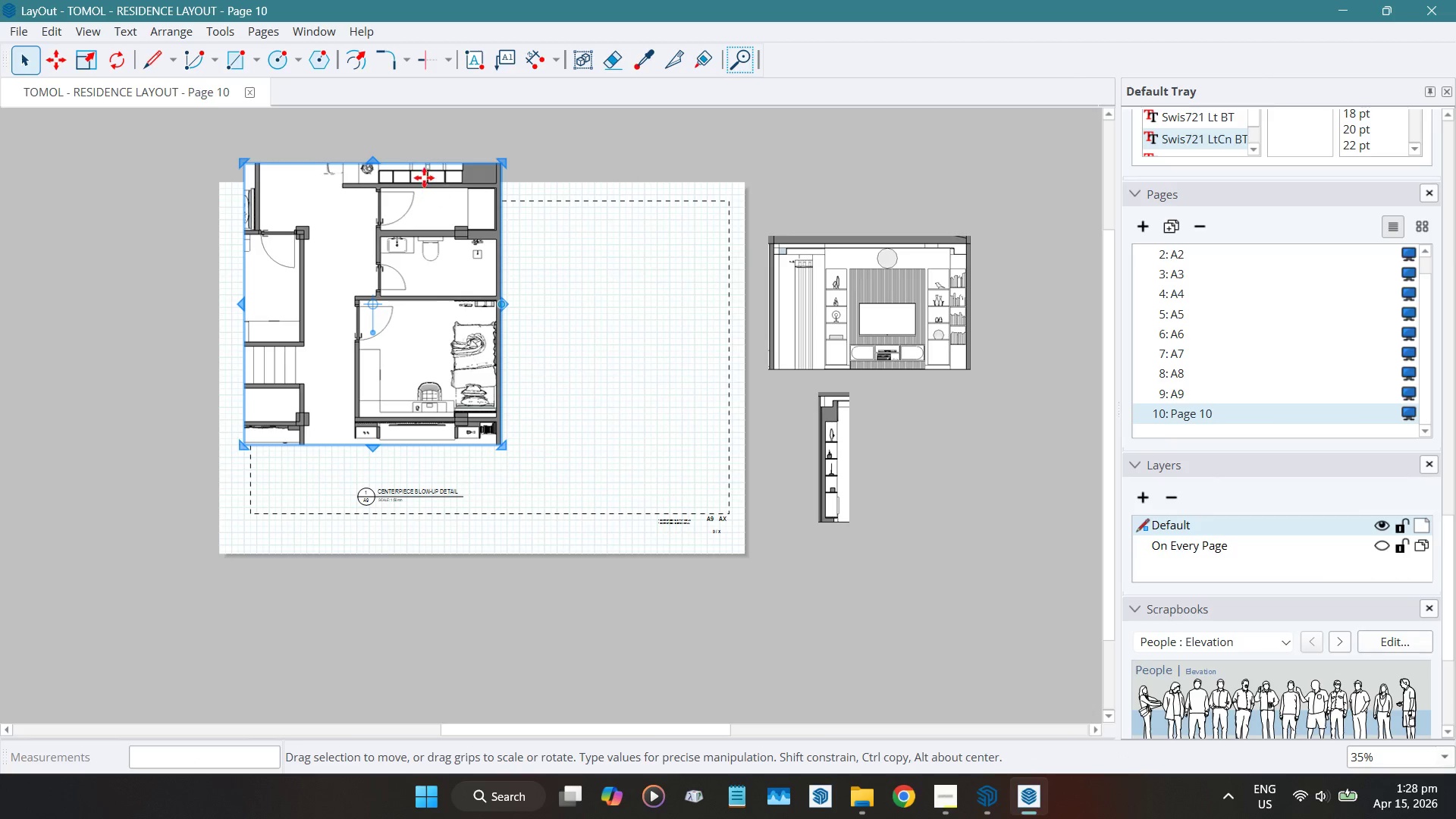 
left_click_drag(start_coordinate=[399, 271], to_coordinate=[424, 405])
 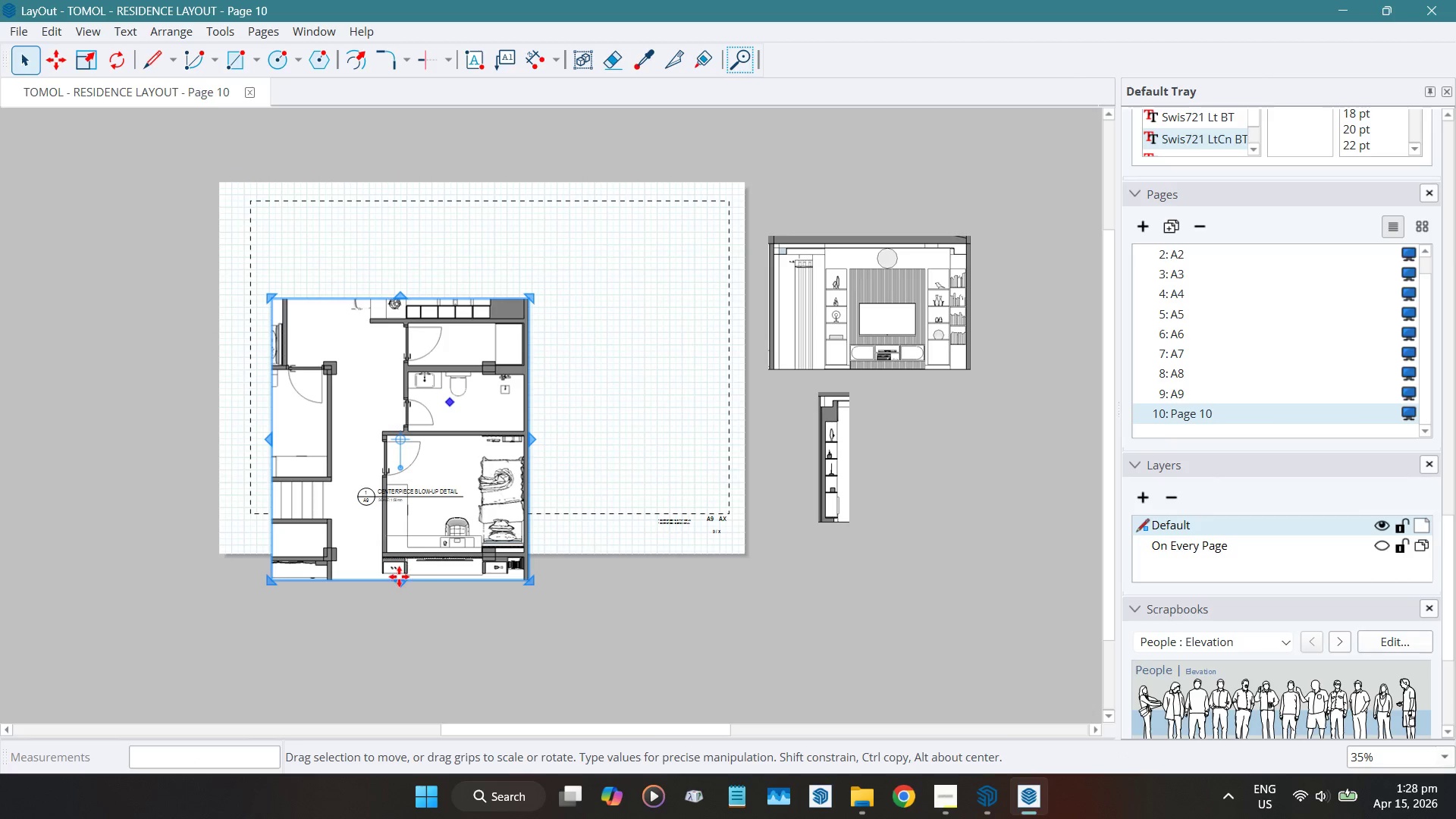 
left_click_drag(start_coordinate=[402, 585], to_coordinate=[538, 325])
 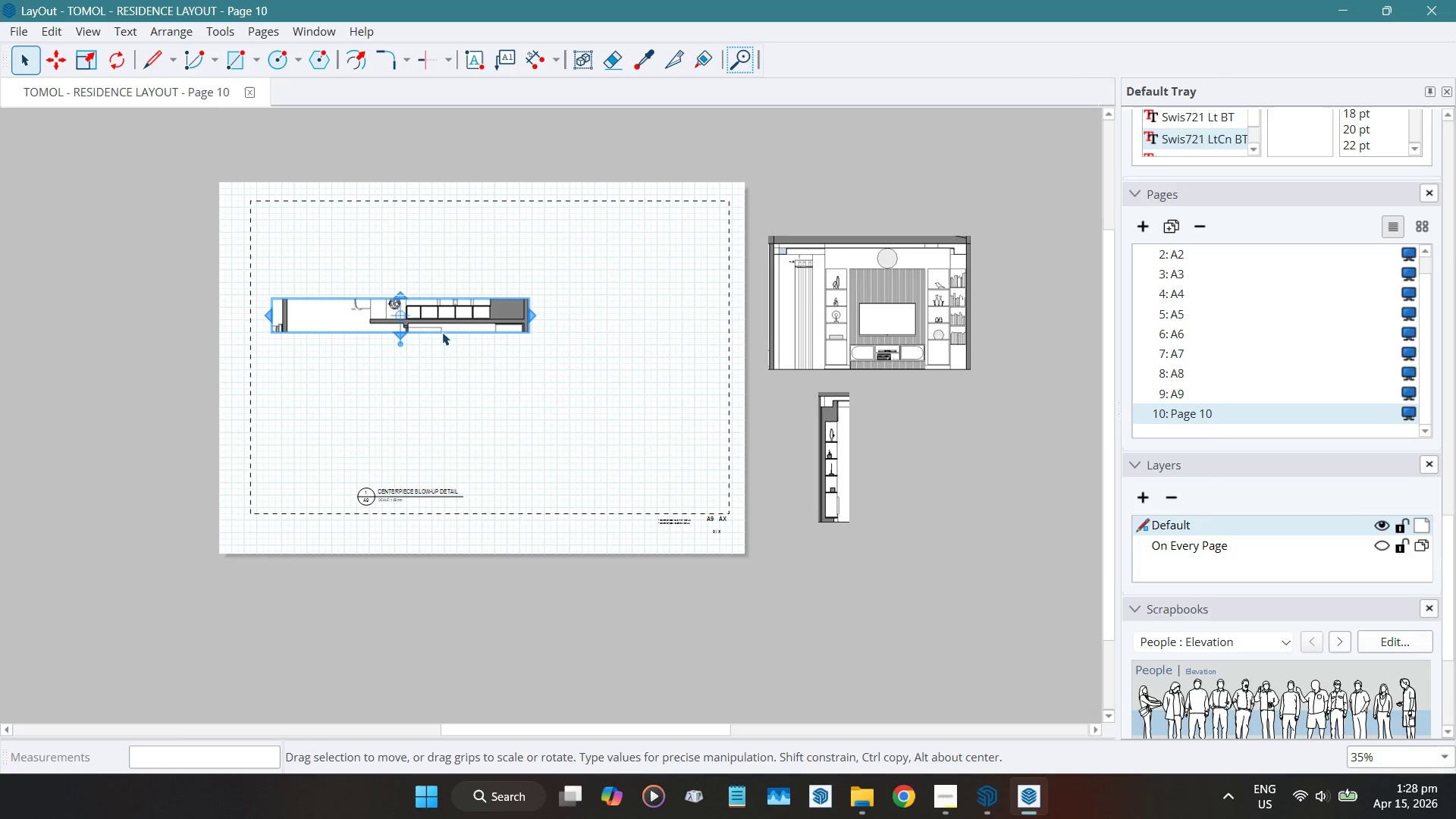 
scroll: coordinate [462, 319], scroll_direction: up, amount: 12.0
 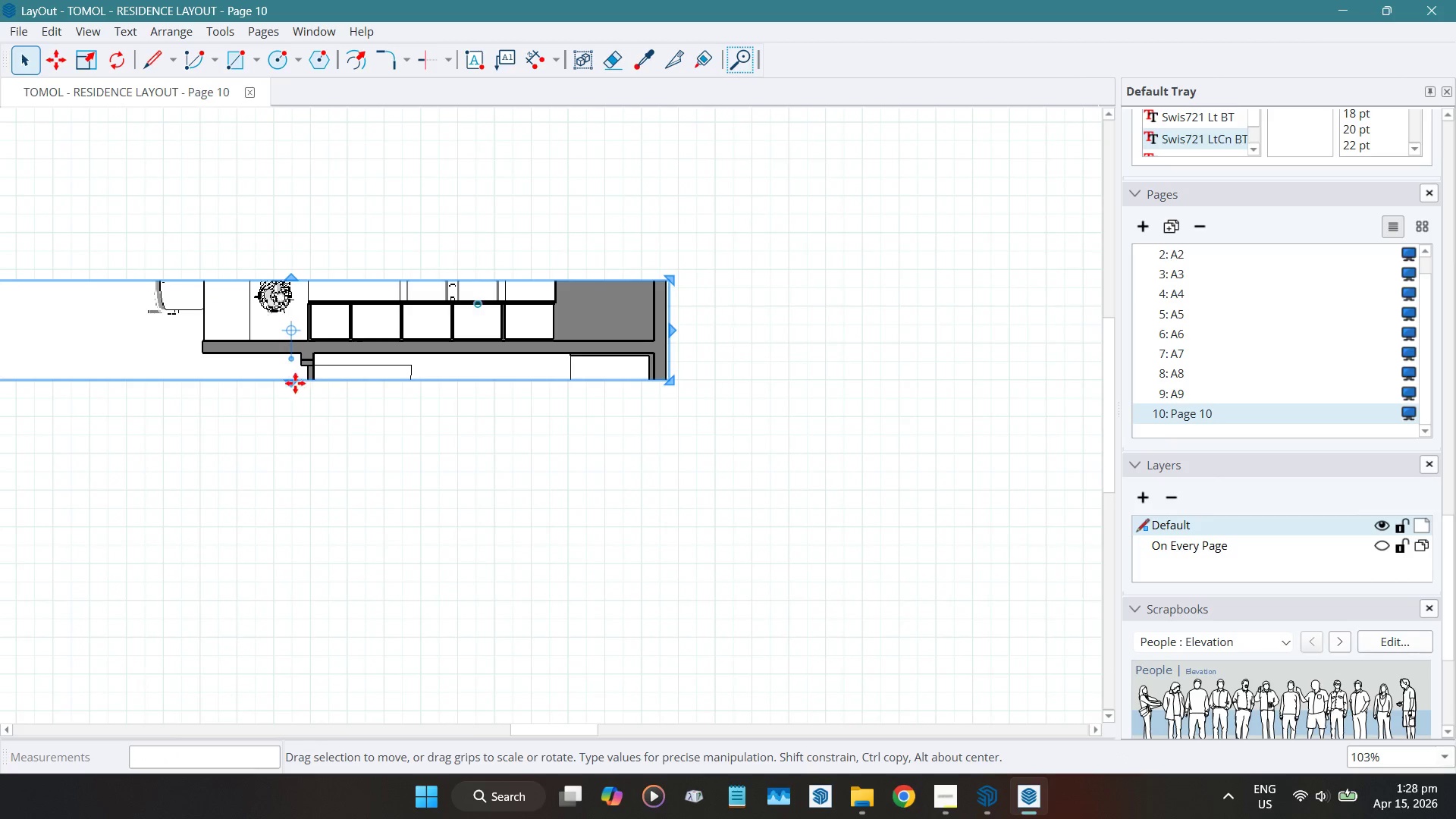 
left_click_drag(start_coordinate=[291, 381], to_coordinate=[335, 364])
 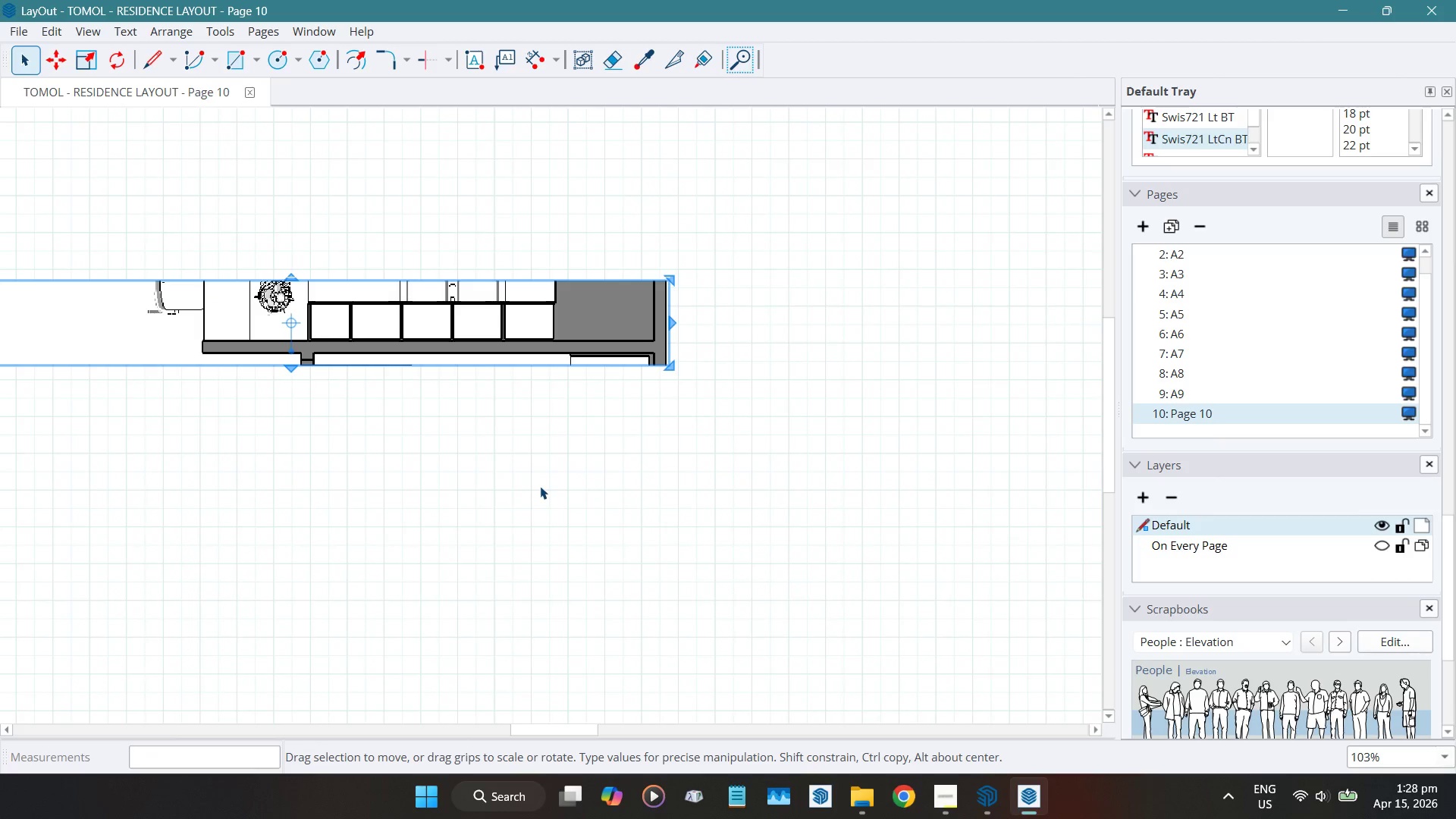 
scroll: coordinate [540, 485], scroll_direction: up, amount: 2.0
 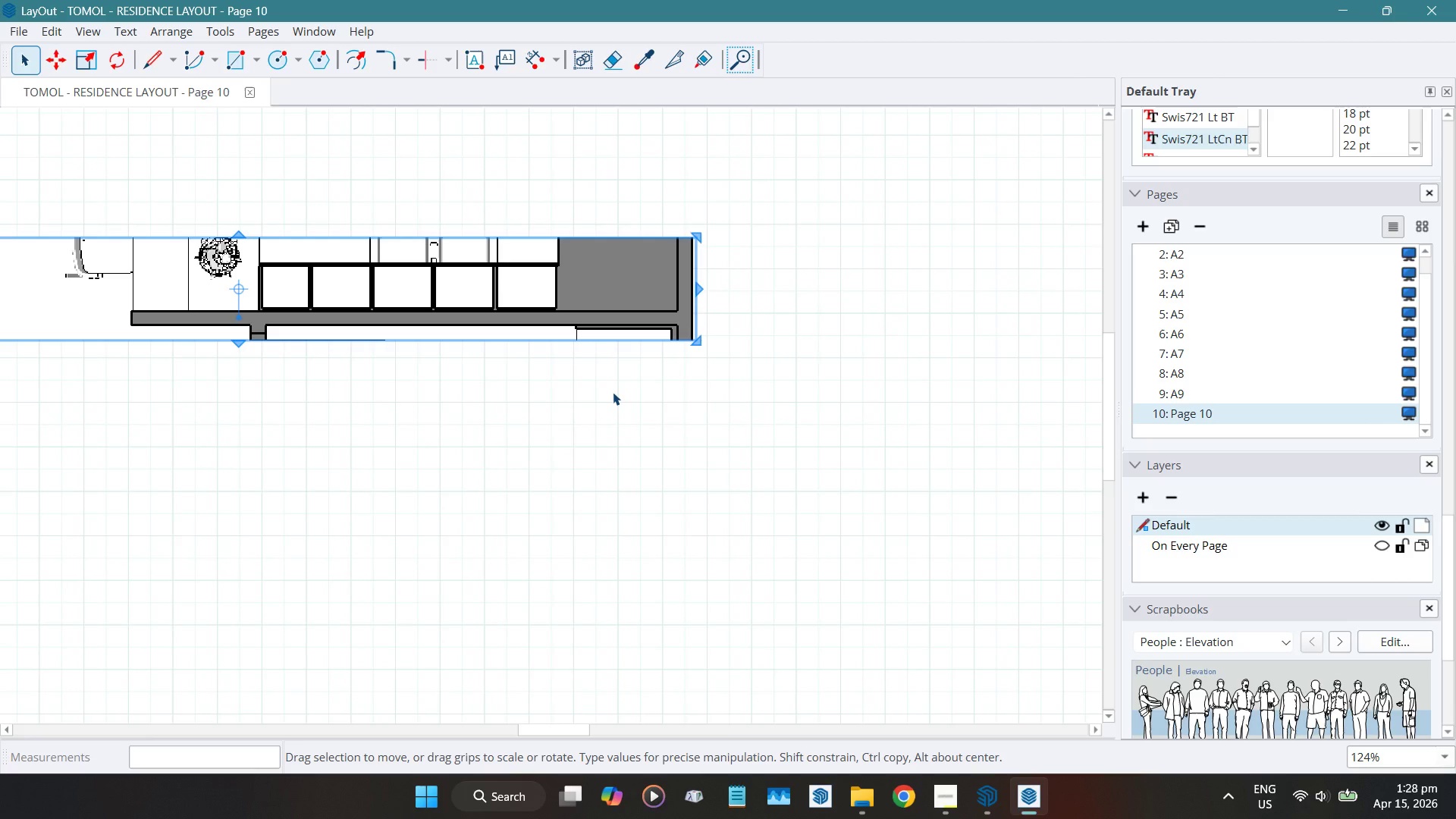 
key(ArrowDown)
 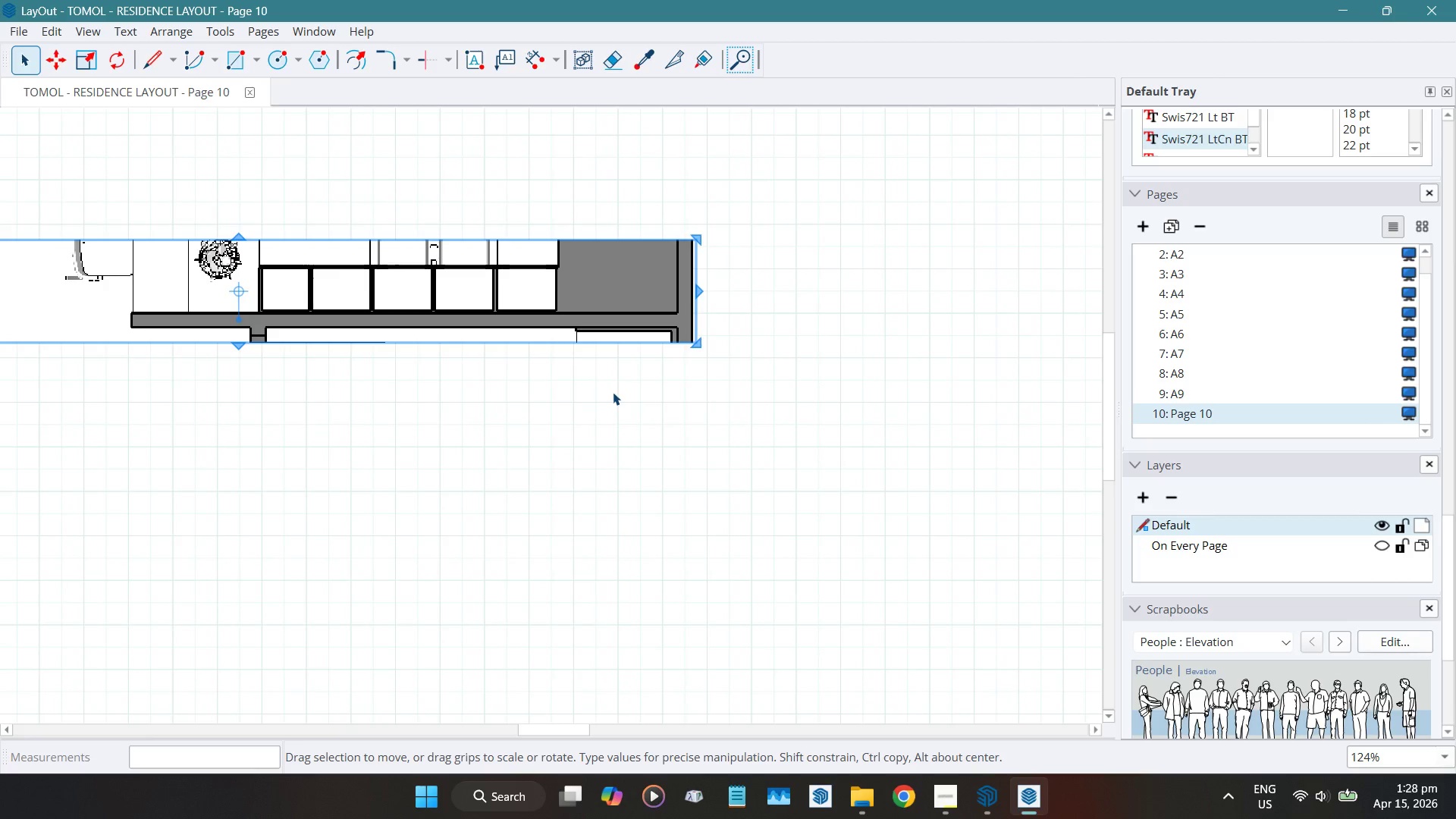 
key(ArrowDown)
 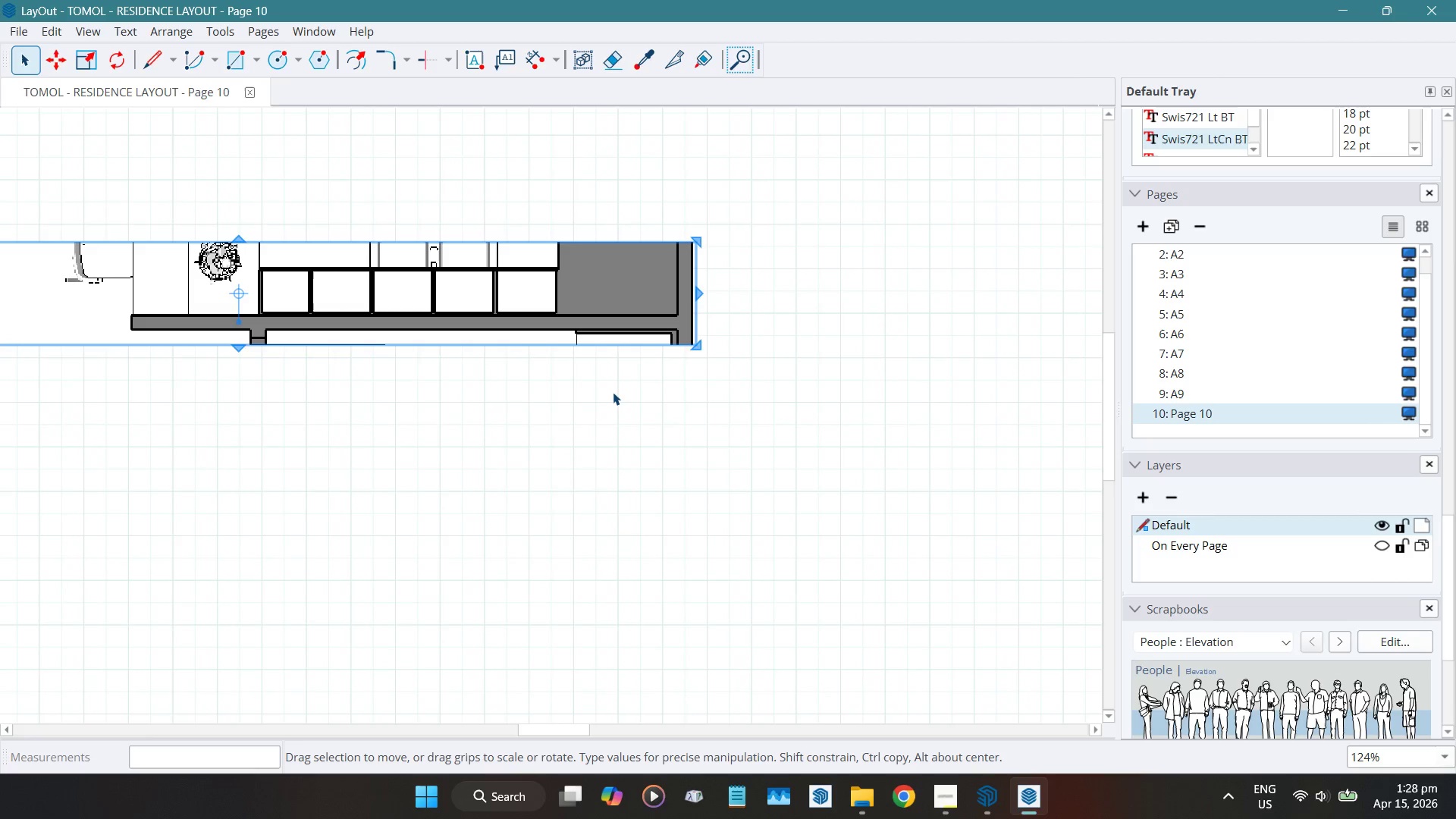 
key(ArrowDown)
 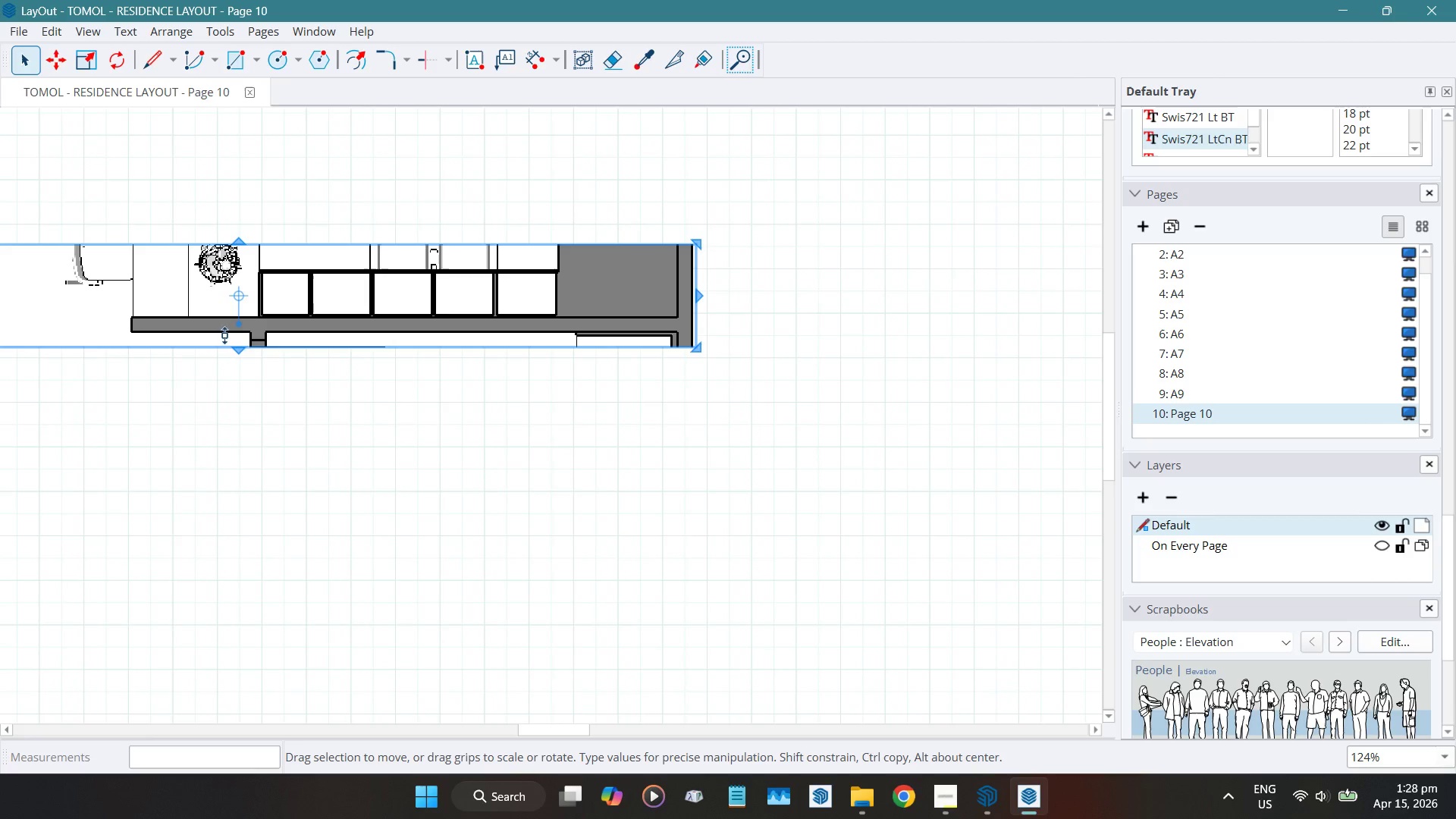 
left_click_drag(start_coordinate=[237, 347], to_coordinate=[245, 334])
 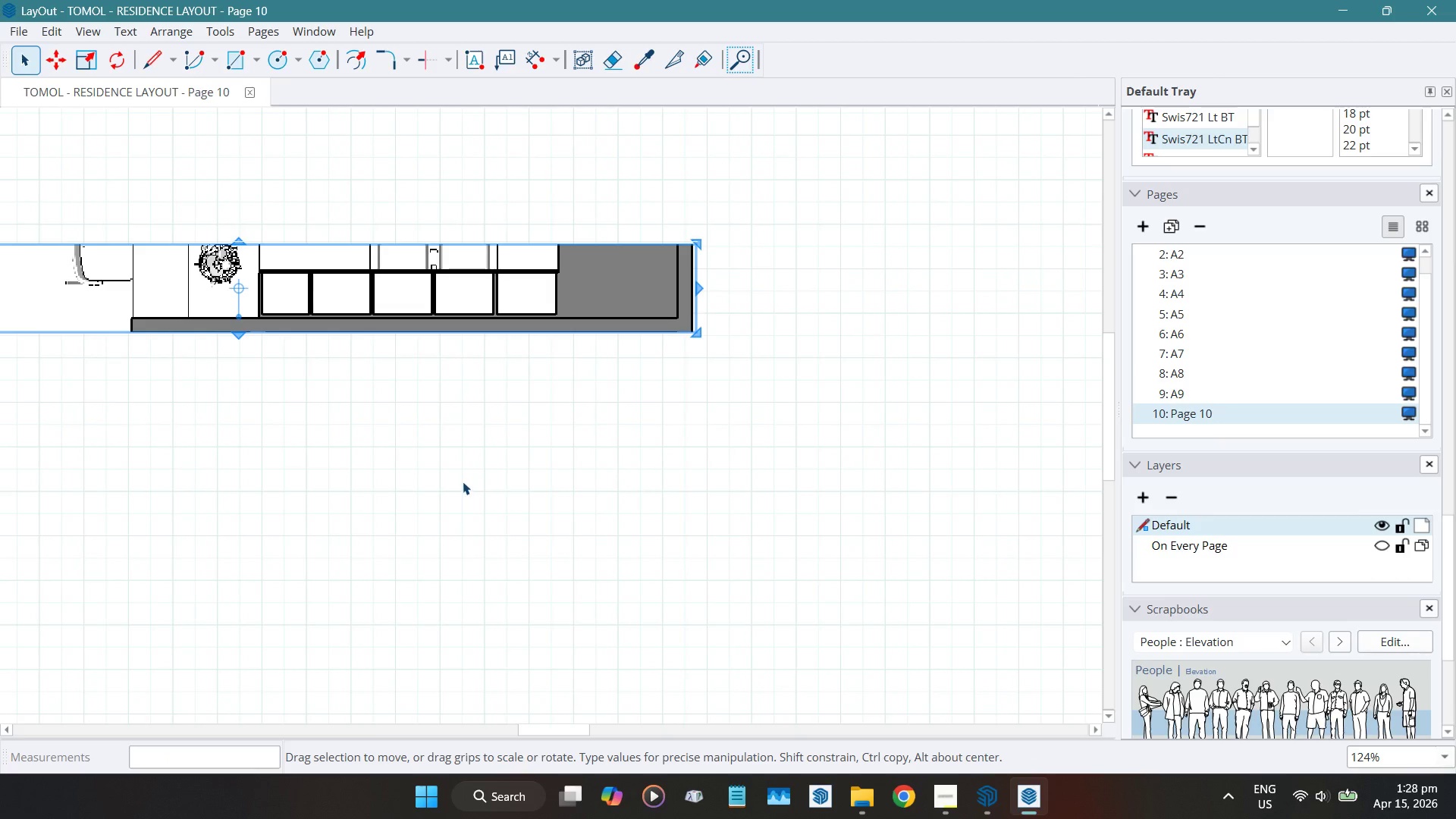 
left_click([463, 480])
 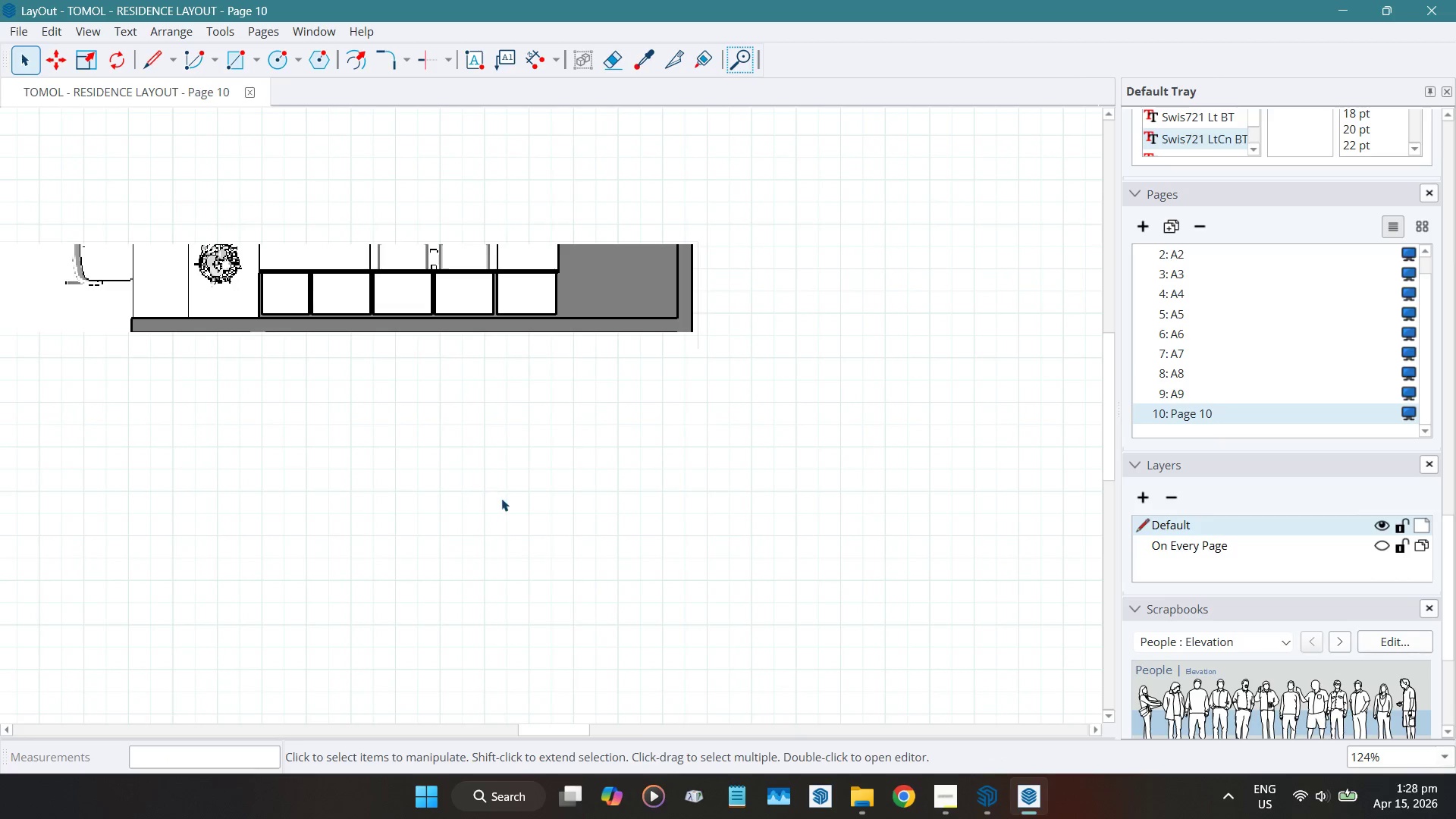 
scroll: coordinate [498, 497], scroll_direction: down, amount: 3.0
 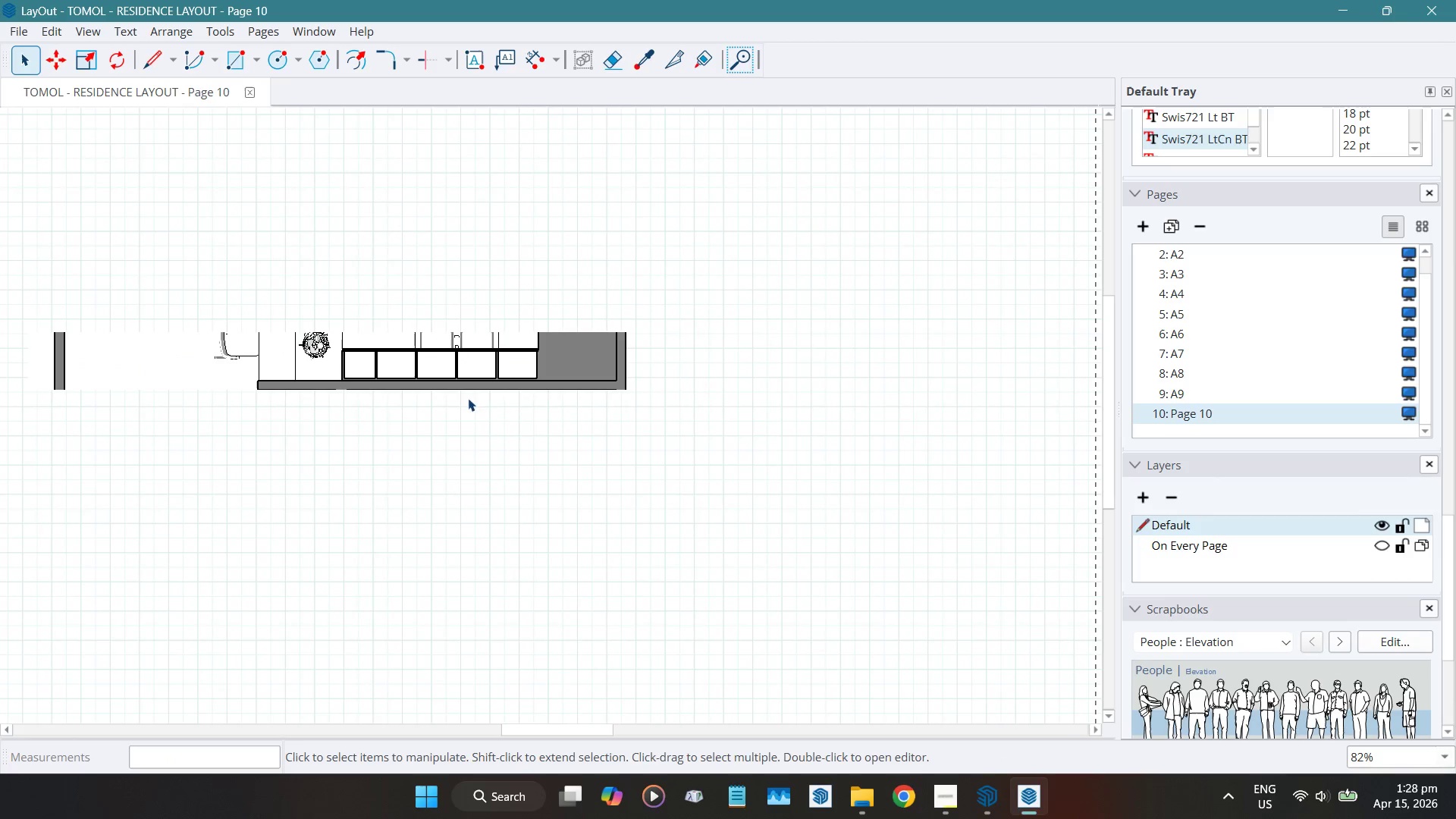 
left_click([452, 340])
 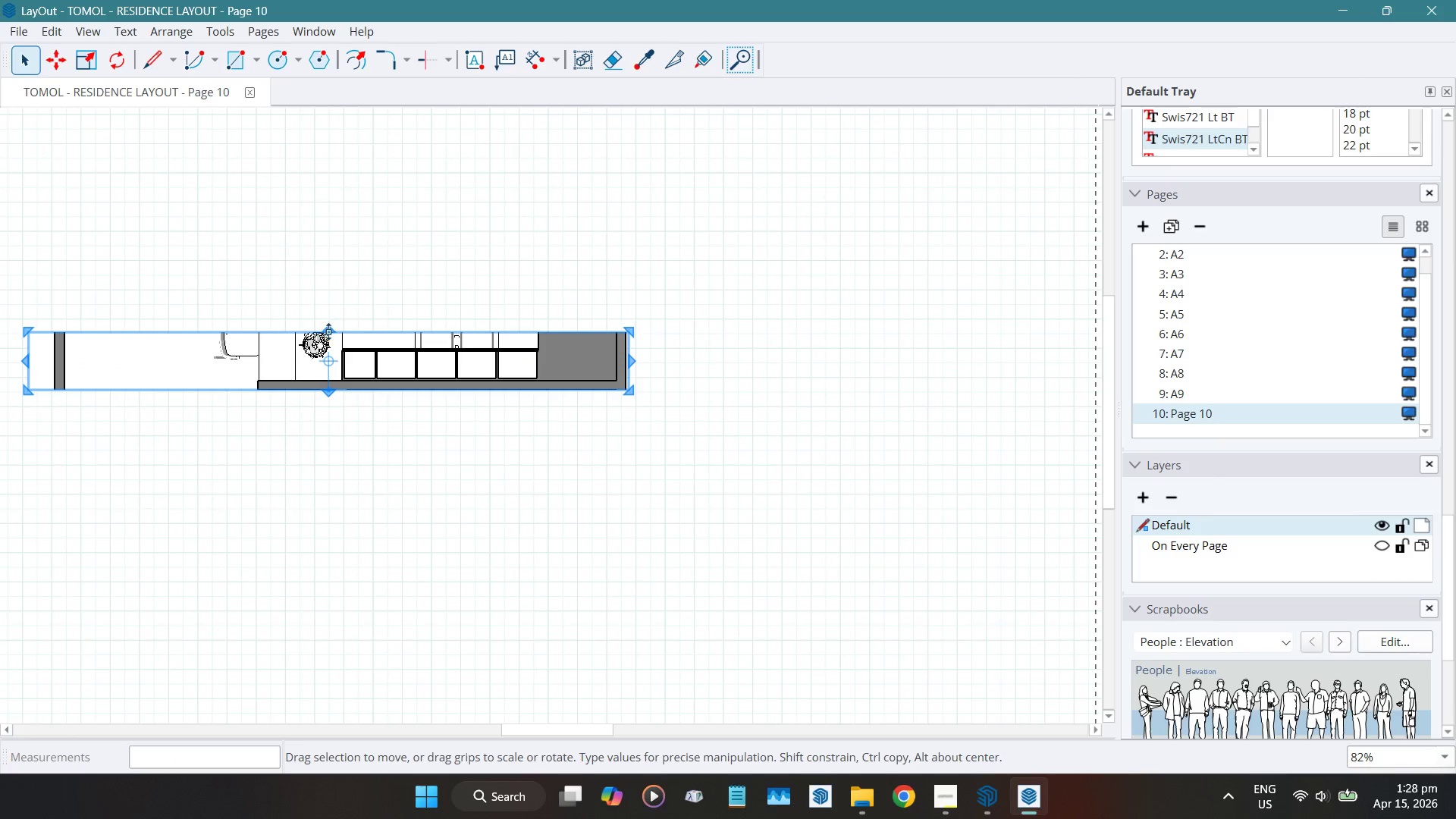 
left_click_drag(start_coordinate=[328, 331], to_coordinate=[321, 141])
 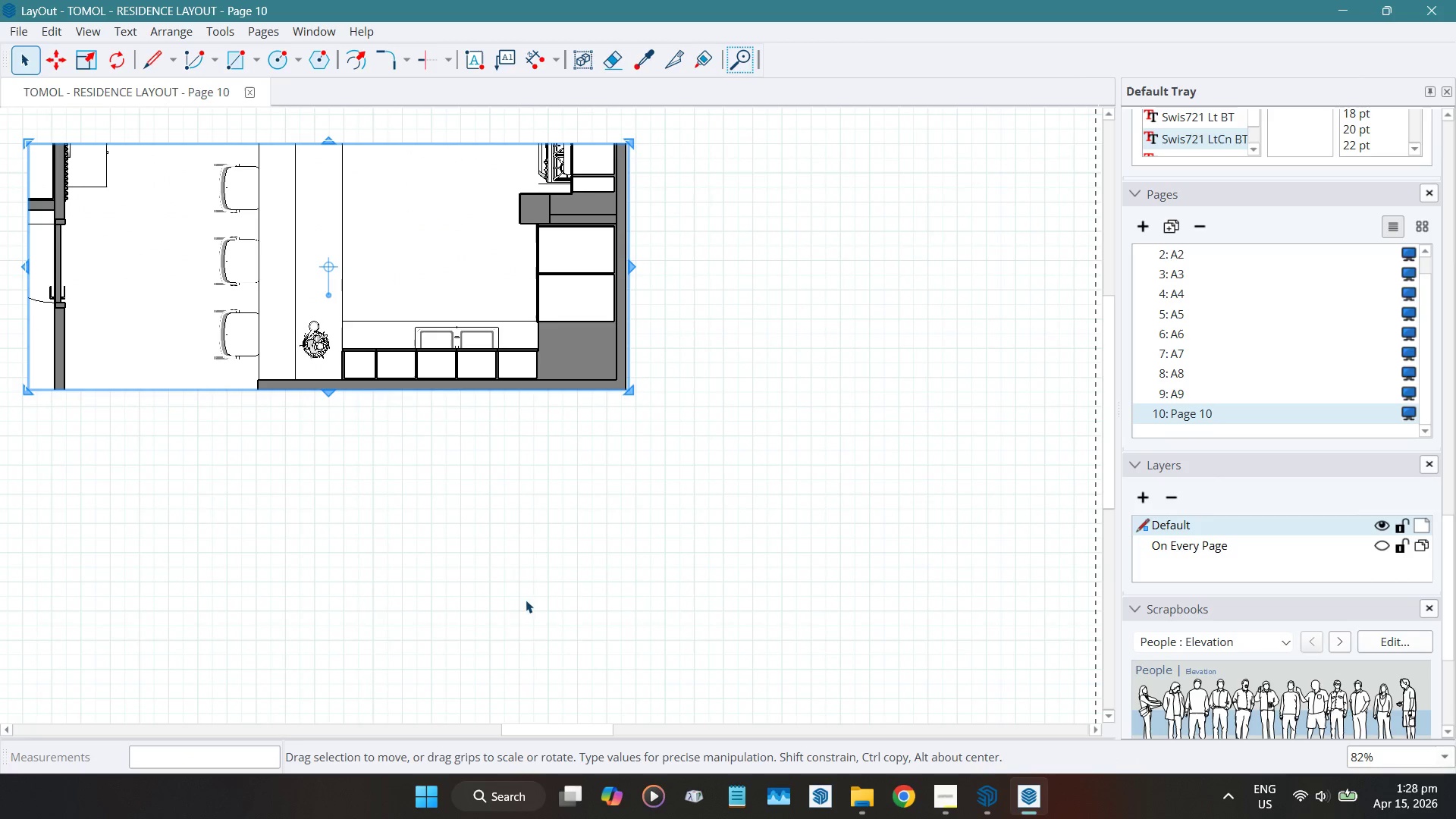 
scroll: coordinate [513, 610], scroll_direction: down, amount: 4.0
 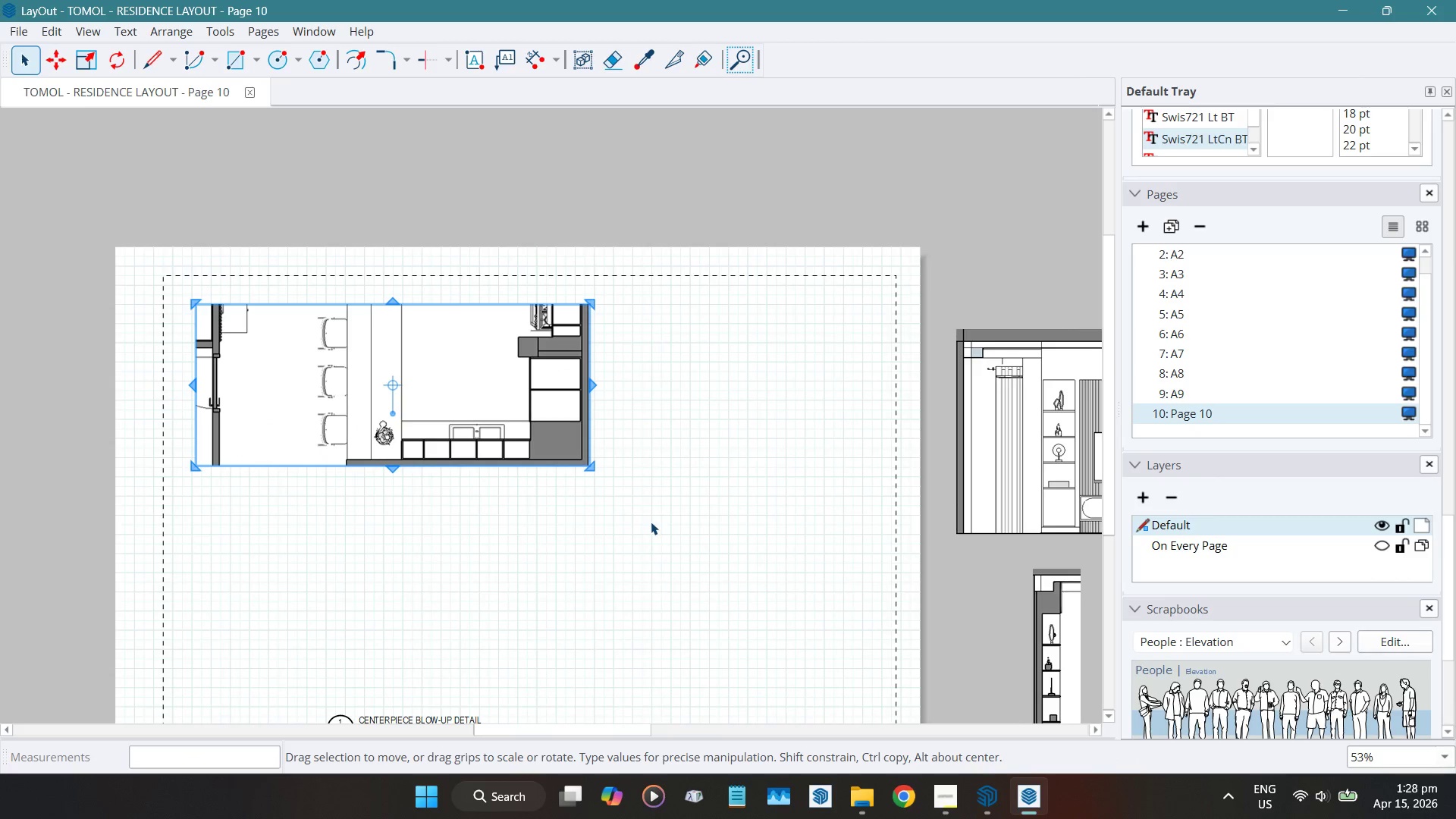 
left_click([651, 522])
 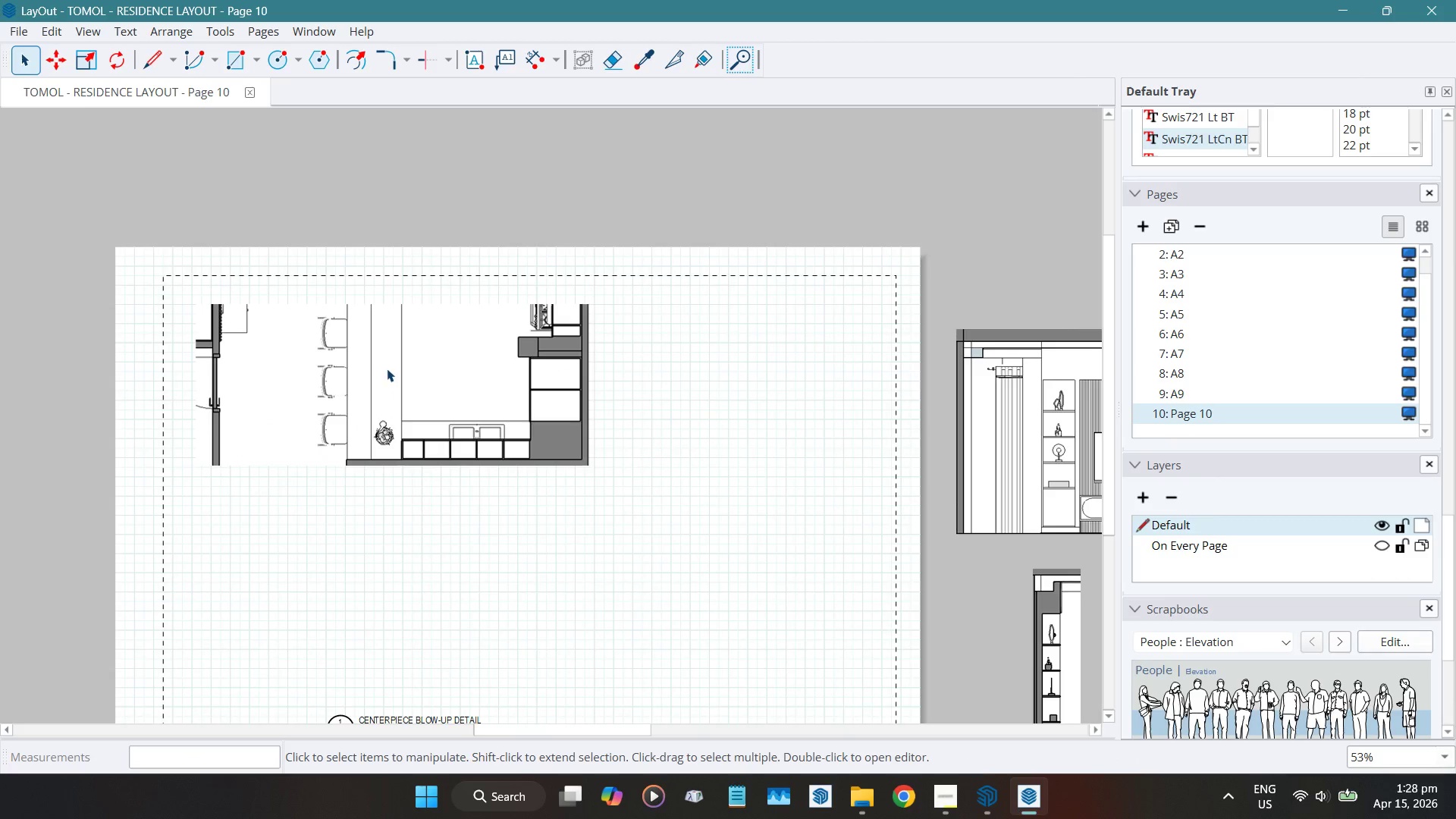 
left_click([387, 369])
 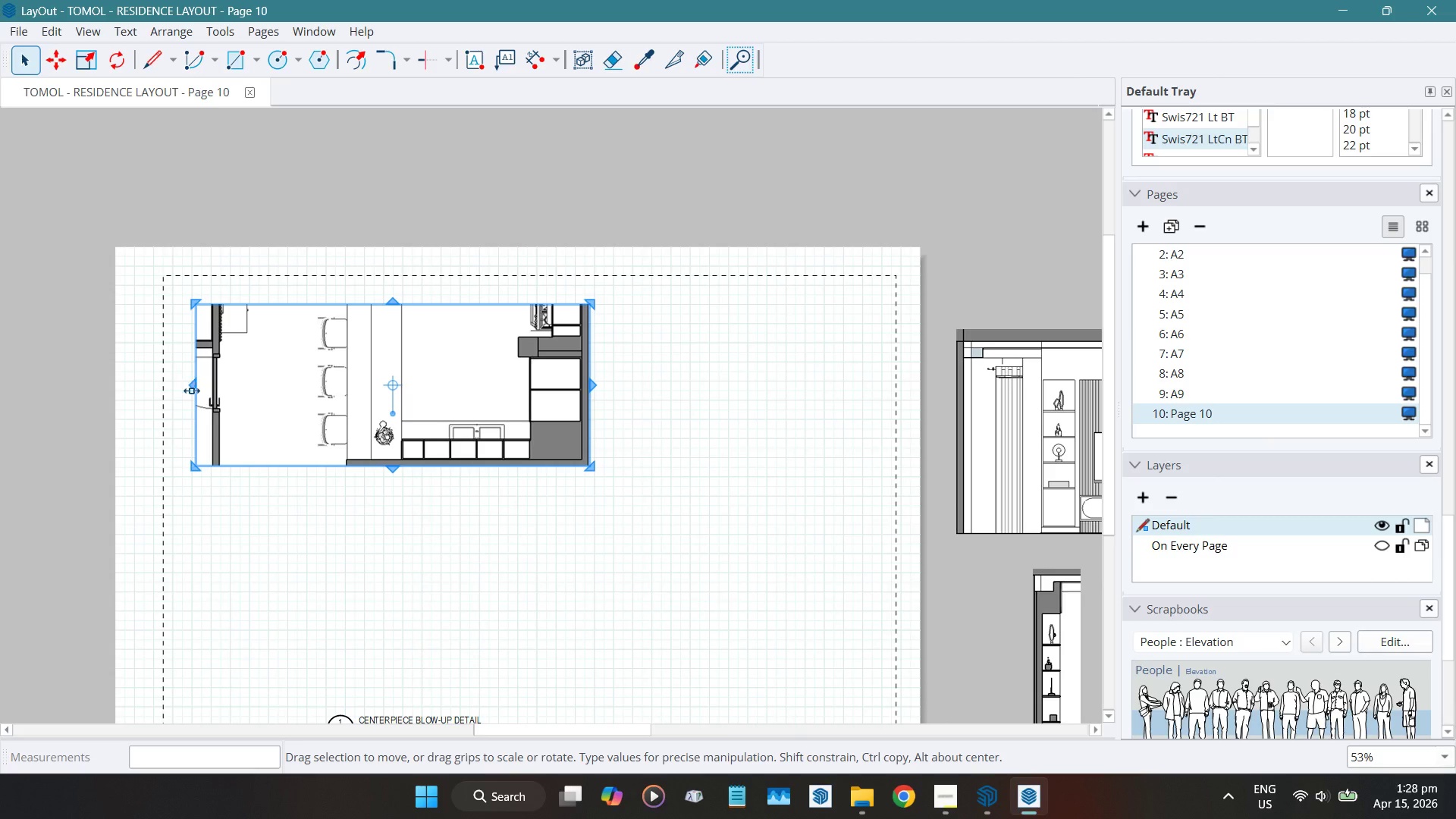 
left_click_drag(start_coordinate=[192, 387], to_coordinate=[308, 288])
 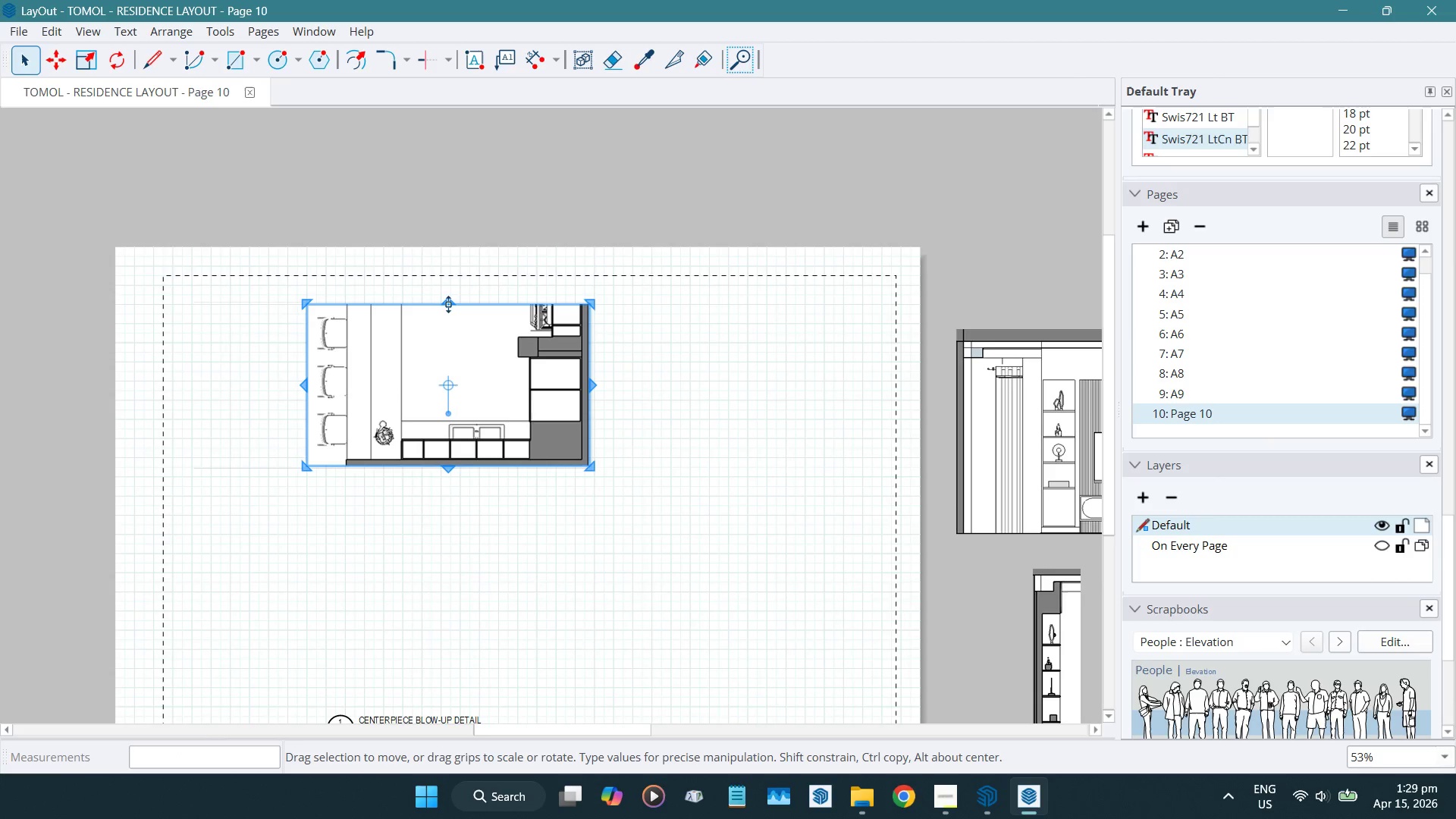 
left_click_drag(start_coordinate=[447, 303], to_coordinate=[462, 195])
 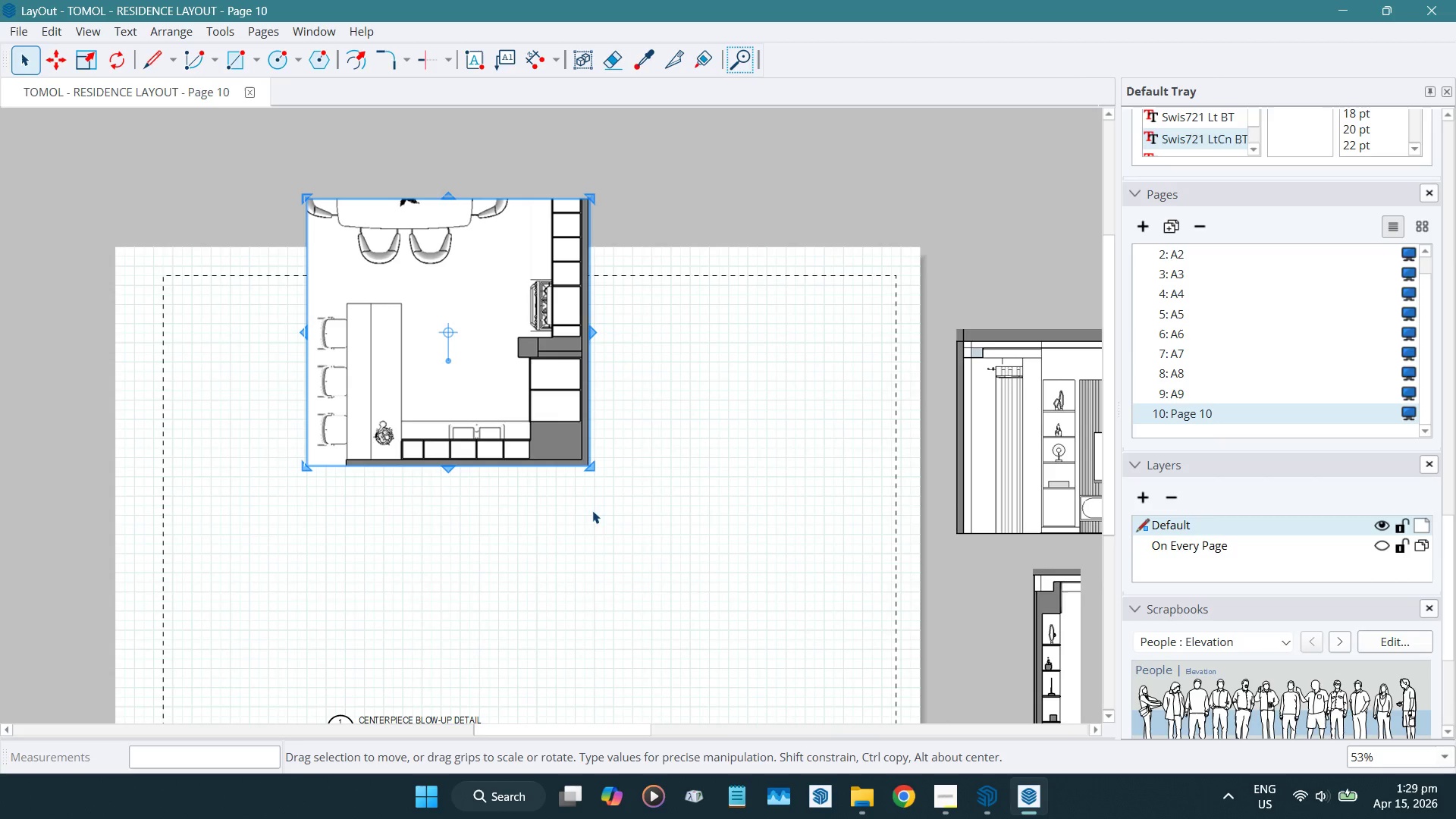 
scroll: coordinate [420, 610], scroll_direction: down, amount: 1.0
 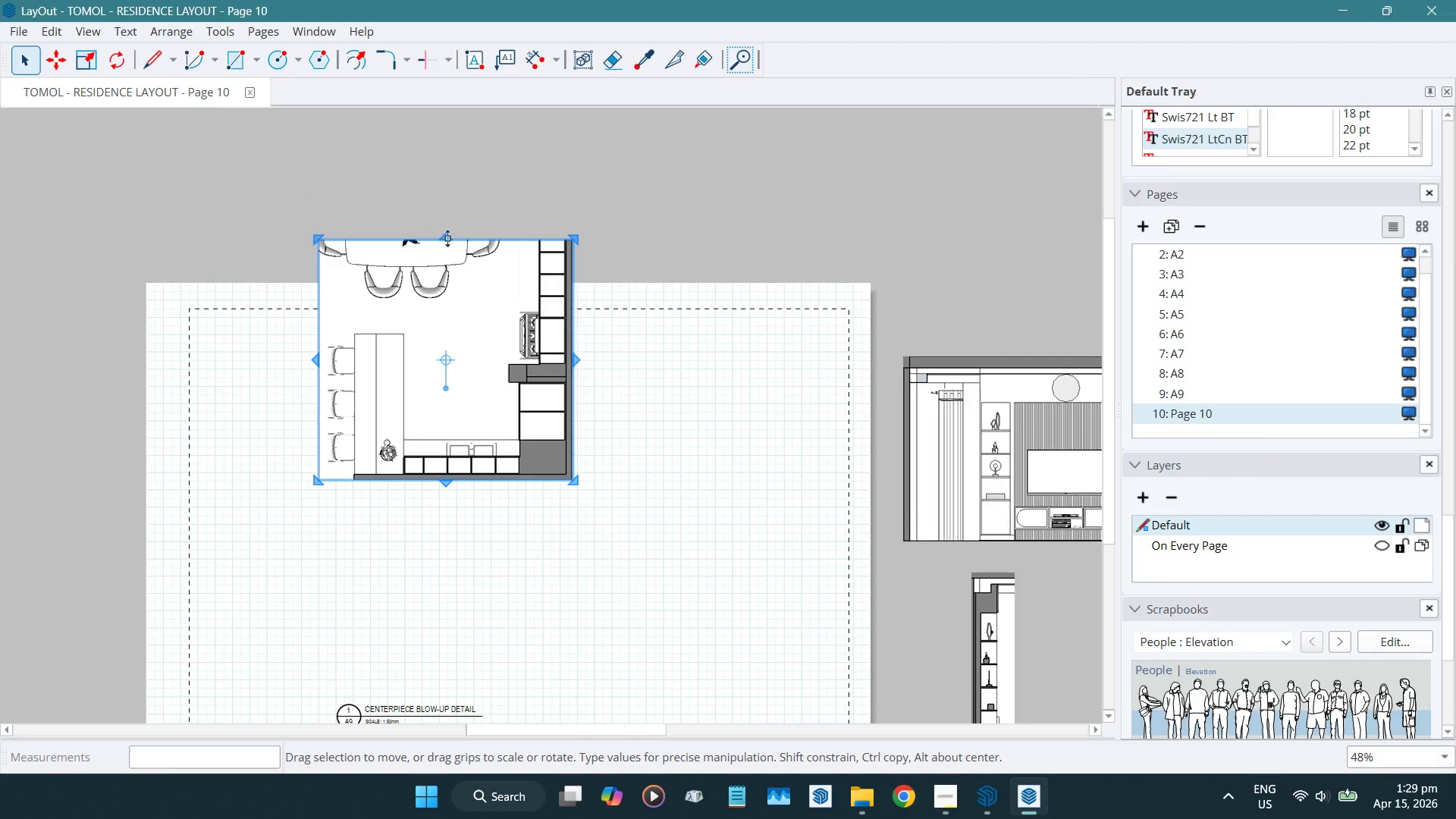 
left_click_drag(start_coordinate=[444, 234], to_coordinate=[443, 133])
 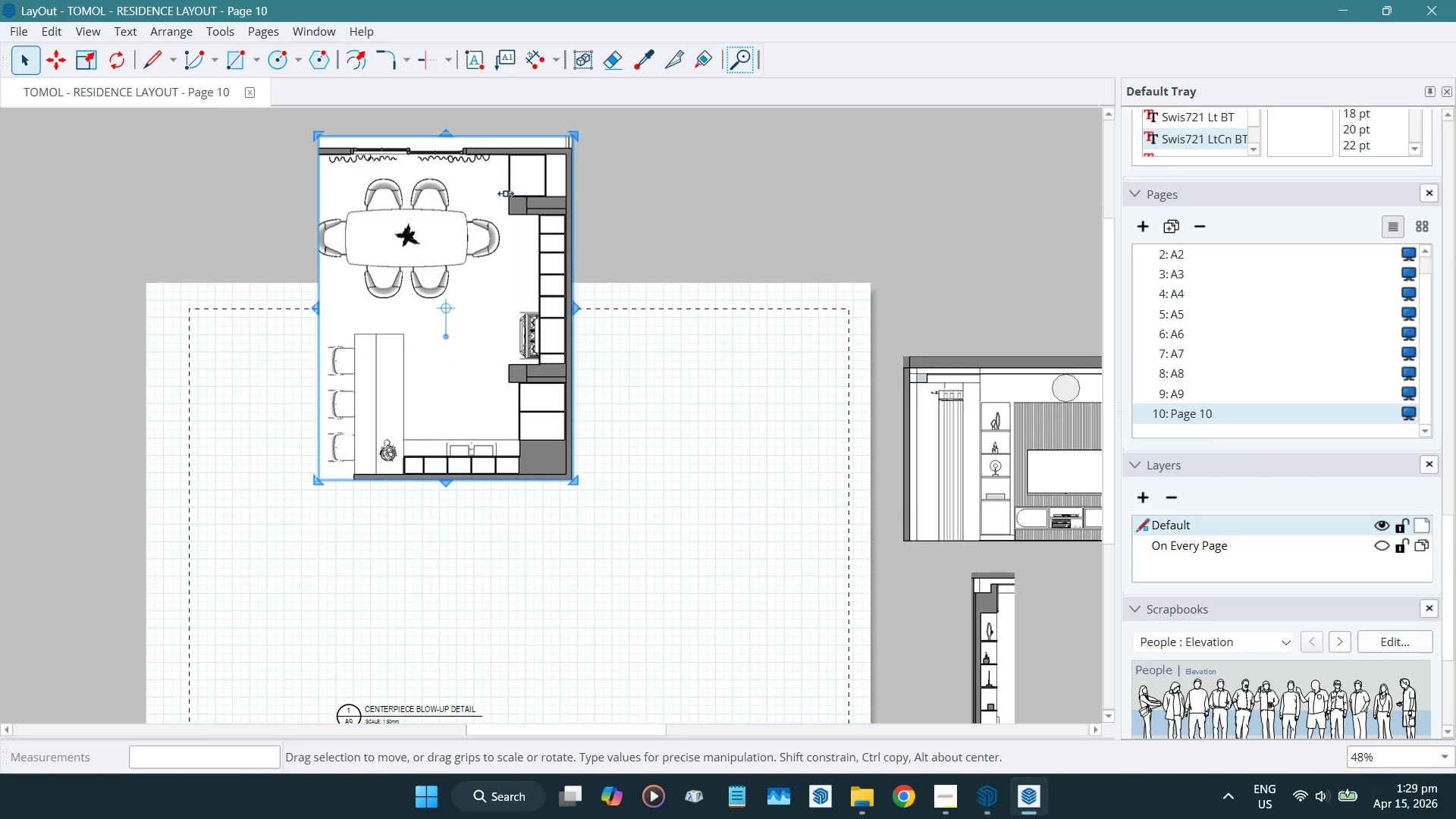 
scroll: coordinate [455, 152], scroll_direction: up, amount: 3.0
 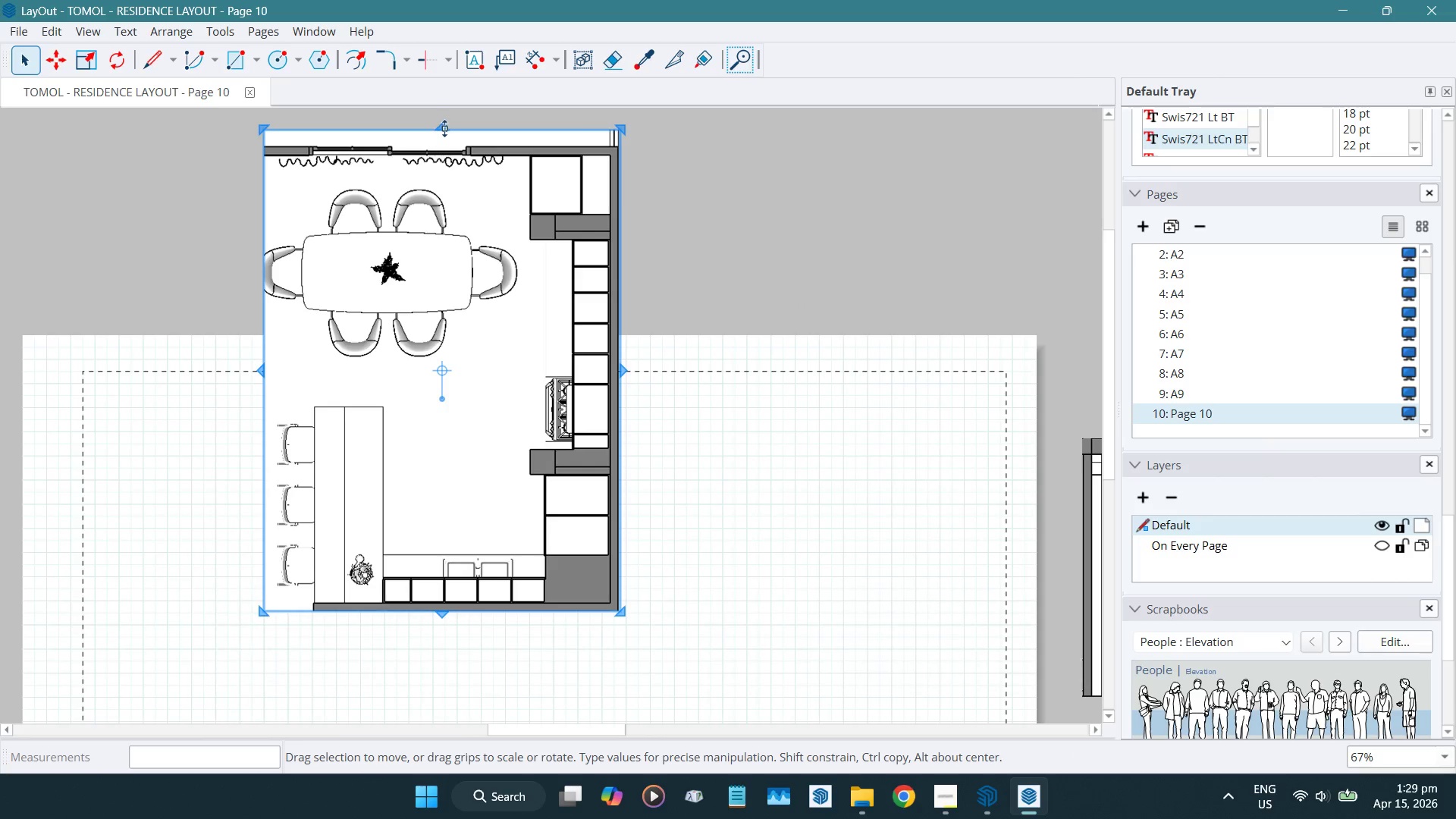 
left_click_drag(start_coordinate=[441, 128], to_coordinate=[529, 139])
 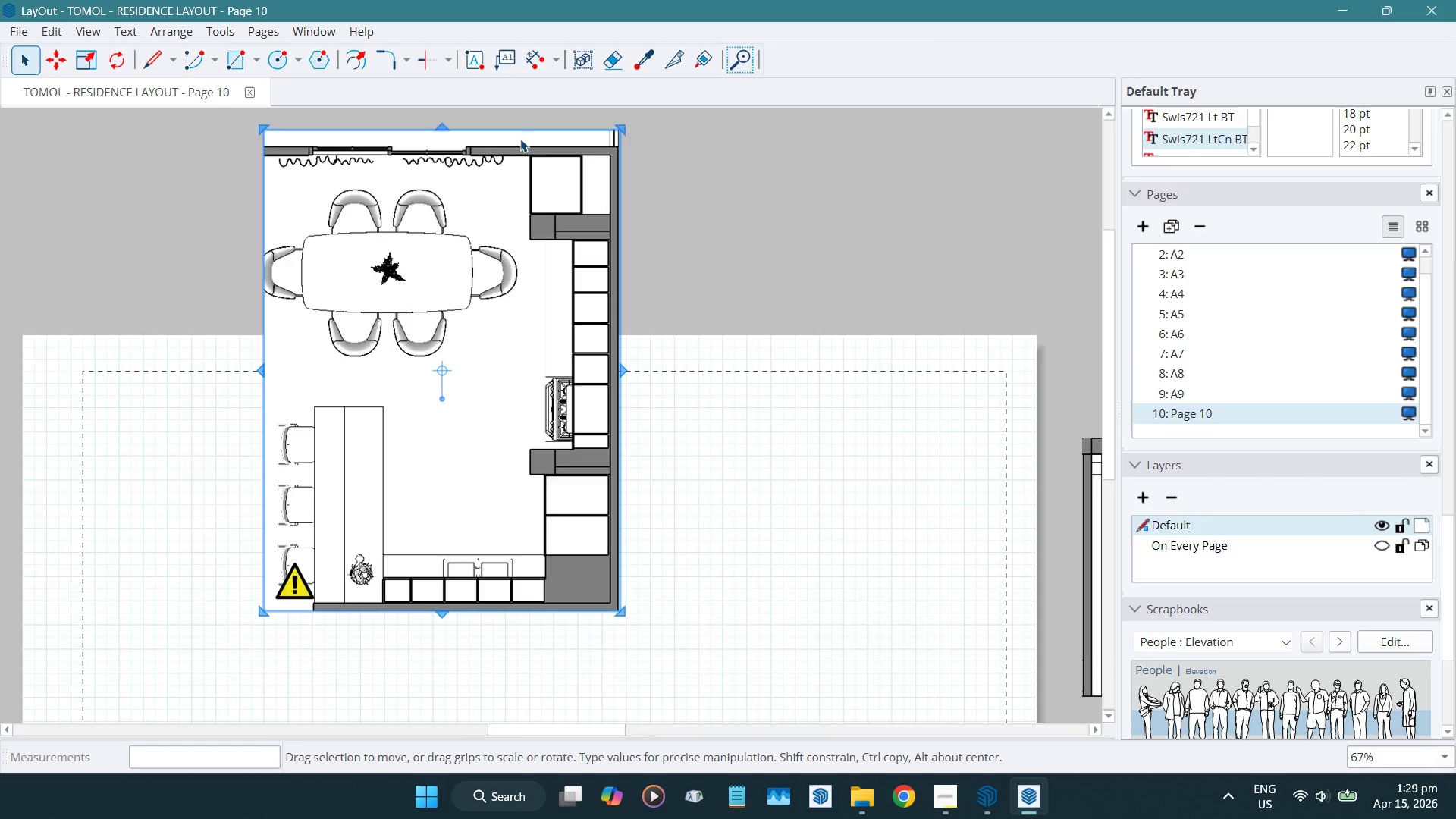 
scroll: coordinate [520, 139], scroll_direction: down, amount: 1.0
 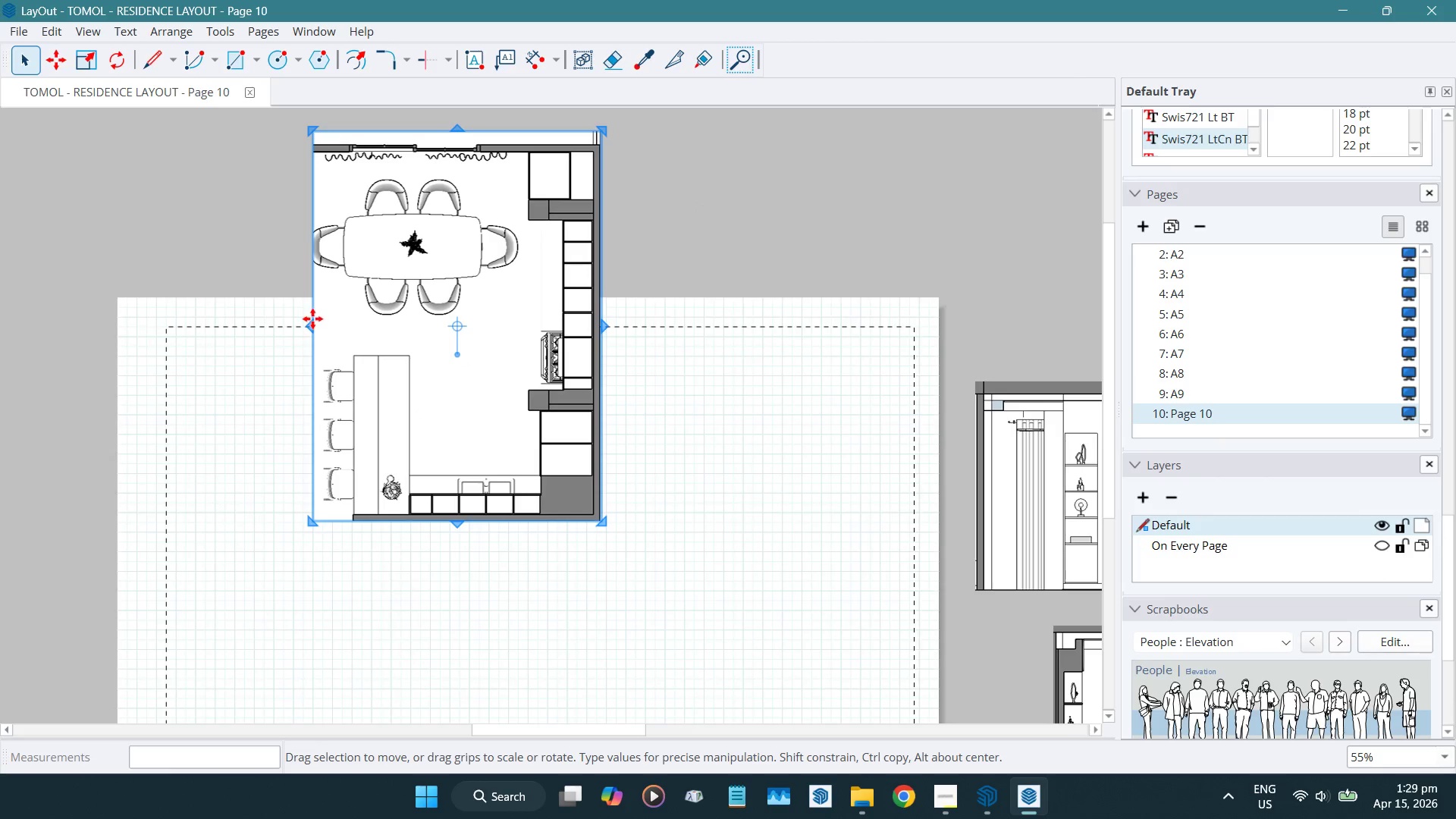 
left_click_drag(start_coordinate=[311, 324], to_coordinate=[195, 323])
 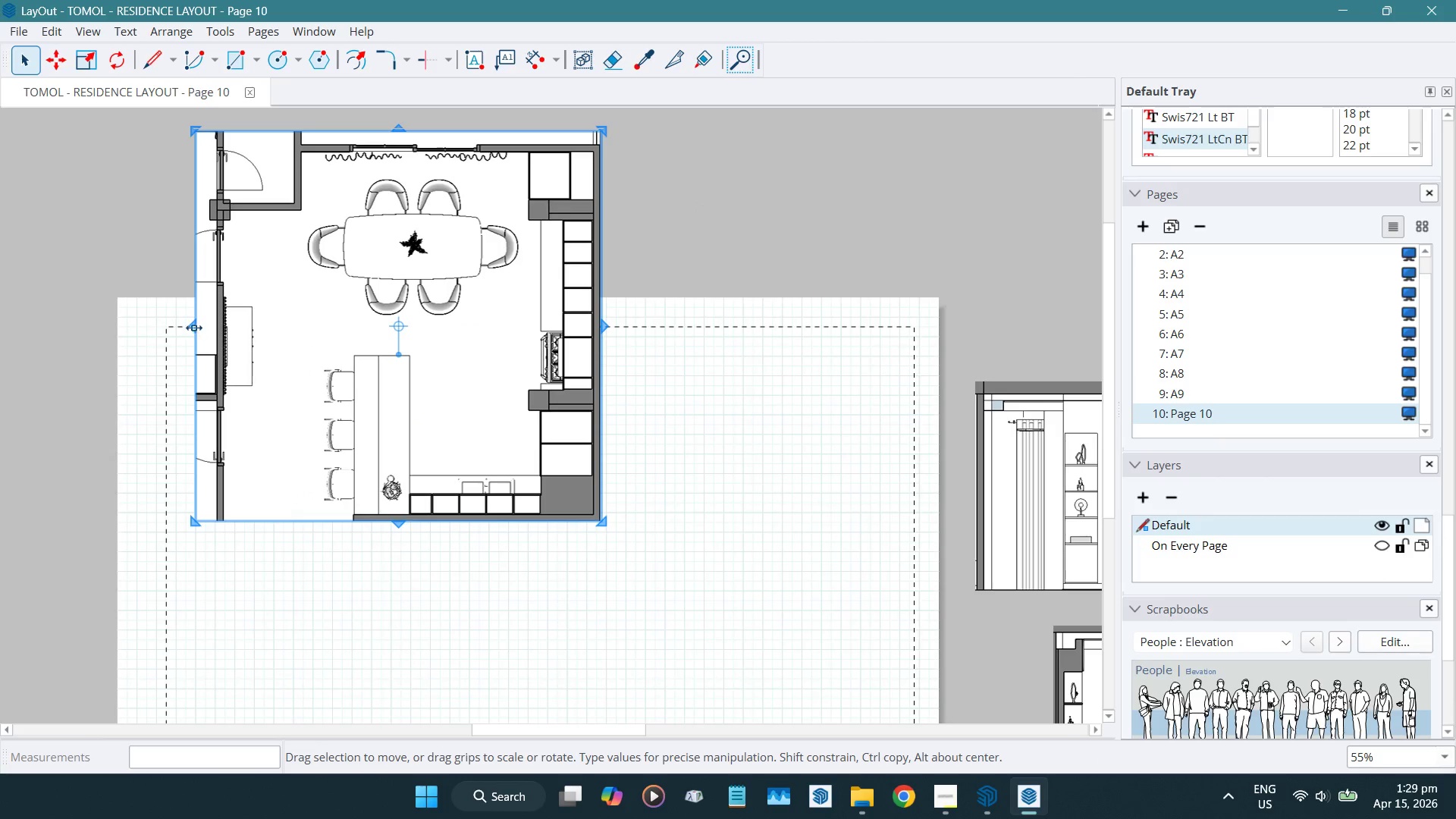 
left_click_drag(start_coordinate=[192, 325], to_coordinate=[215, 557])
 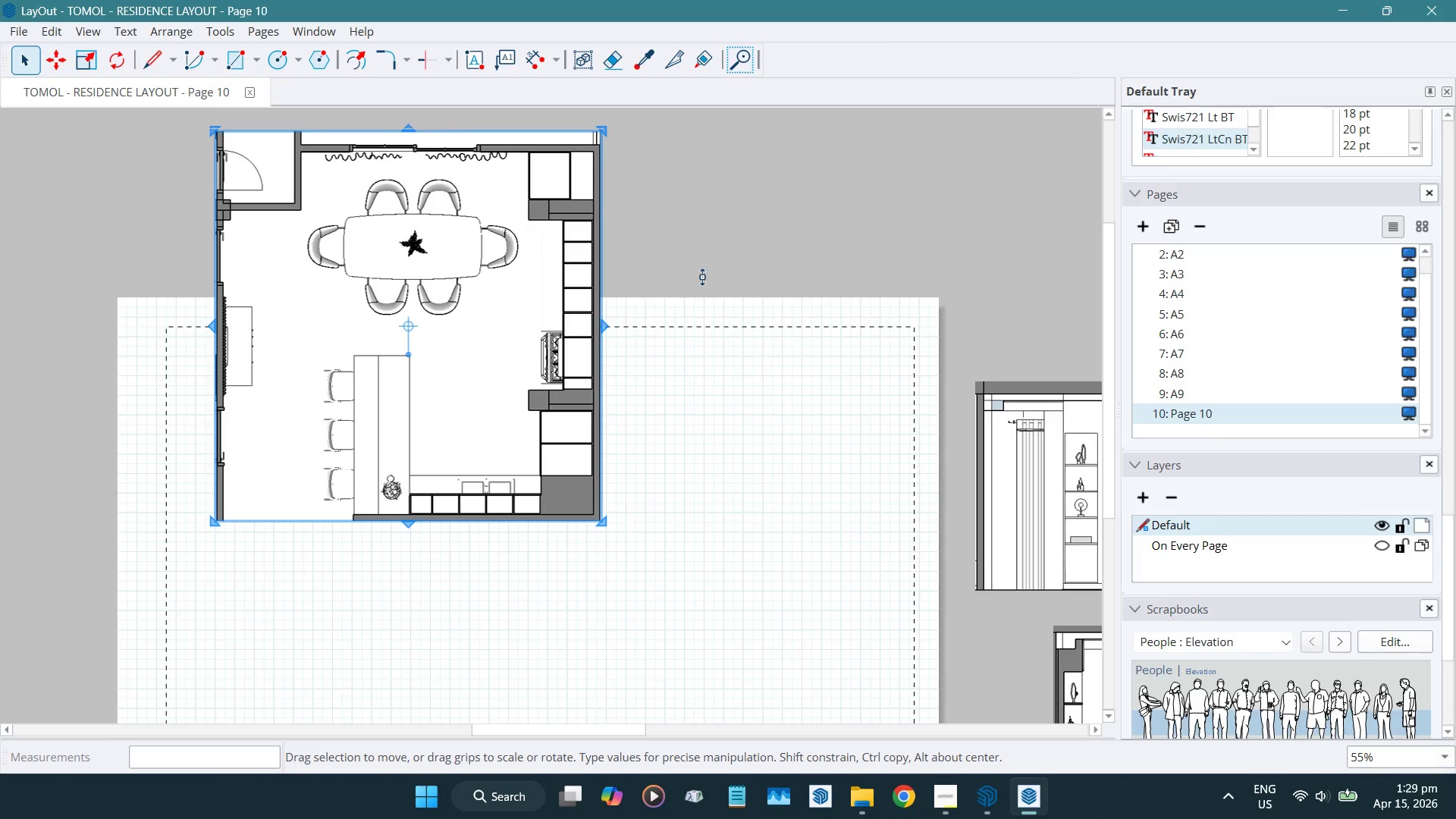 
left_click([702, 274])
 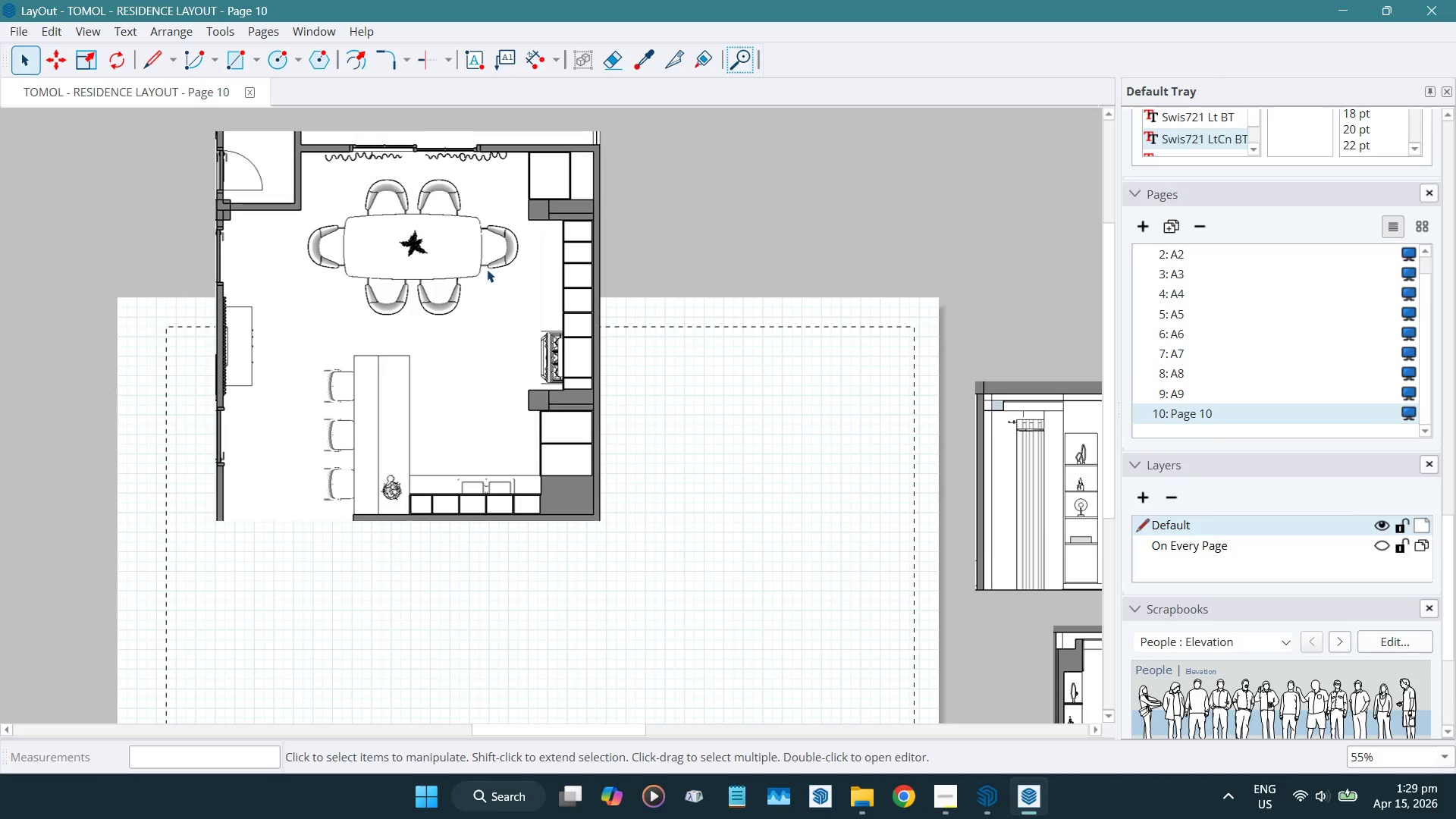 
scroll: coordinate [461, 251], scroll_direction: down, amount: 2.0
 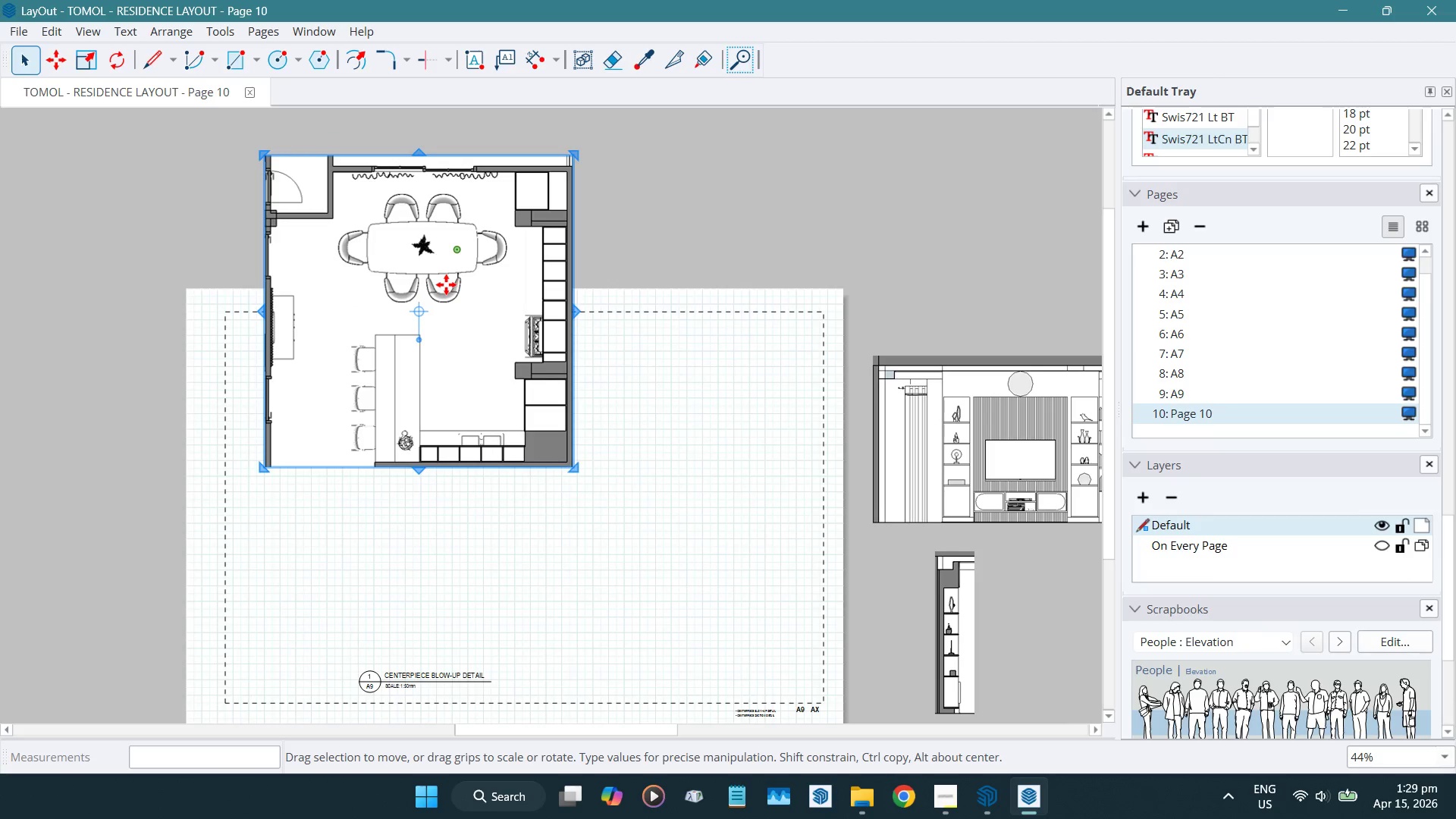 
left_click_drag(start_coordinate=[445, 284], to_coordinate=[435, 449])
 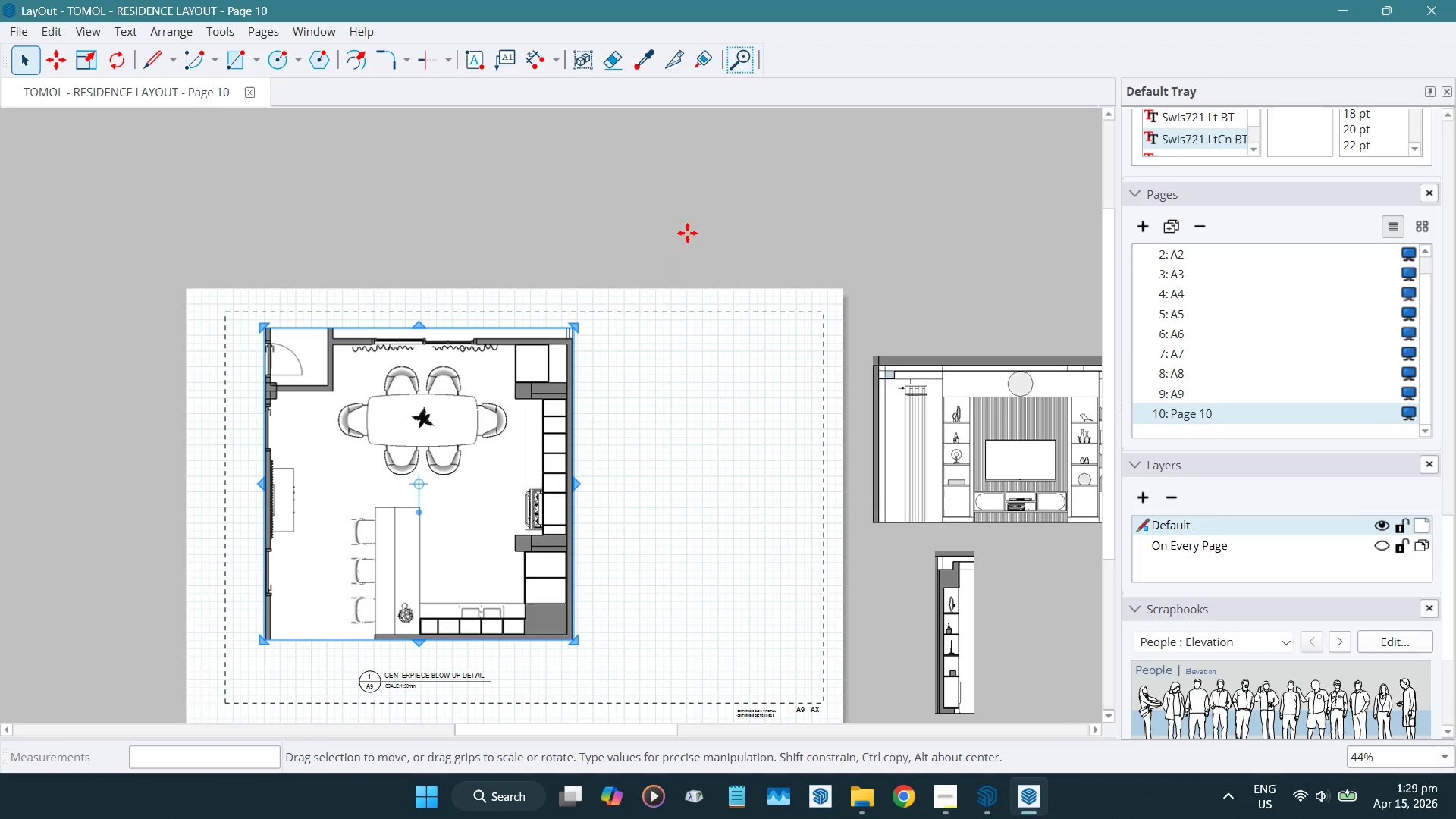 
scroll: coordinate [475, 357], scroll_direction: up, amount: 7.0
 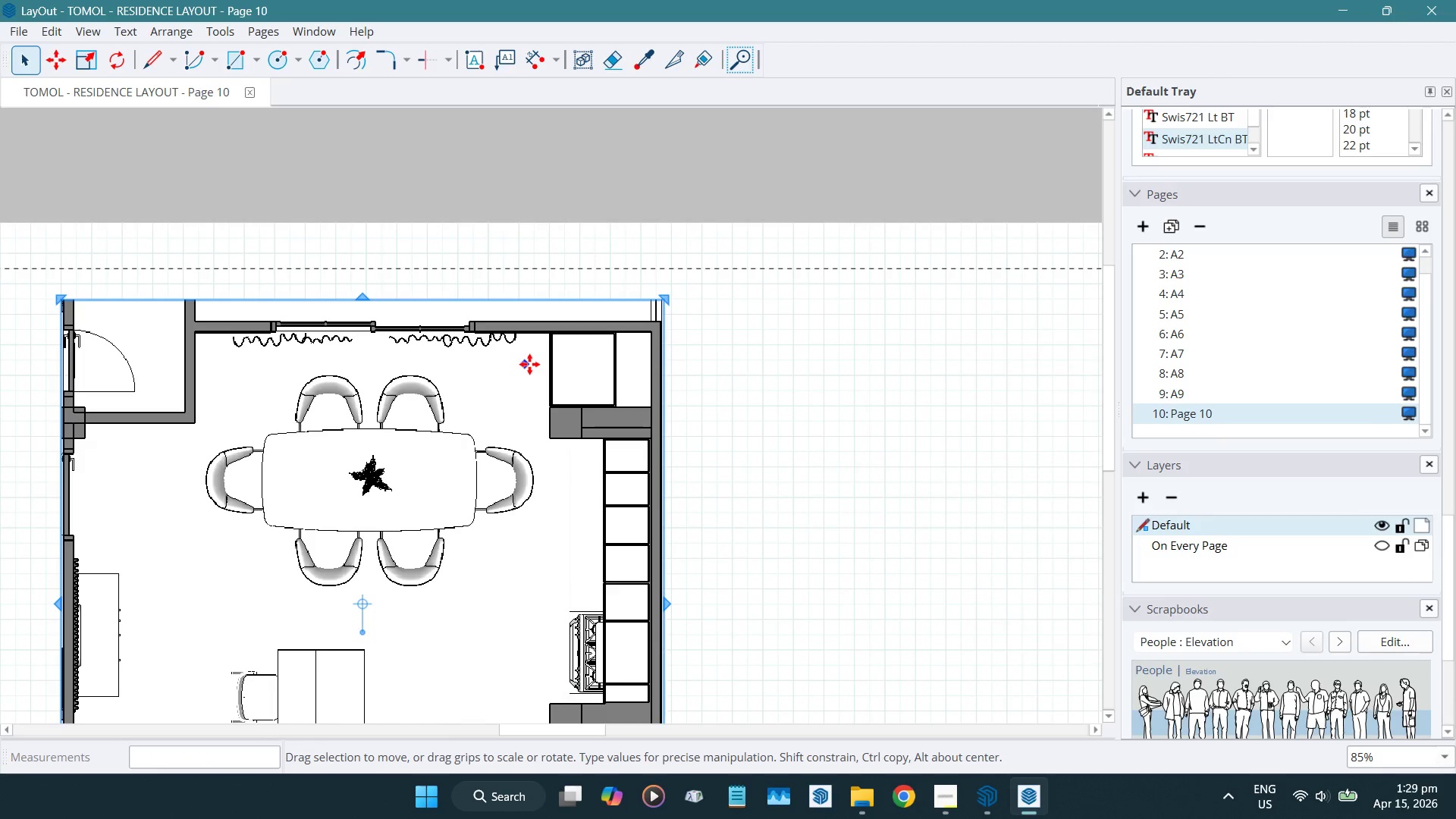 
key(ArrowUp)
 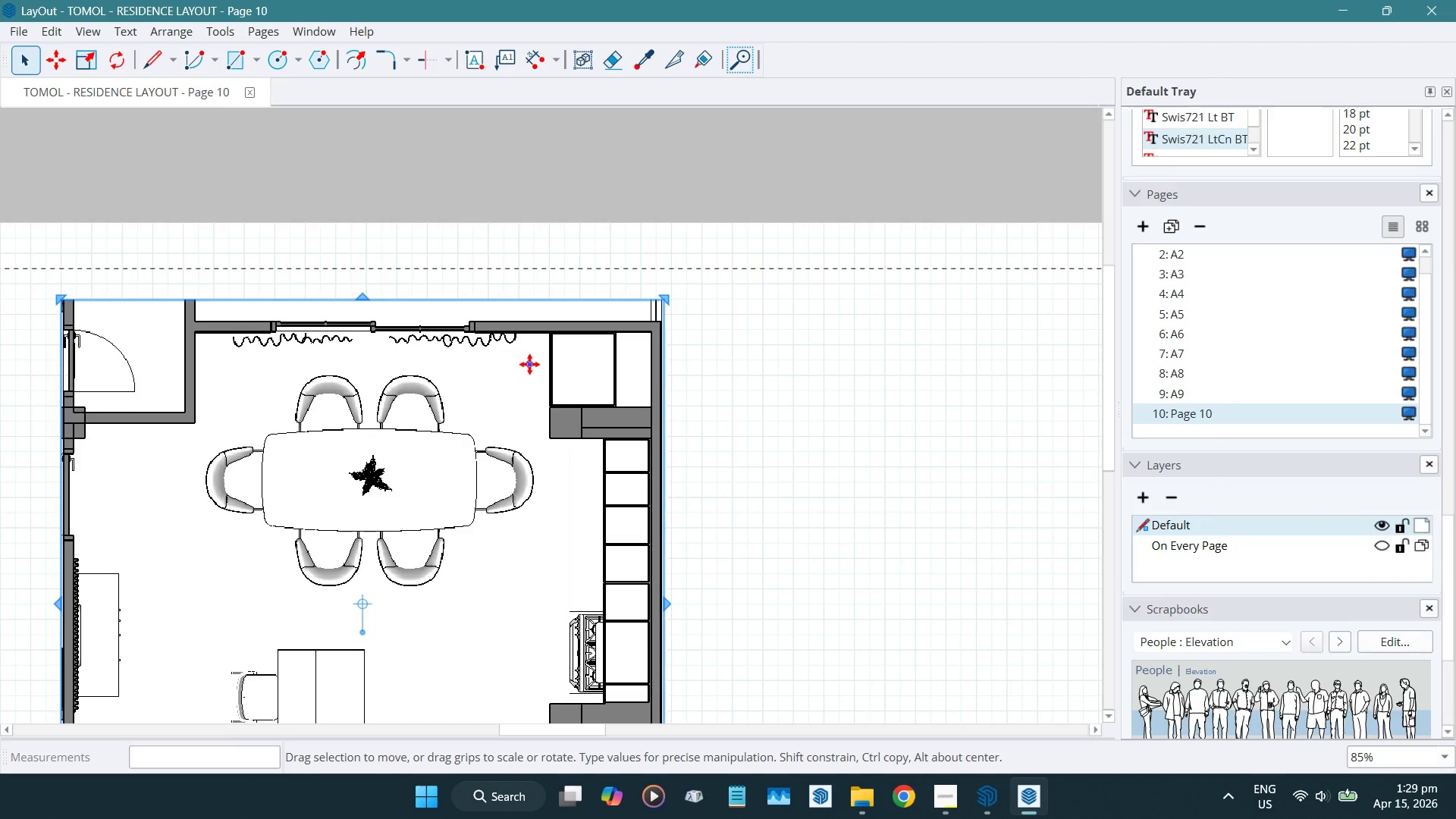 
key(ArrowUp)
 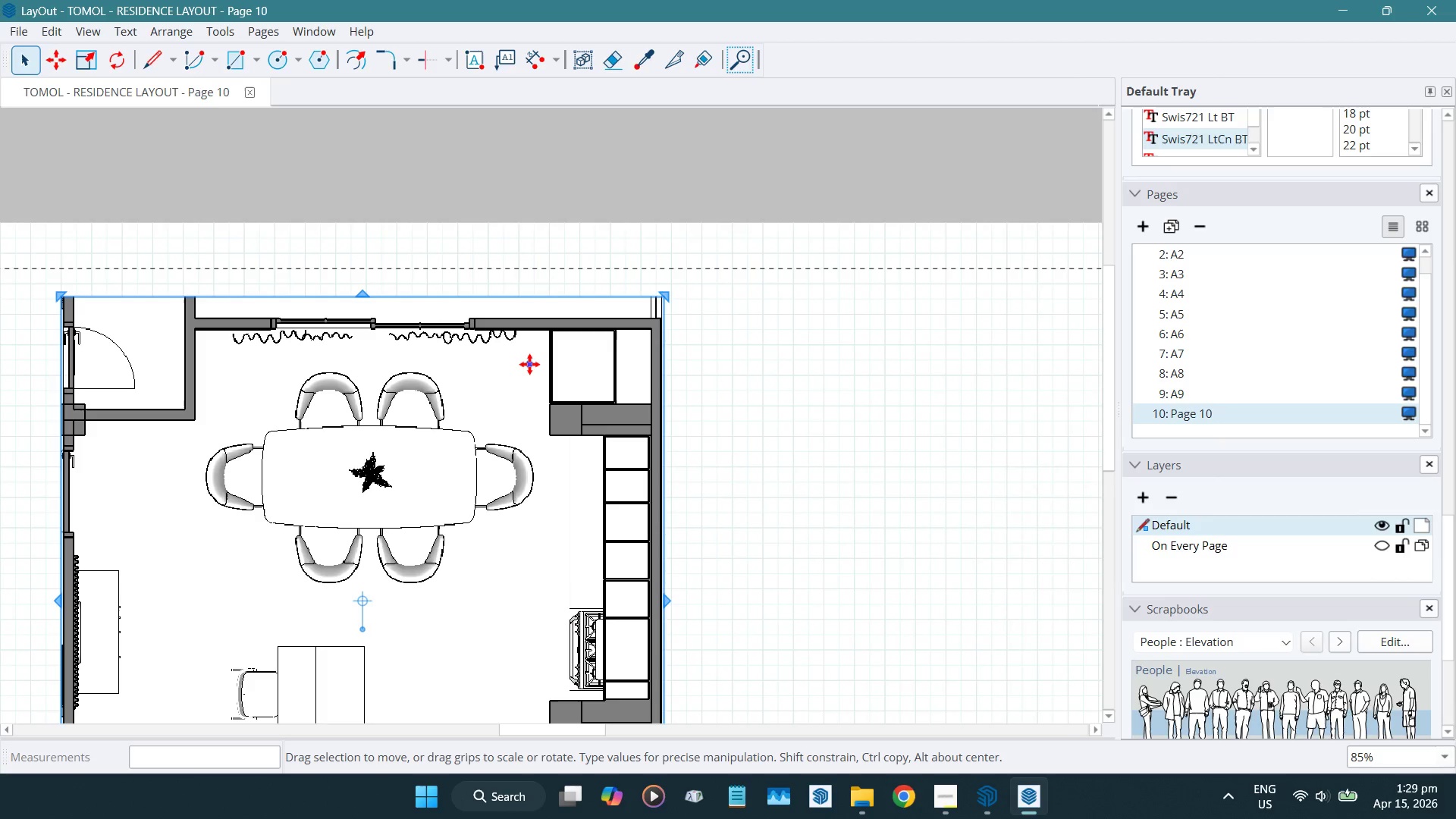 
key(ArrowUp)
 